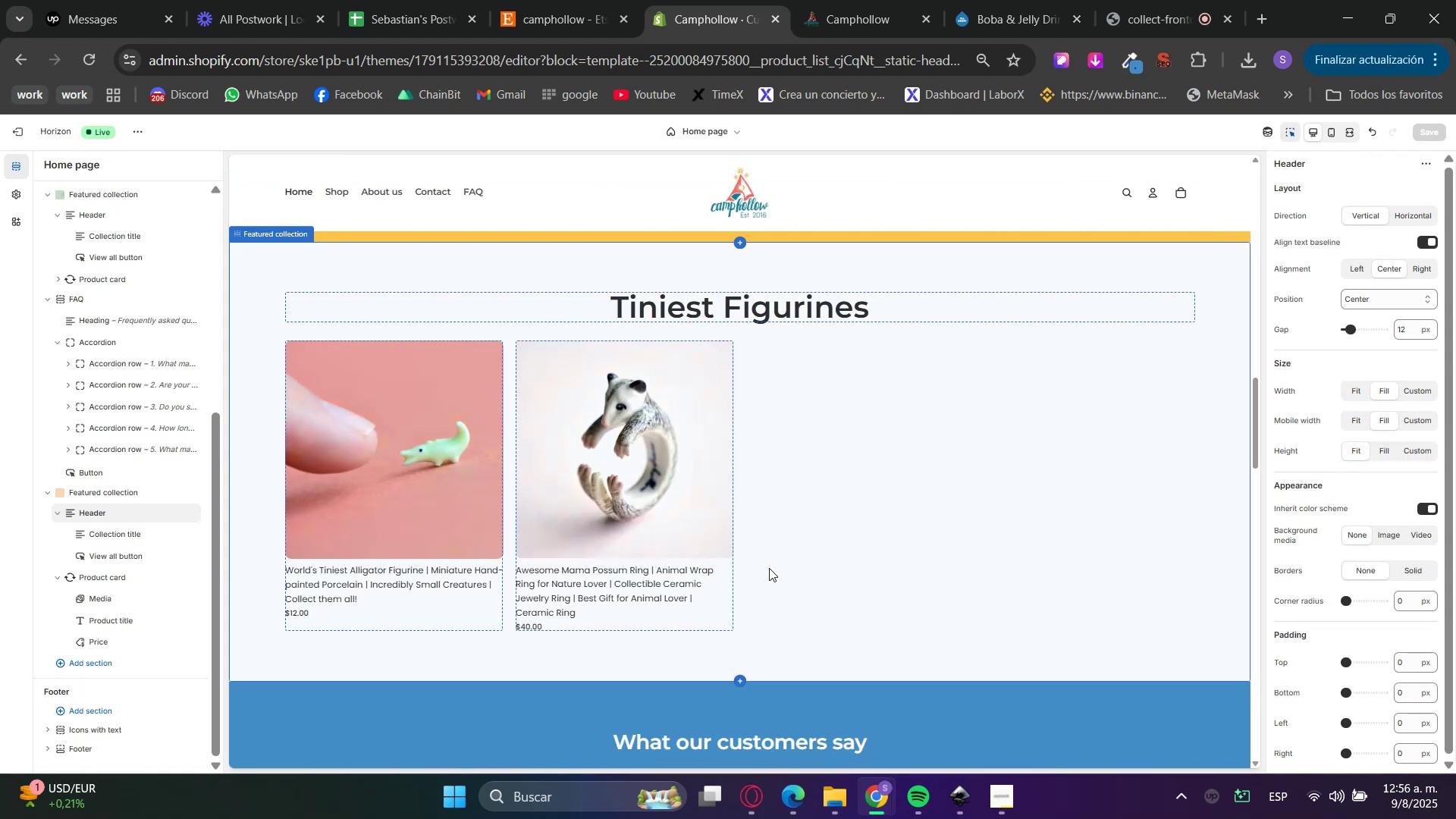 
left_click([789, 536])
 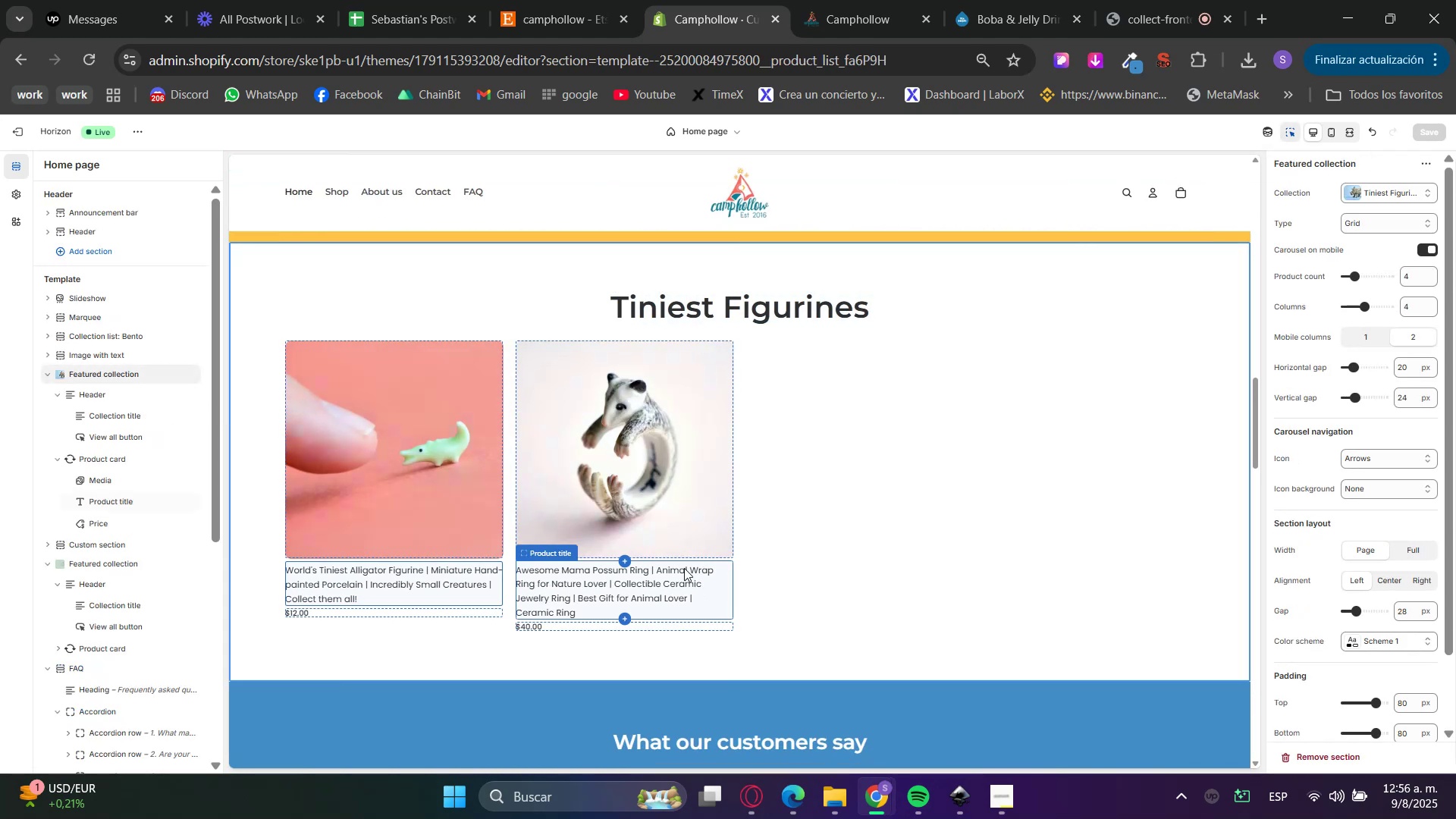 
right_click([664, 512])
 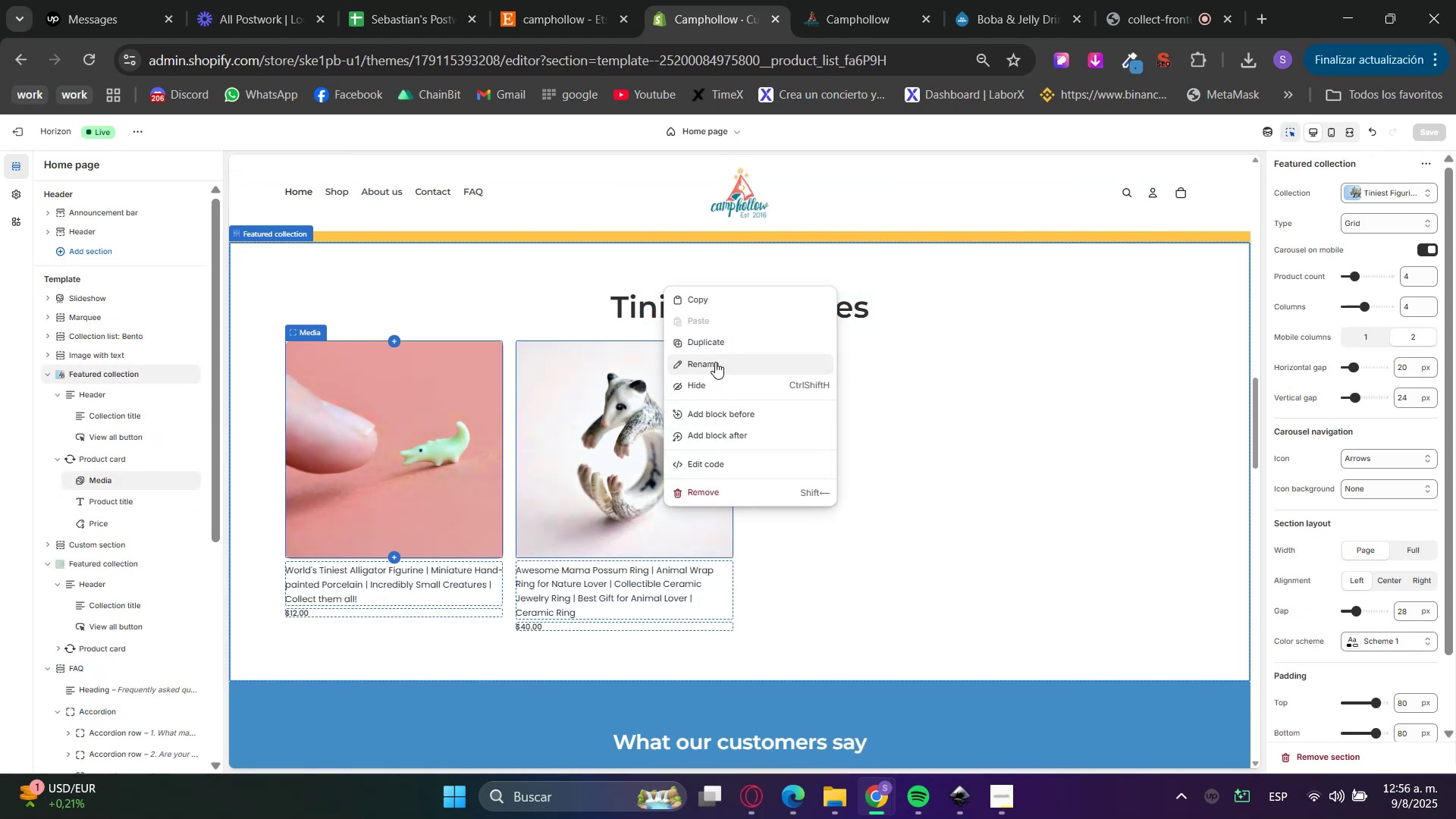 
left_click([698, 461])
 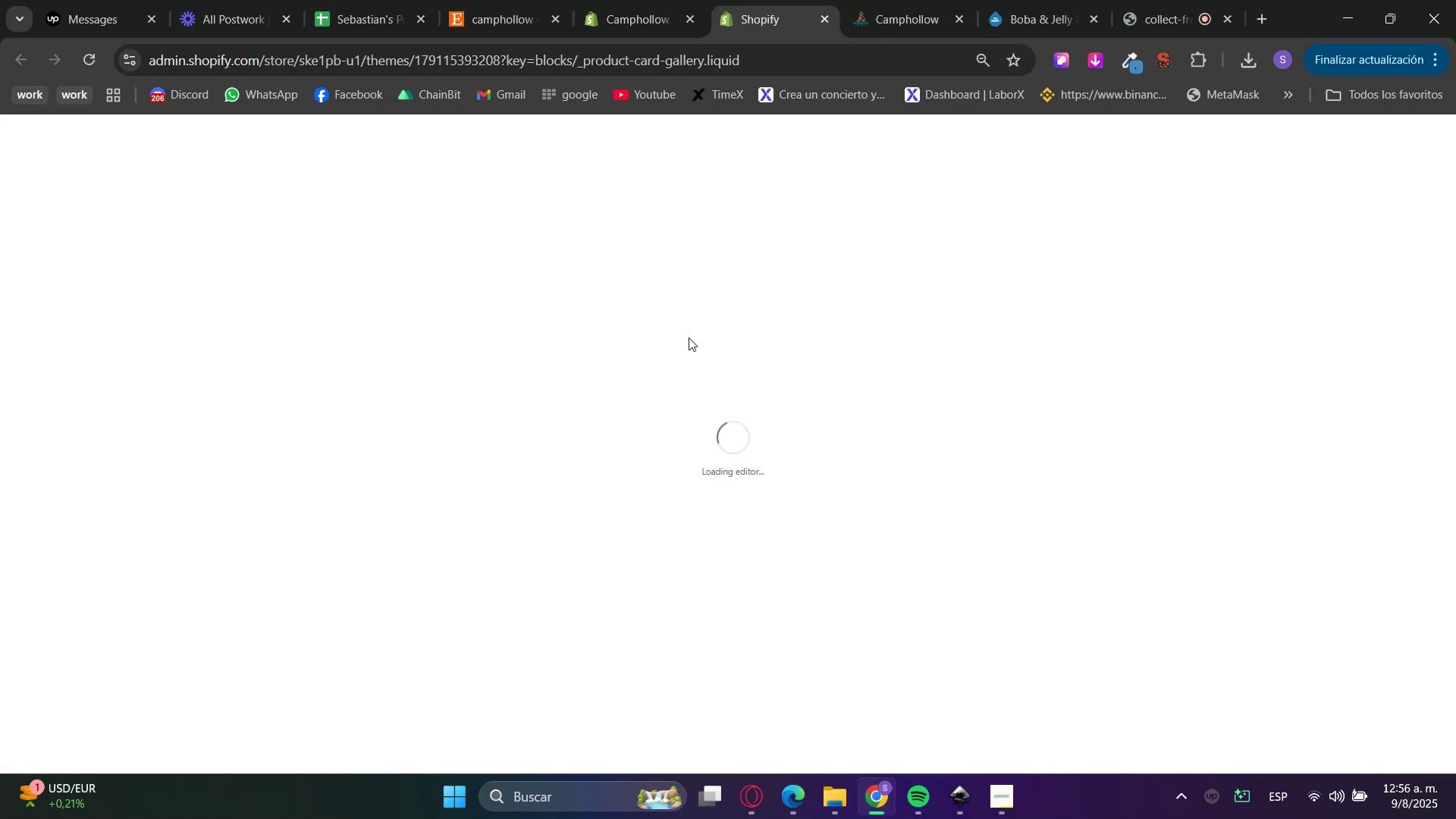 
wait(8.16)
 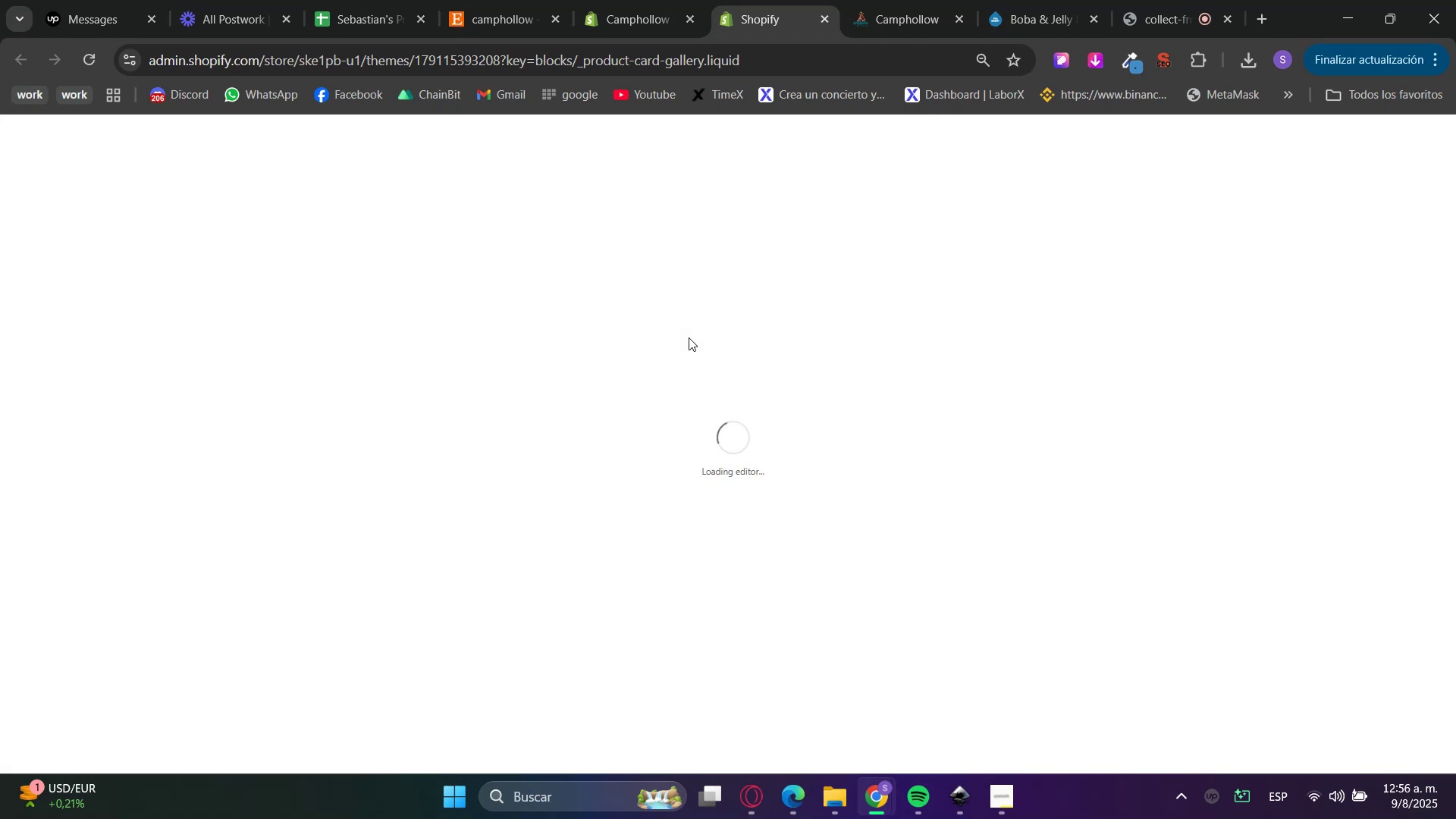 
left_click([341, 442])
 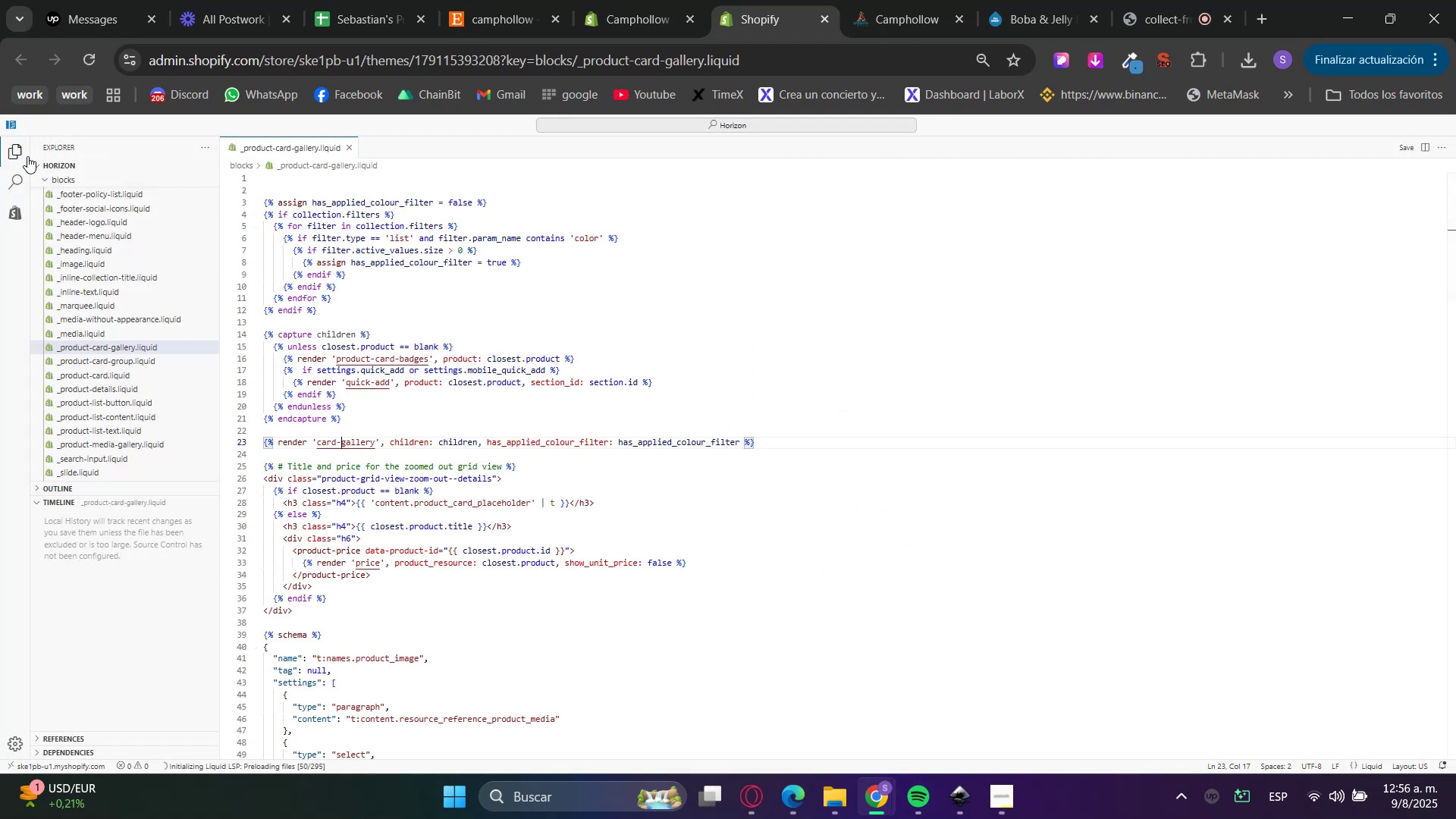 
left_click([17, 185])
 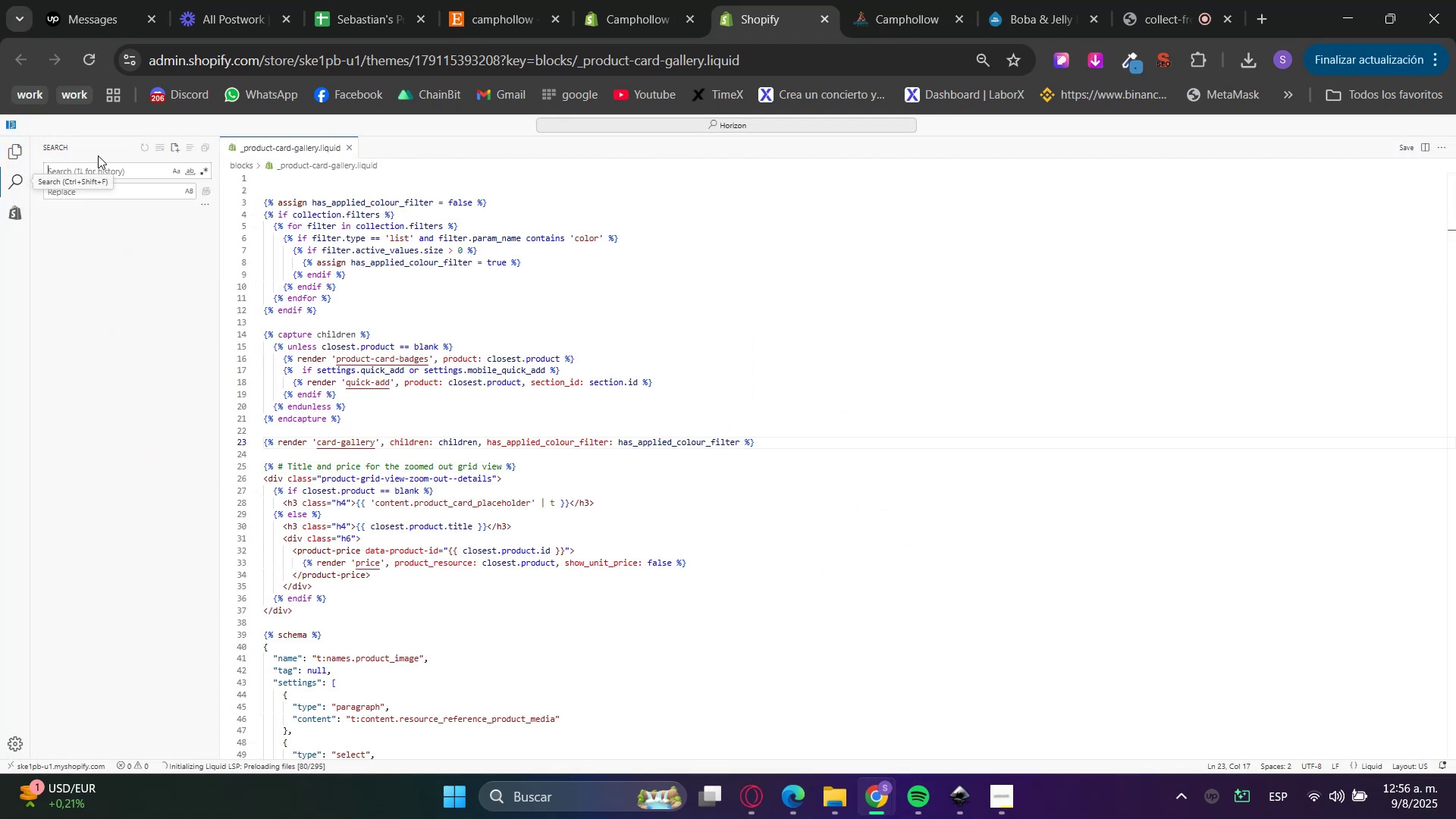 
left_click([93, 165])
 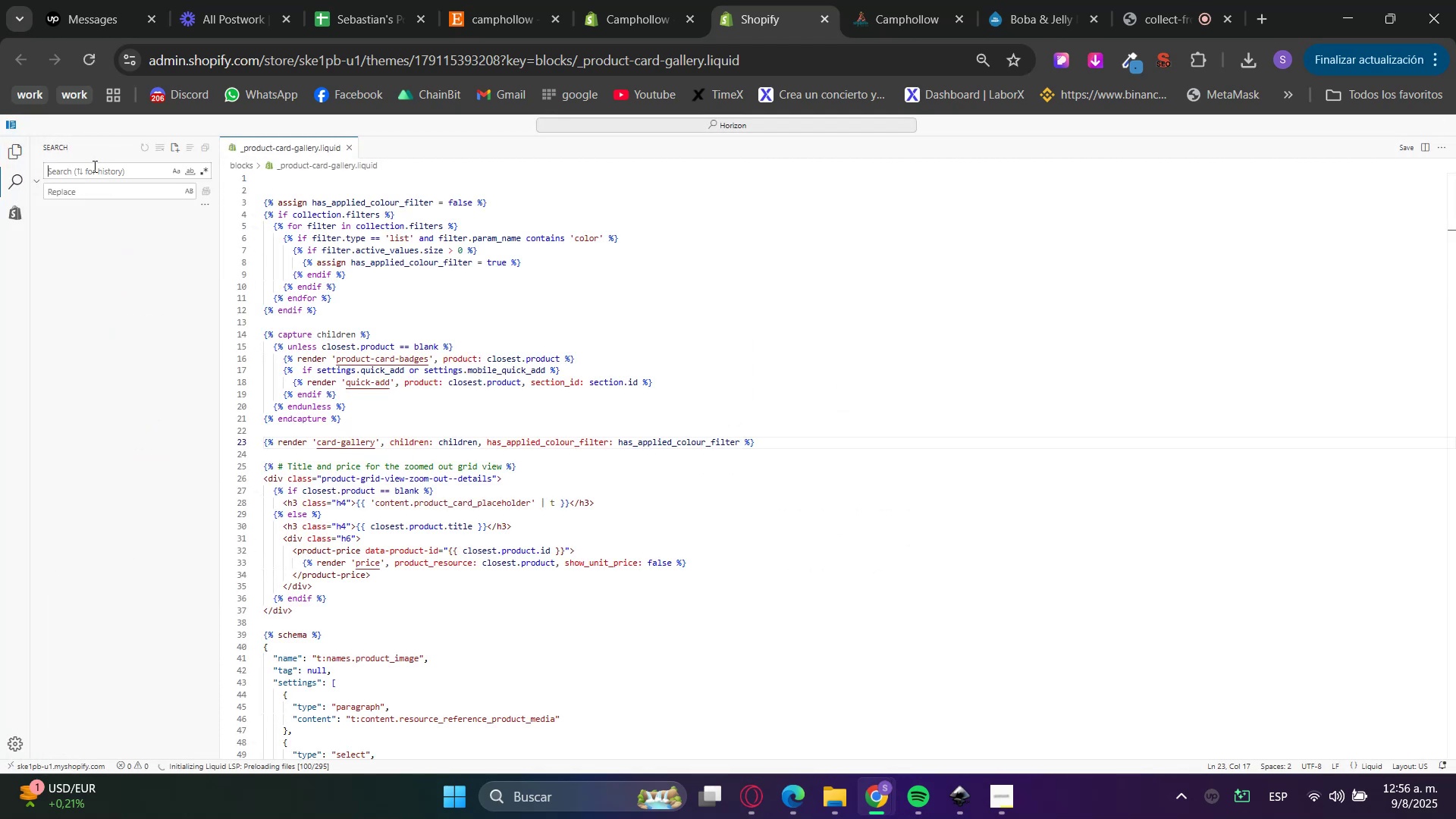 
type(card-gallery)
 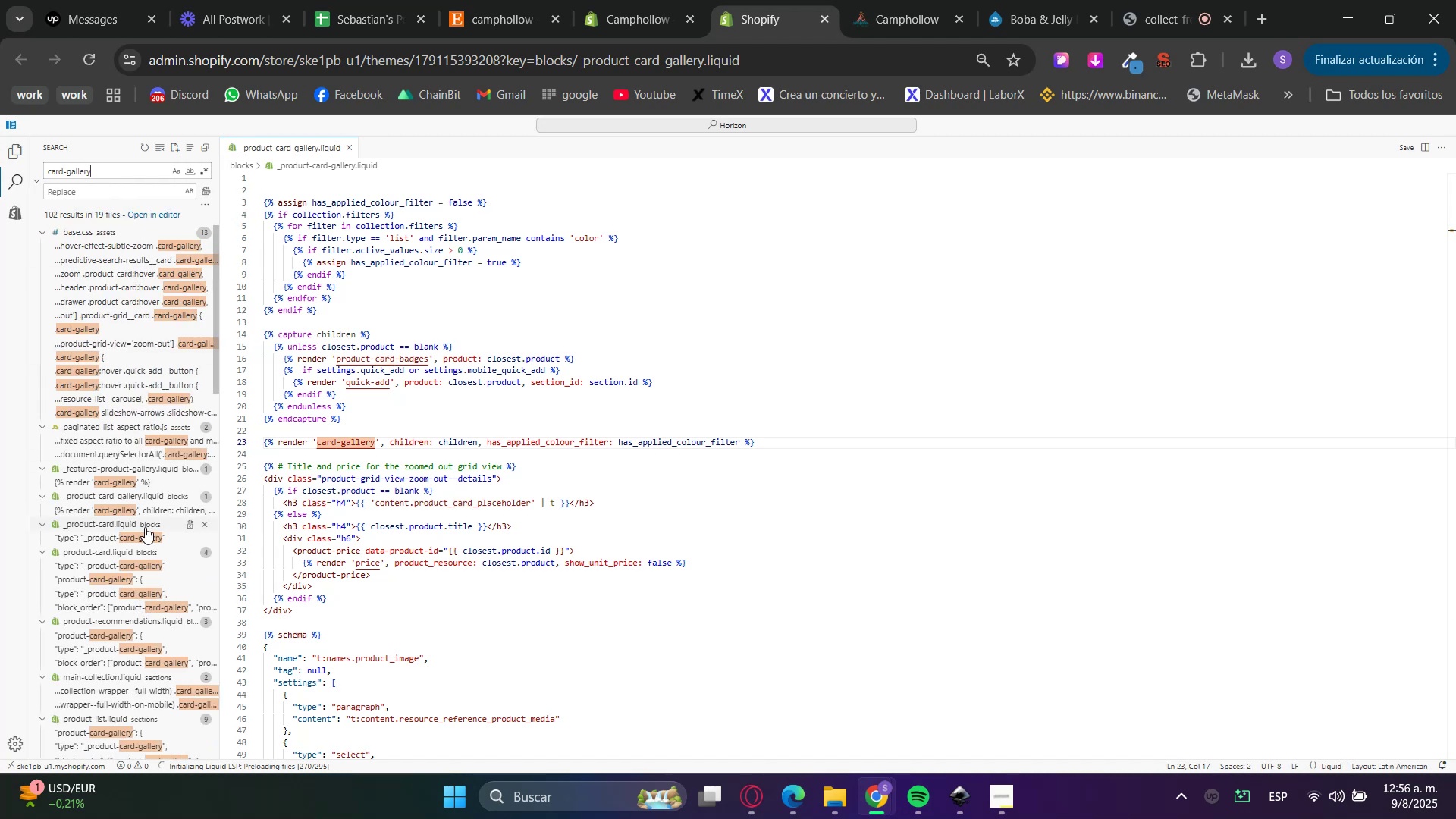 
scroll: coordinate [133, 516], scroll_direction: down, amount: 26.0
 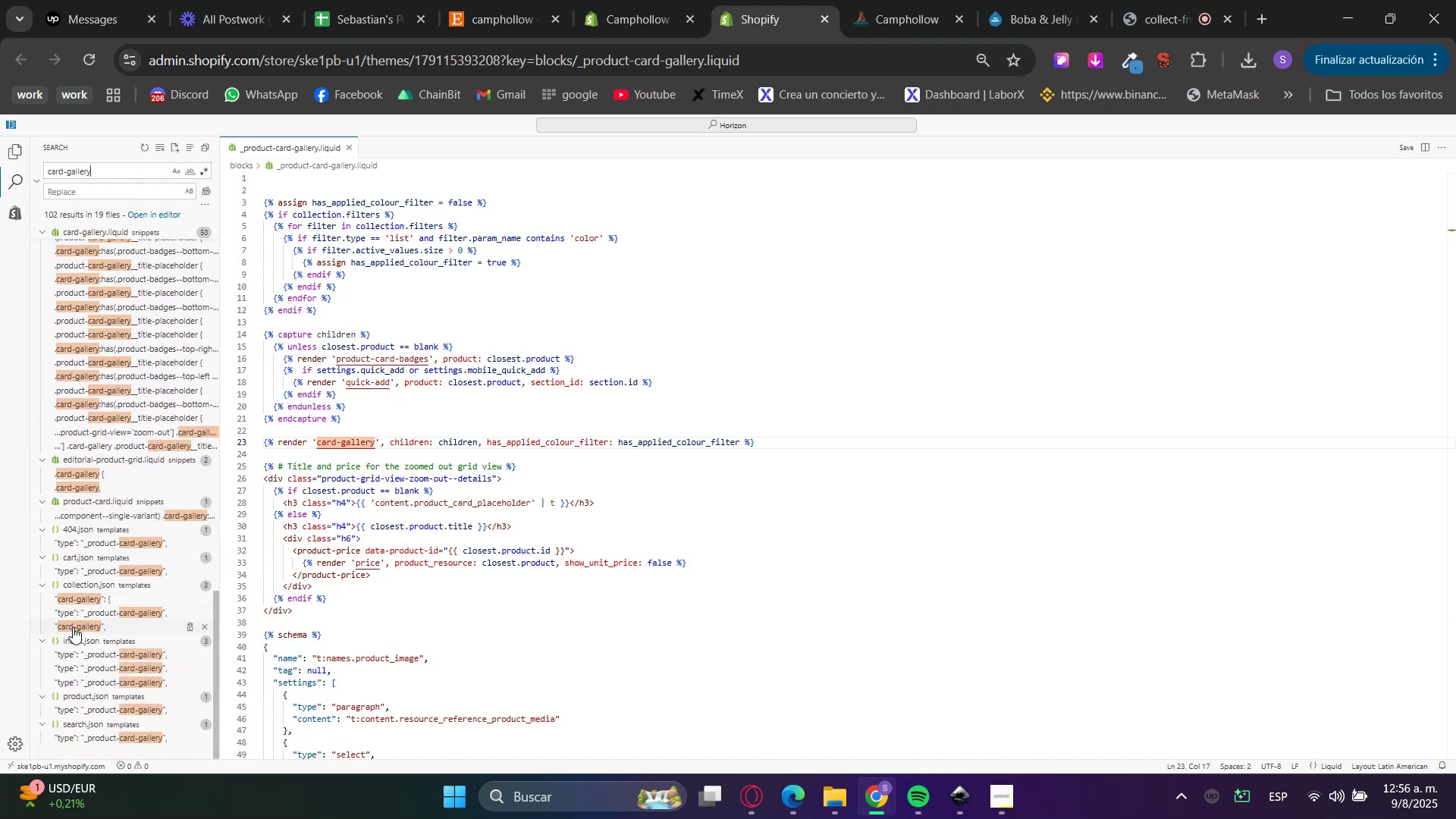 
scroll: coordinate [87, 408], scroll_direction: up, amount: 30.0
 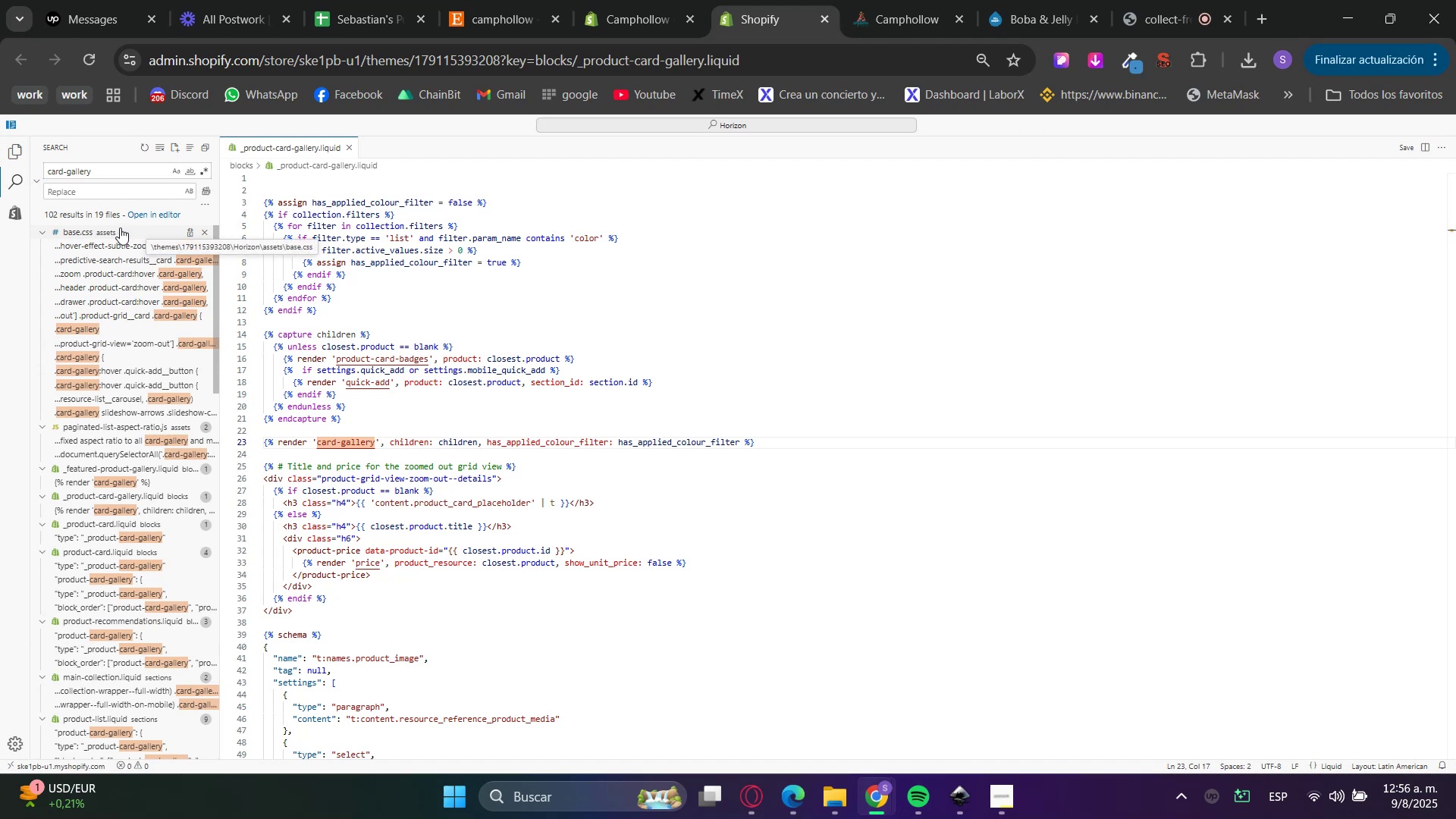 
left_click([46, 231])
 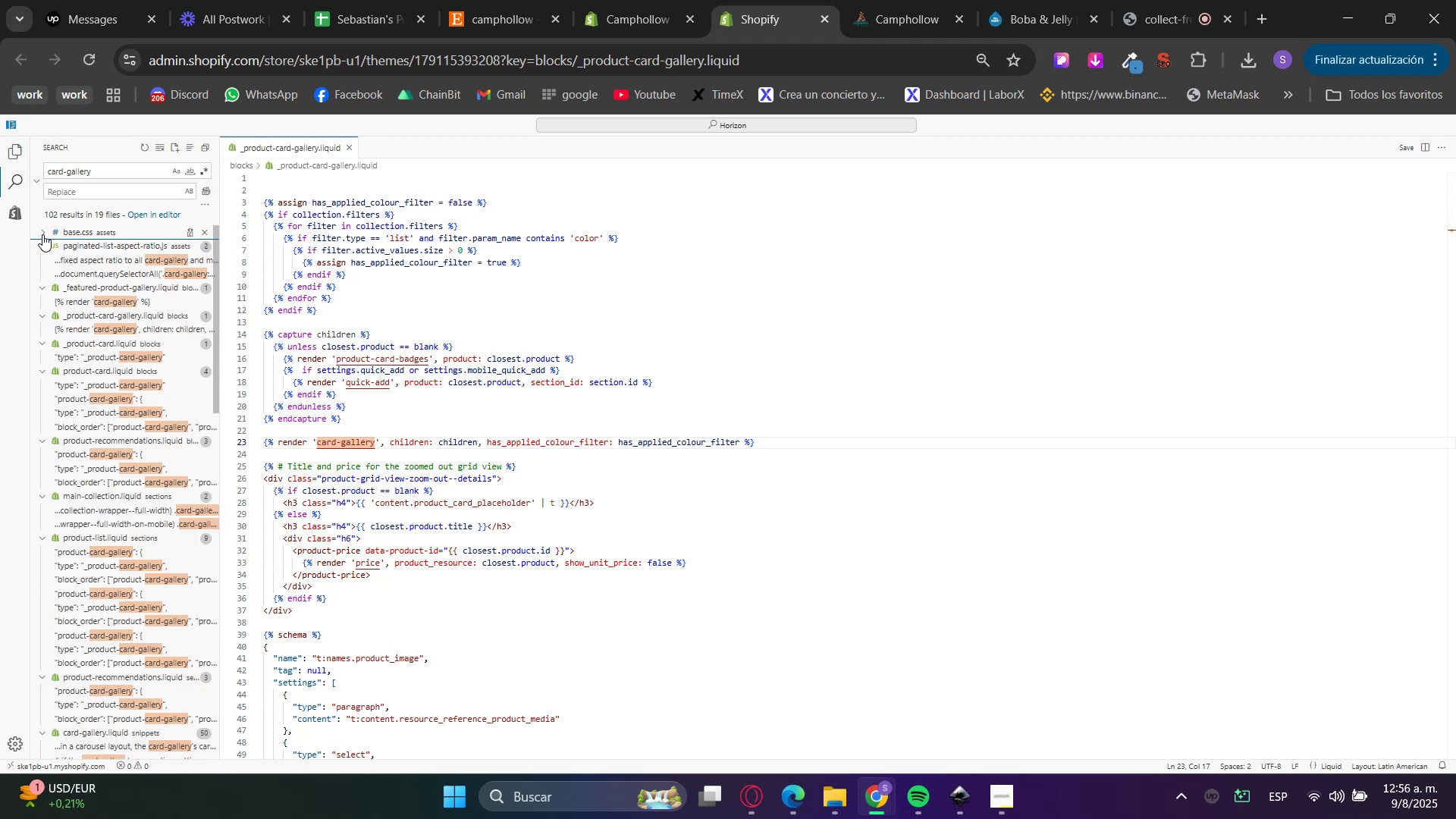 
left_click([39, 243])
 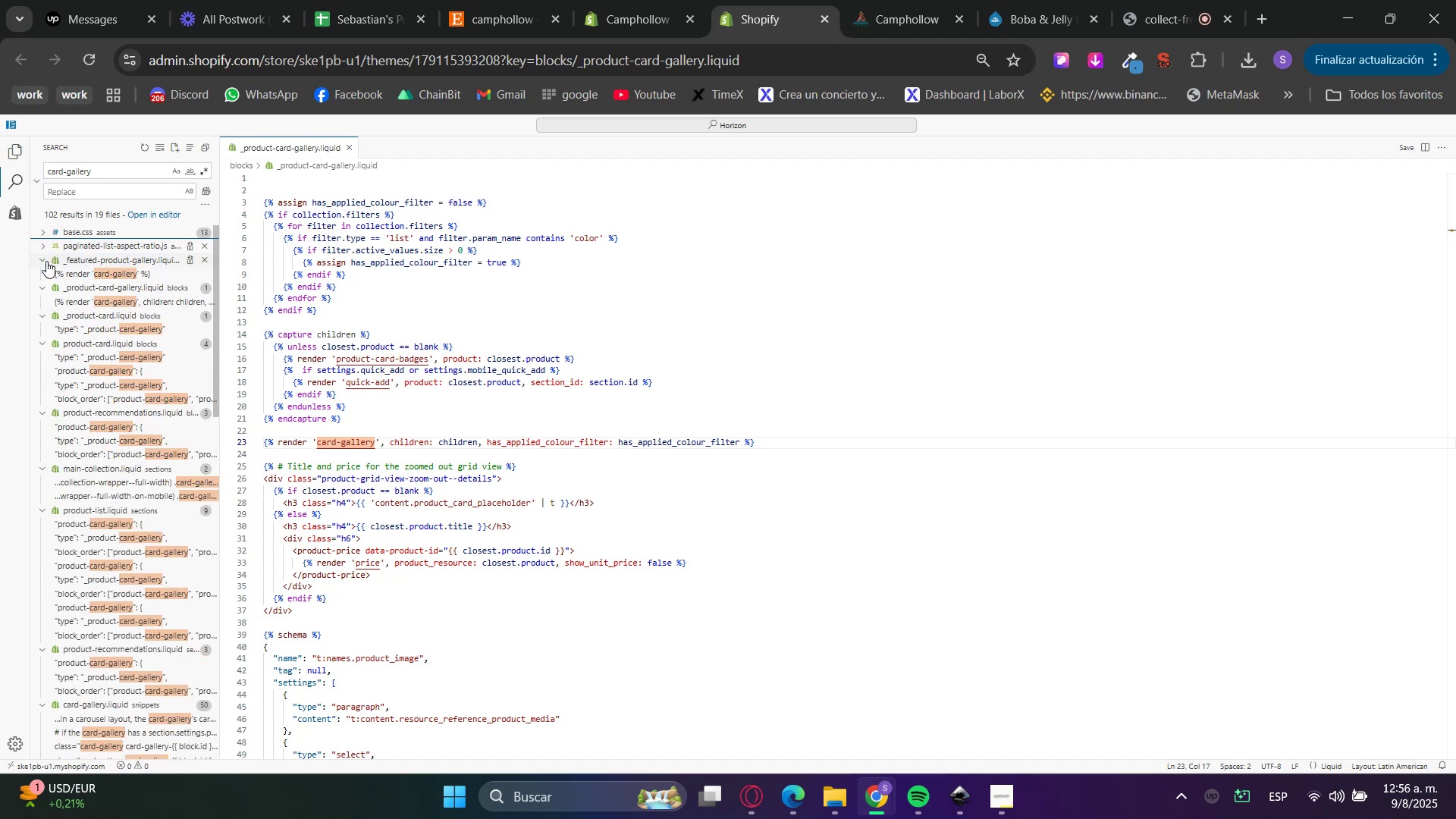 
left_click([43, 263])
 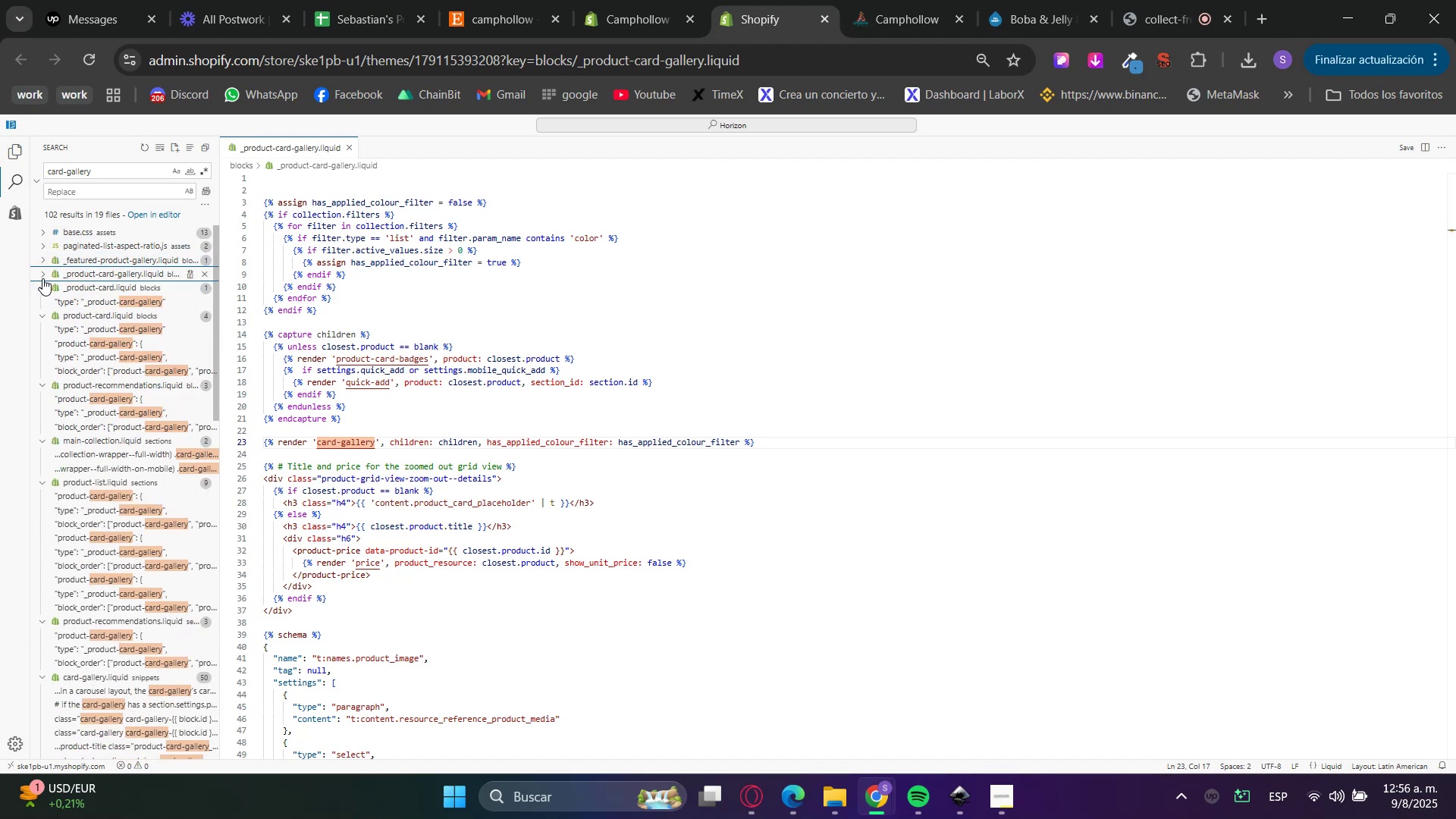 
double_click([42, 287])
 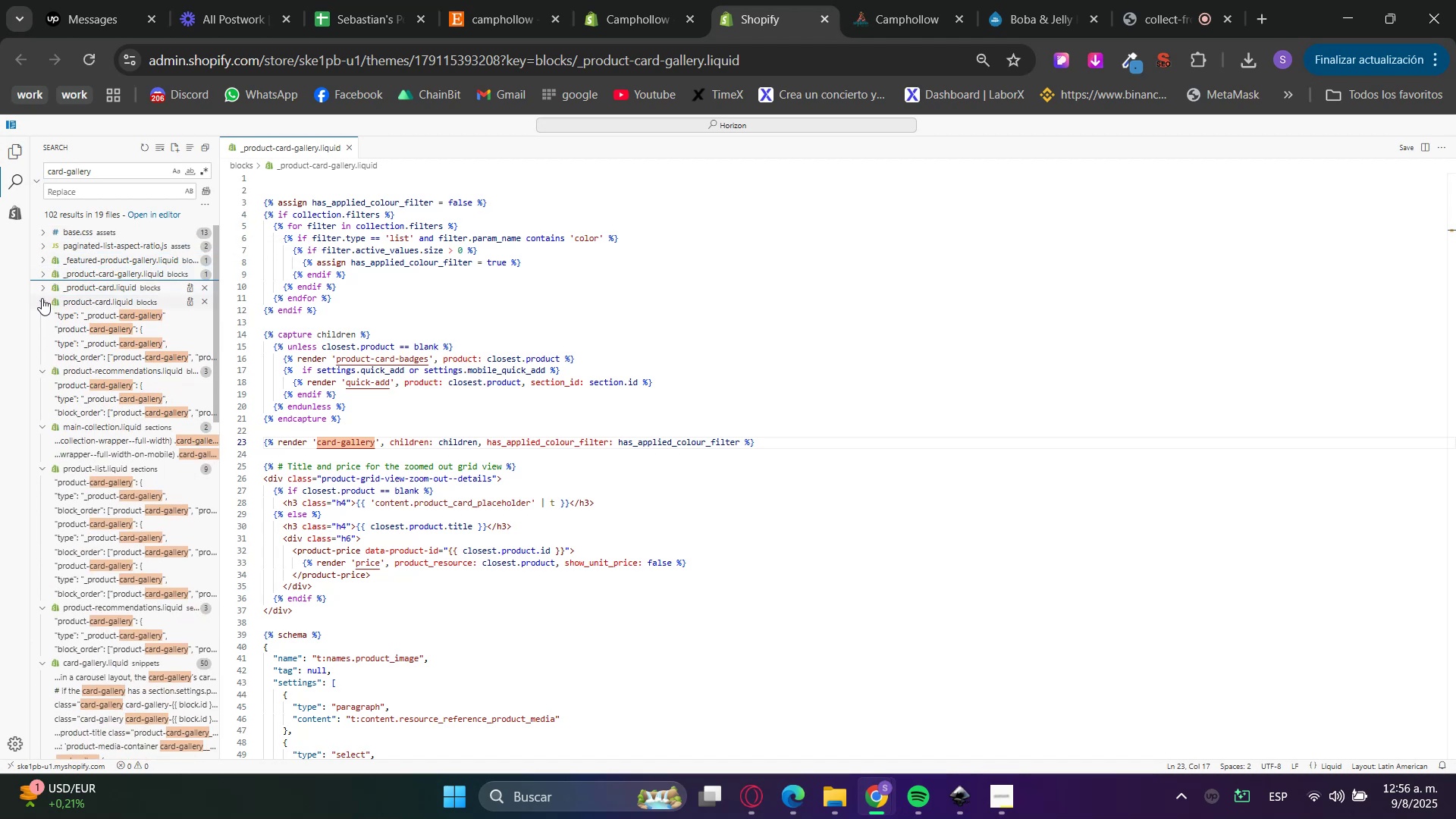 
left_click([42, 302])
 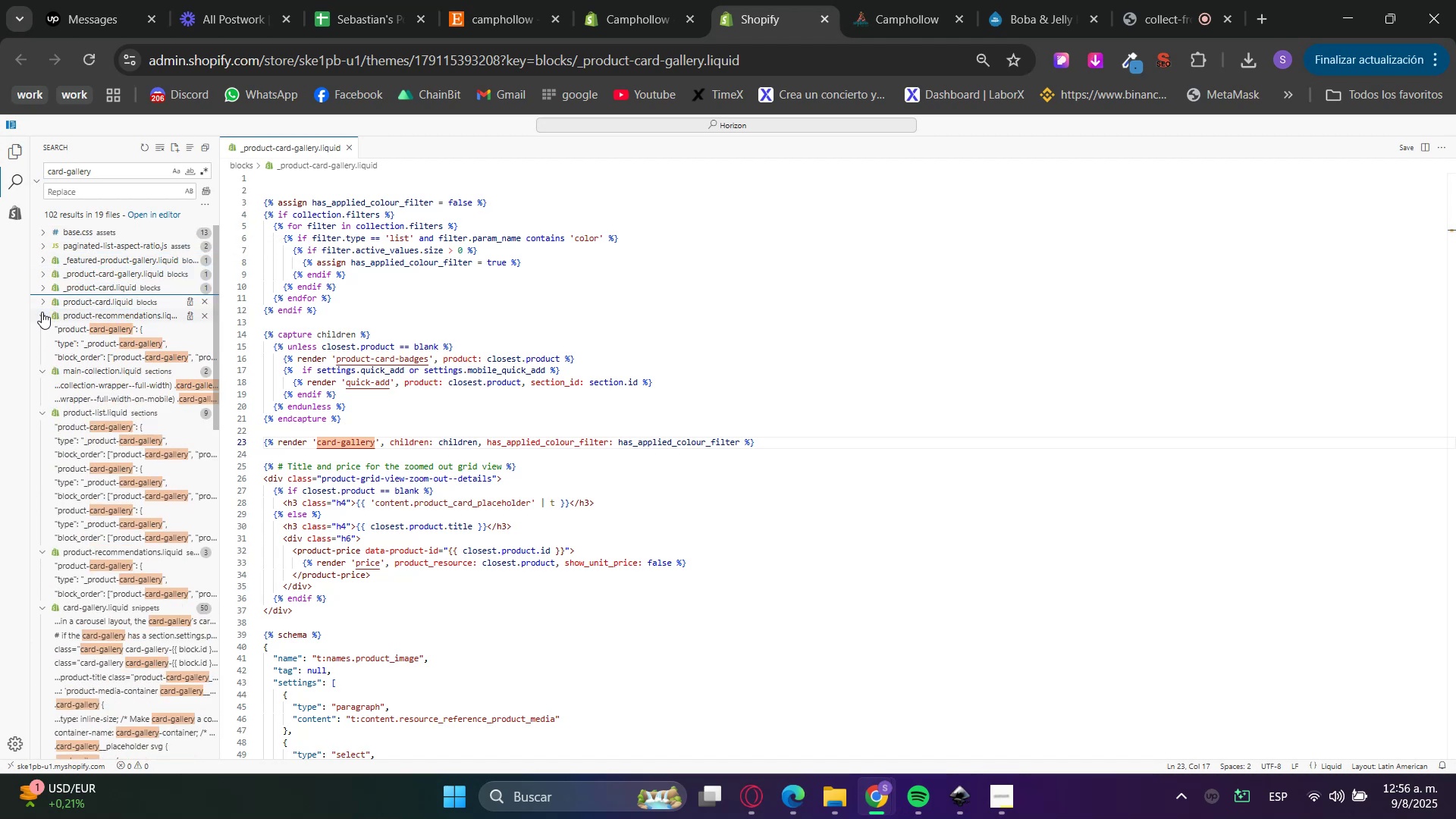 
left_click([39, 318])
 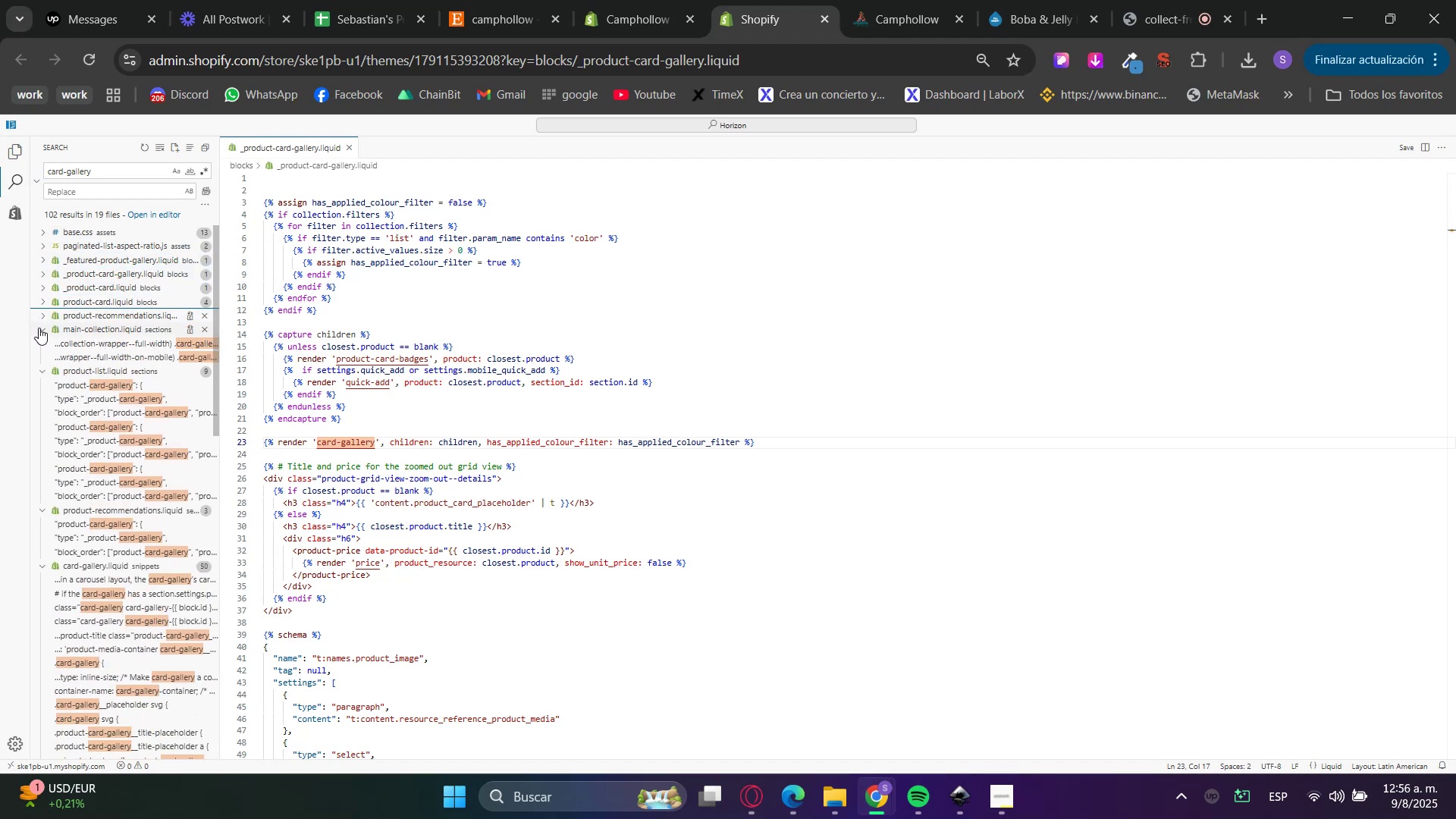 
left_click([39, 331])
 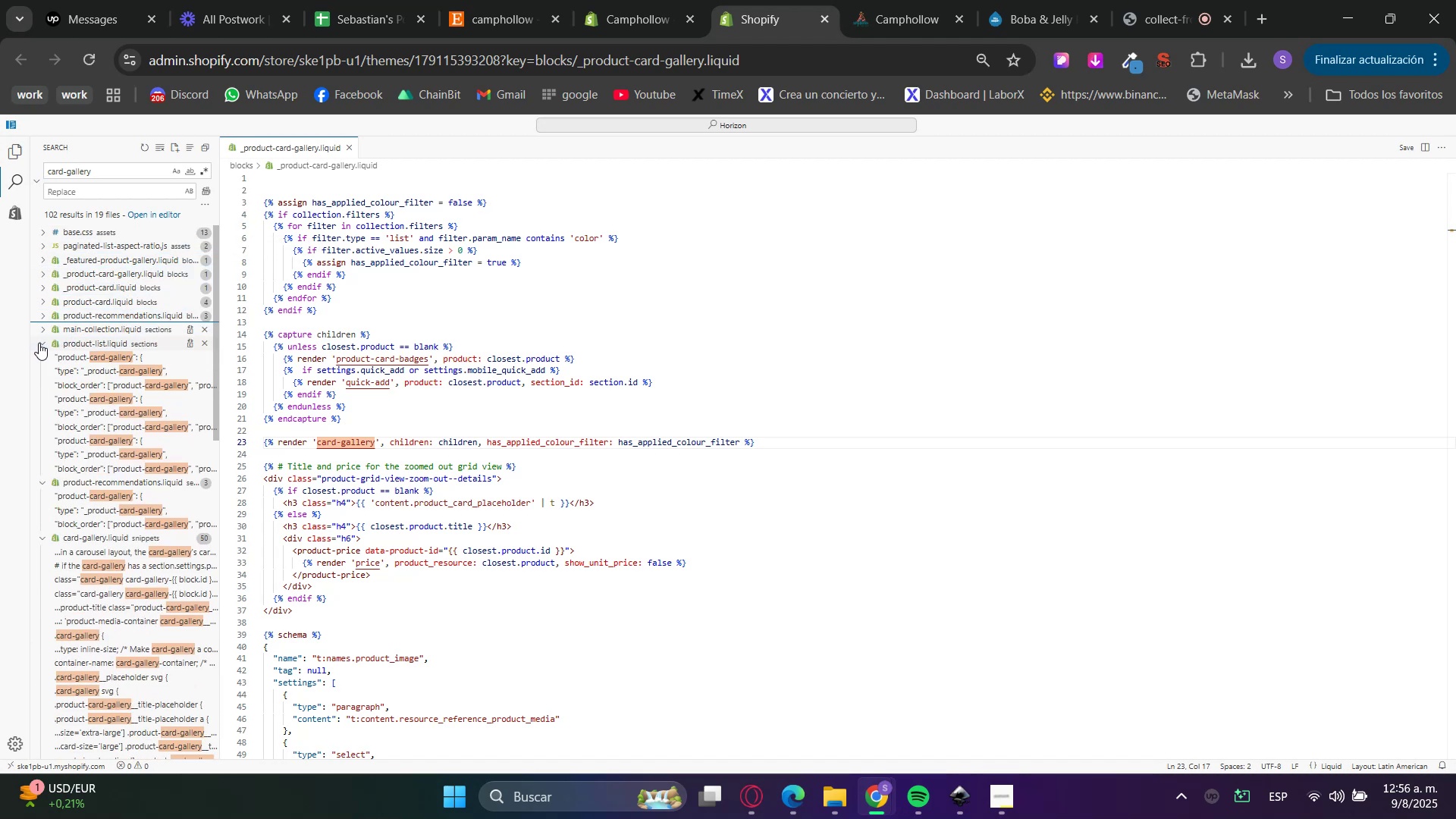 
left_click([39, 347])
 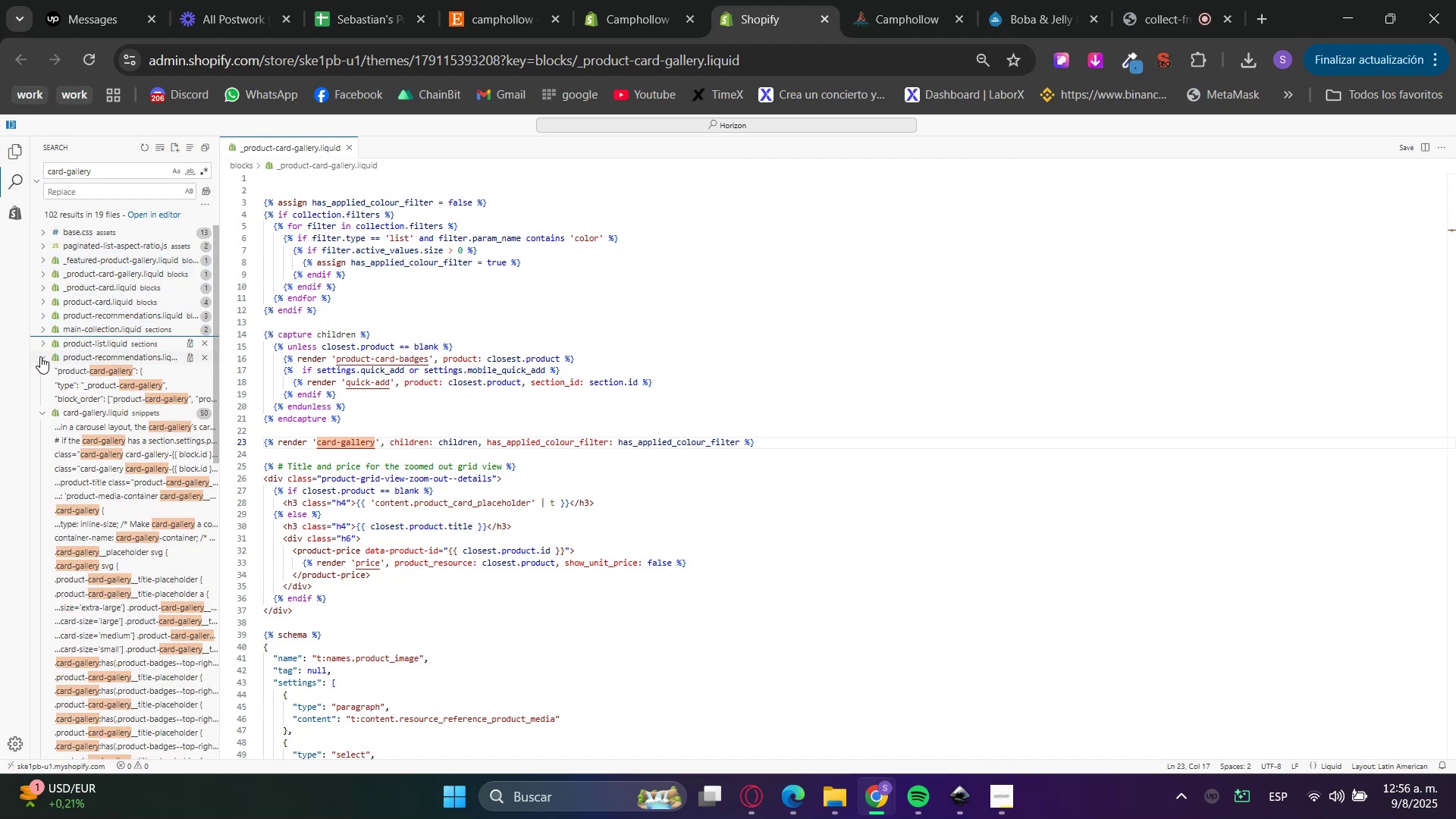 
left_click([39, 362])
 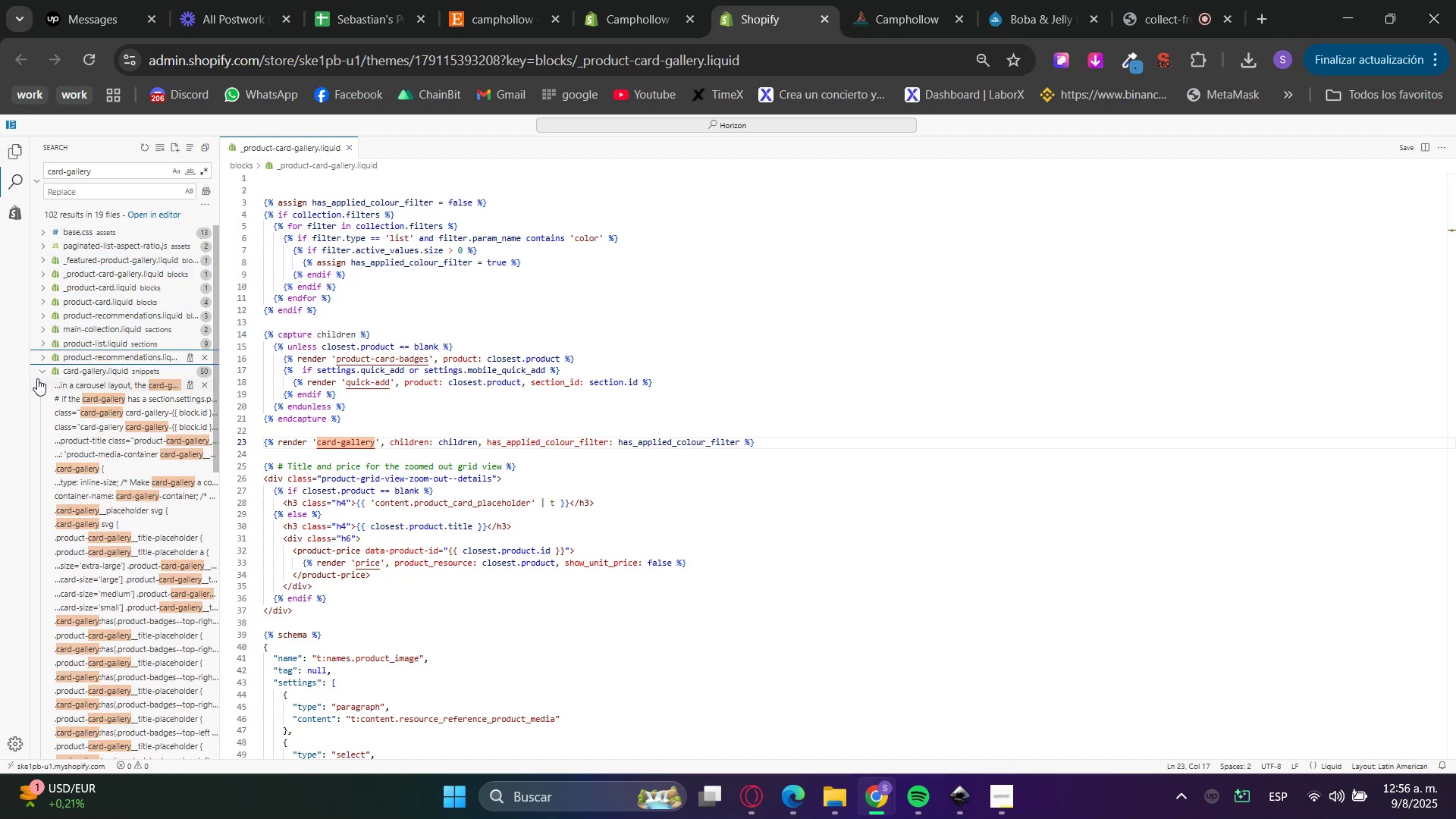 
left_click([37, 384])
 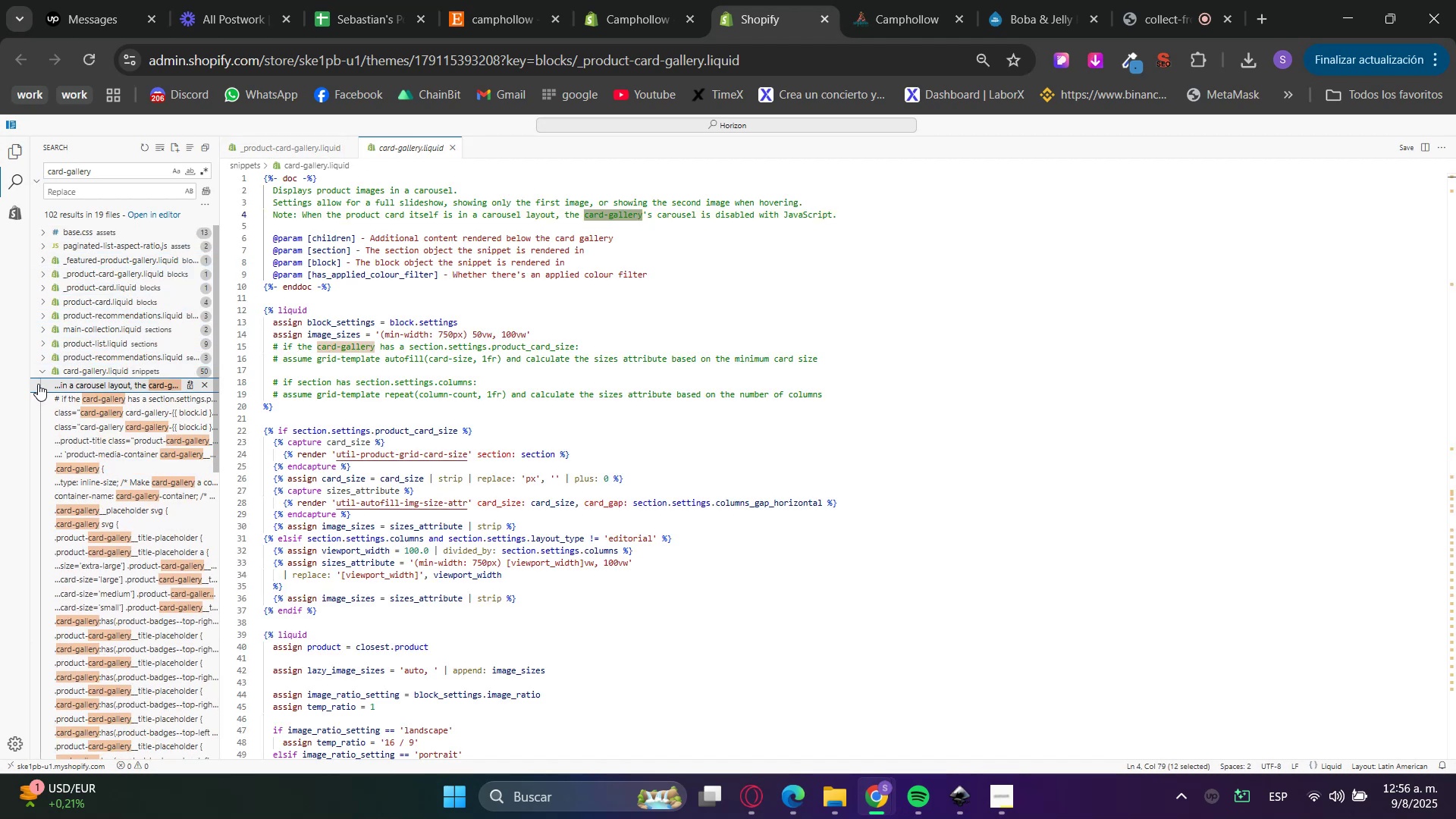 
left_click([37, 371])
 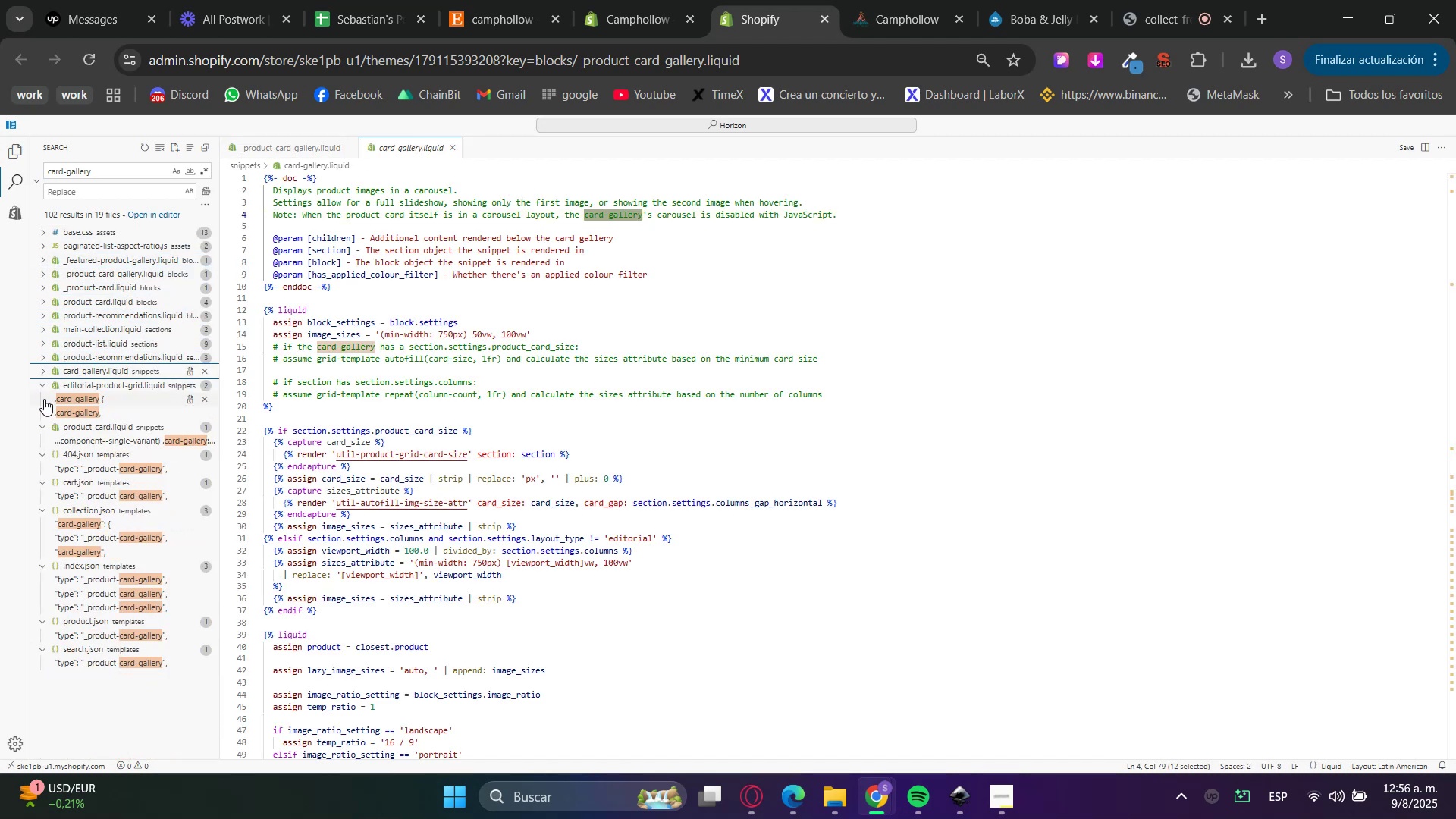 
left_click([82, 373])
 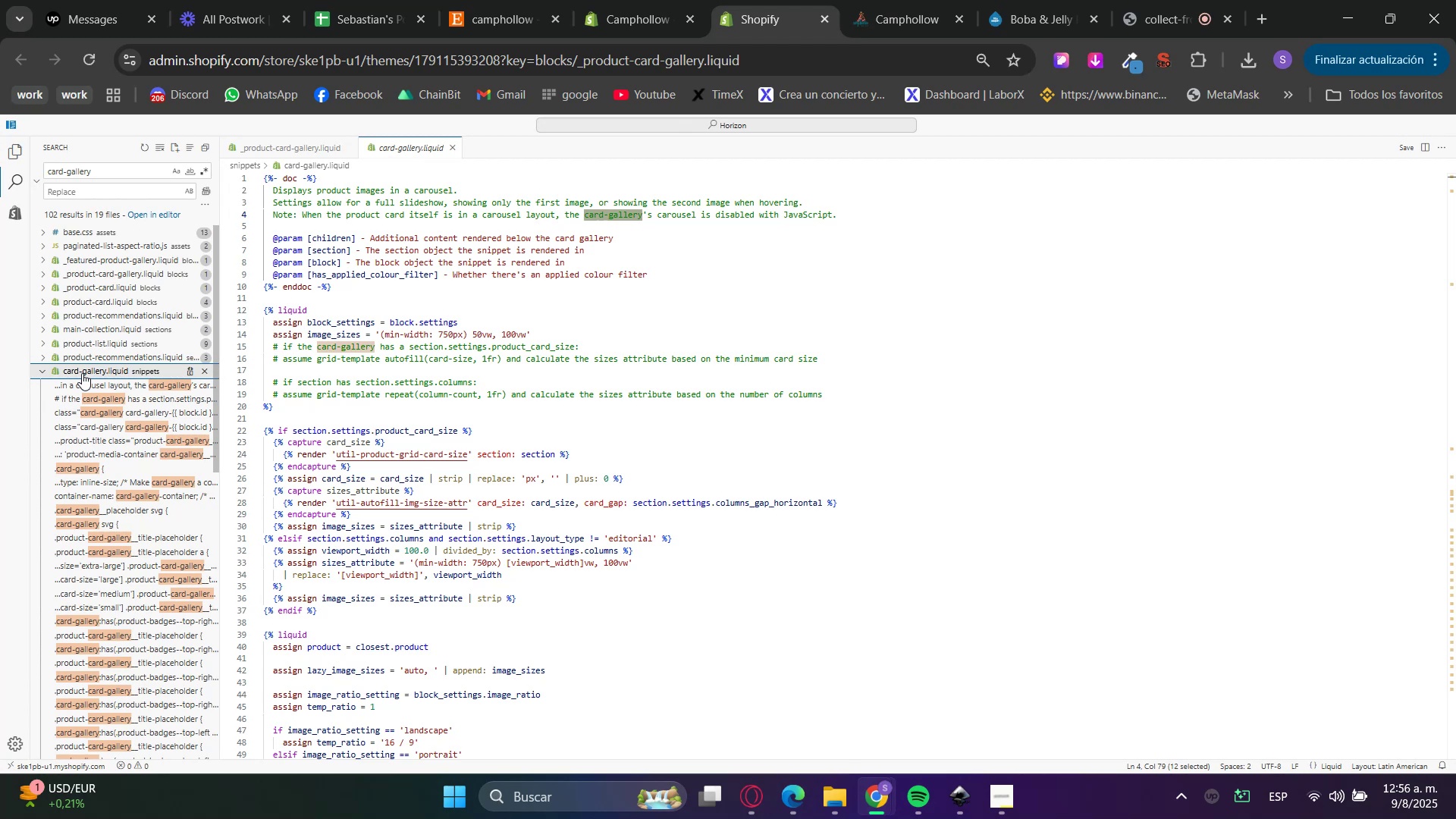 
left_click([82, 373])
 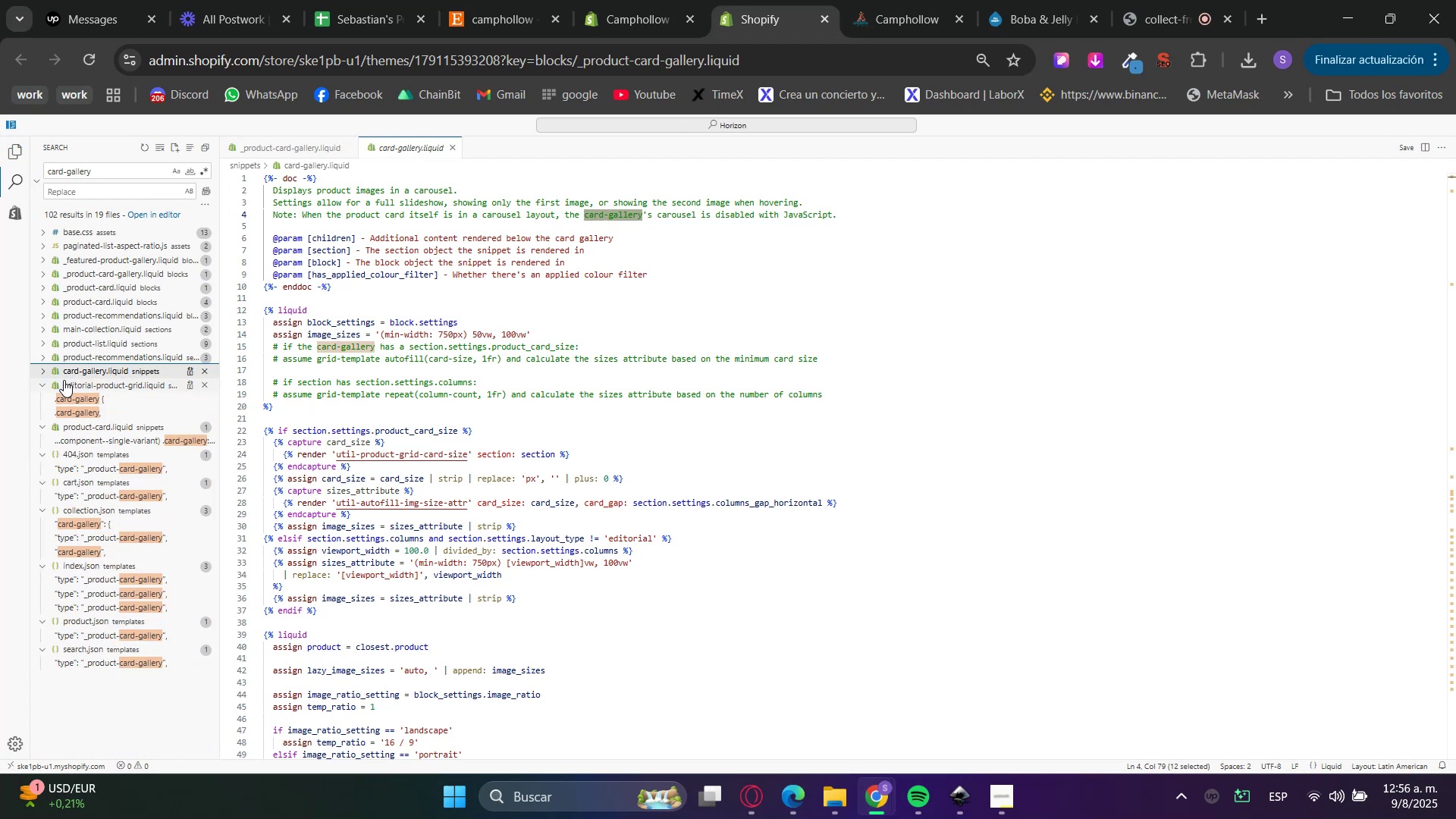 
left_click([38, 384])
 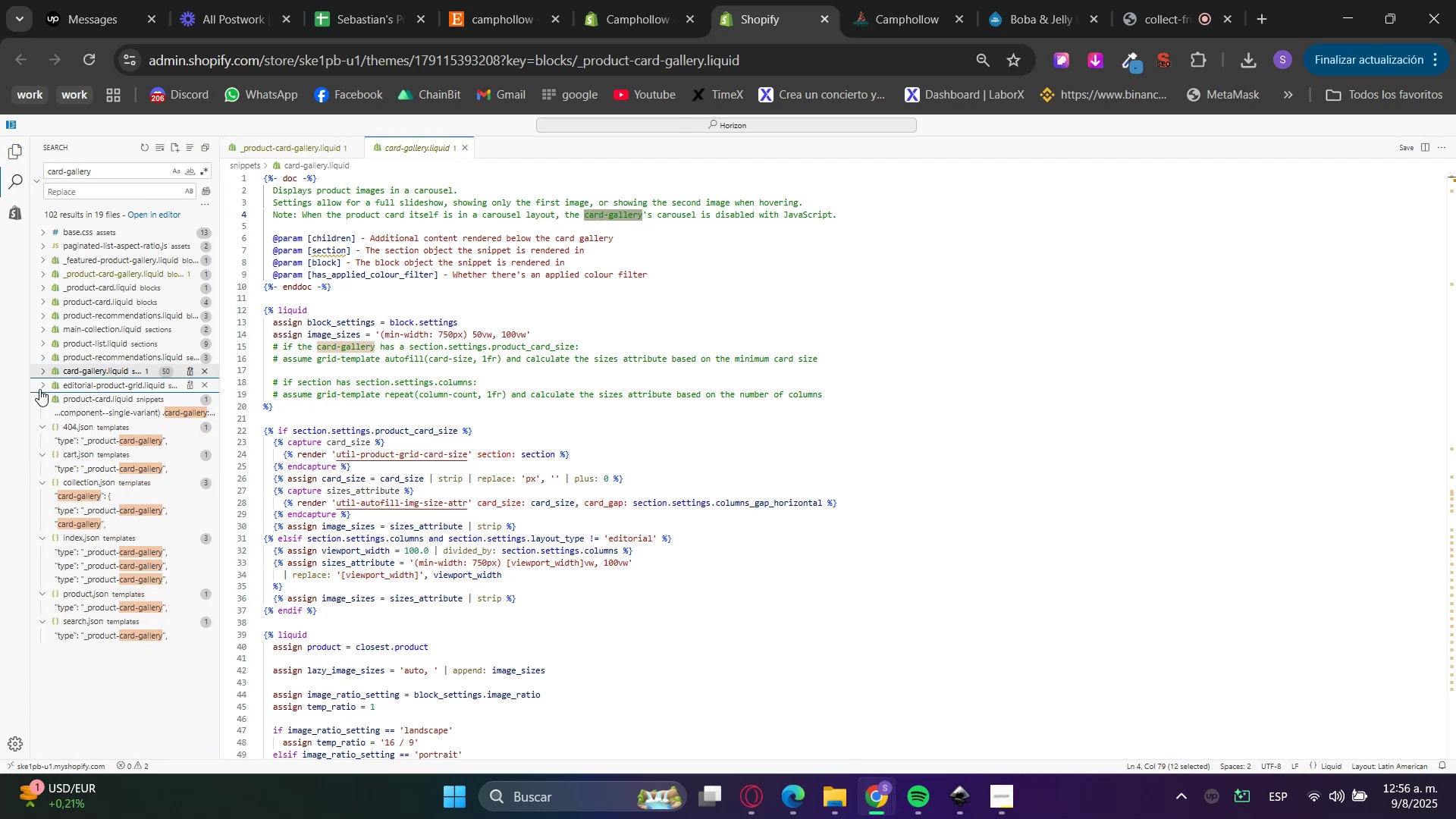 
scroll: coordinate [651, 676], scroll_direction: down, amount: 11.0
 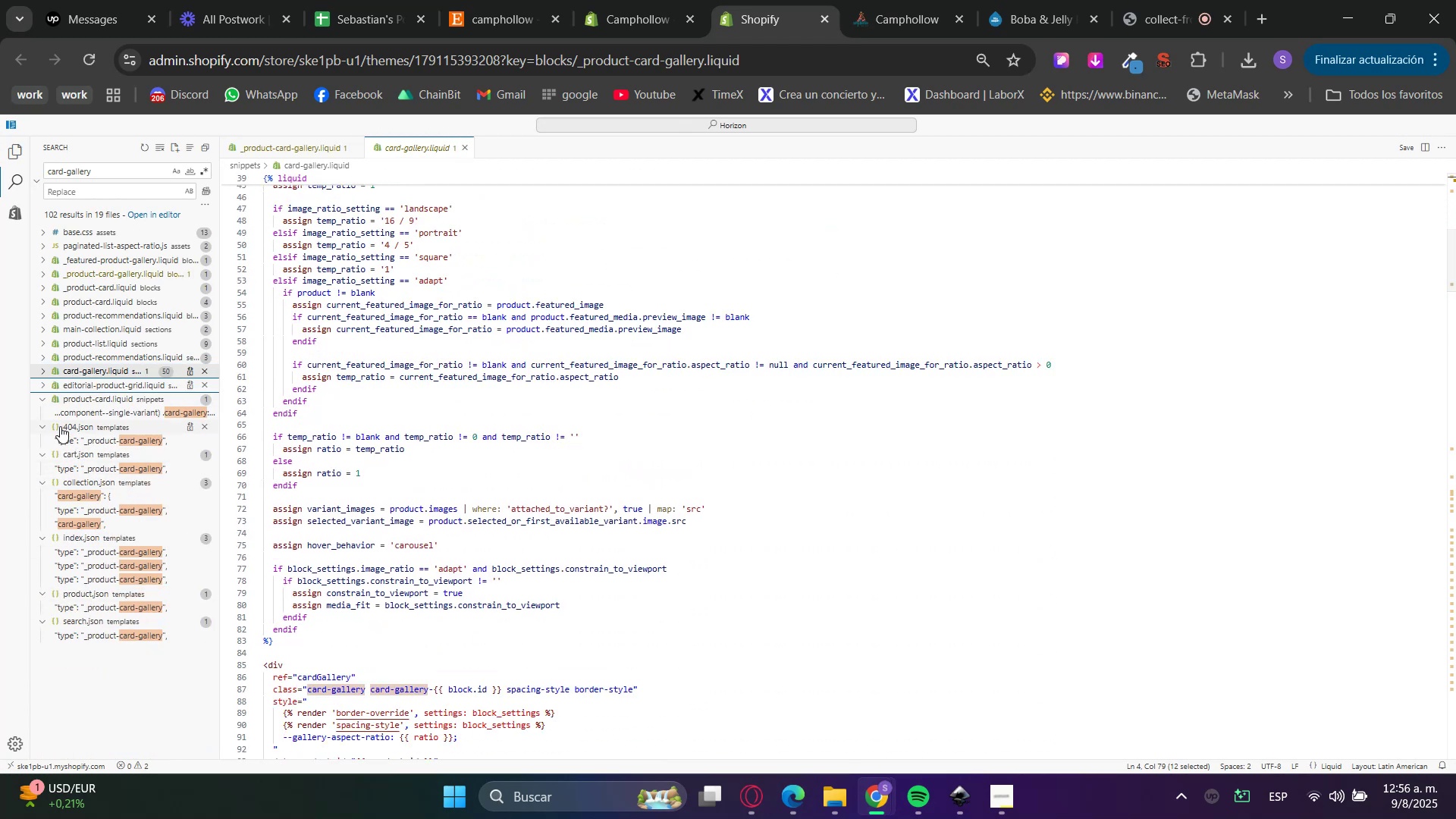 
left_click([42, 402])
 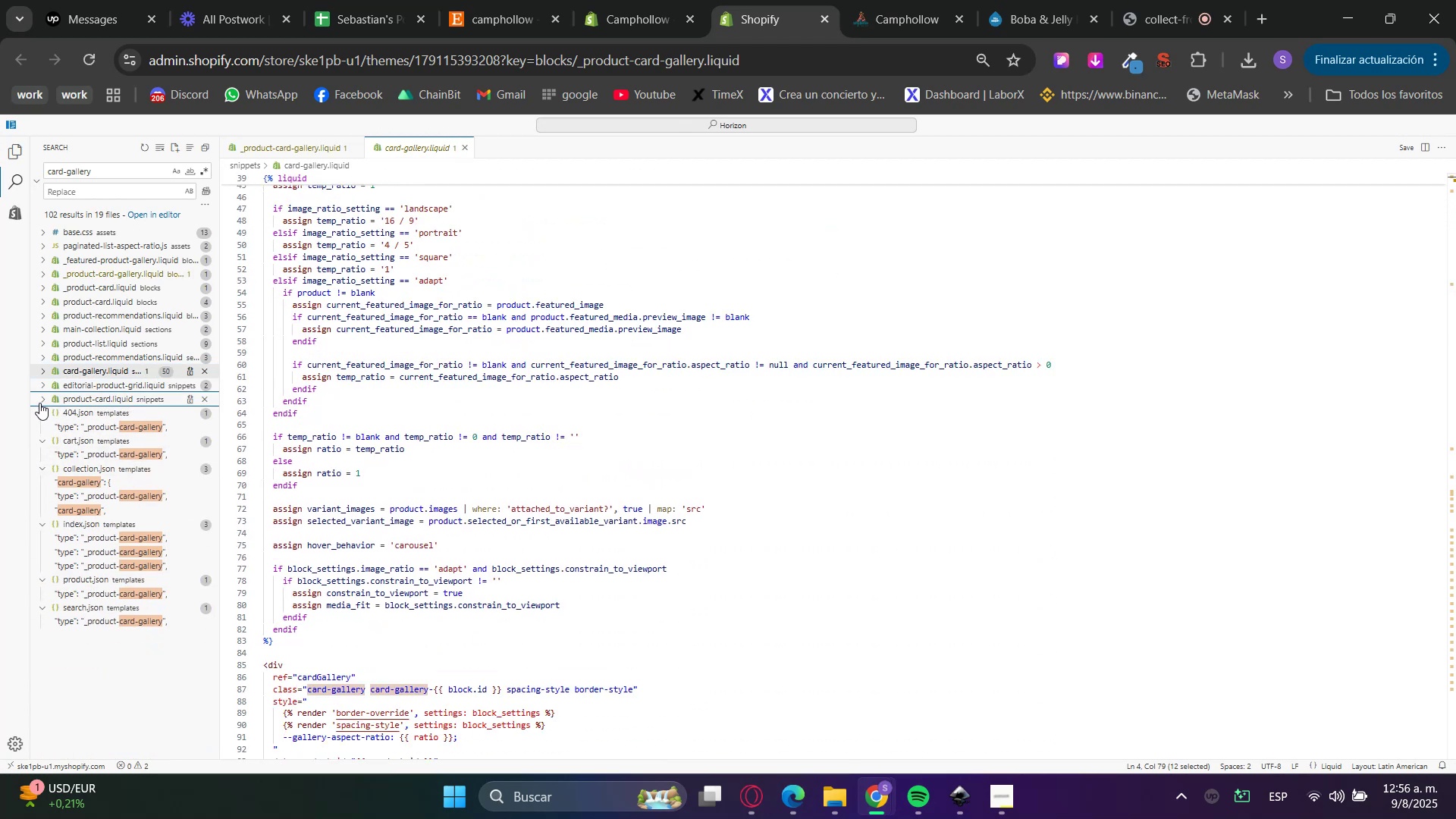 
left_click([39, 403])
 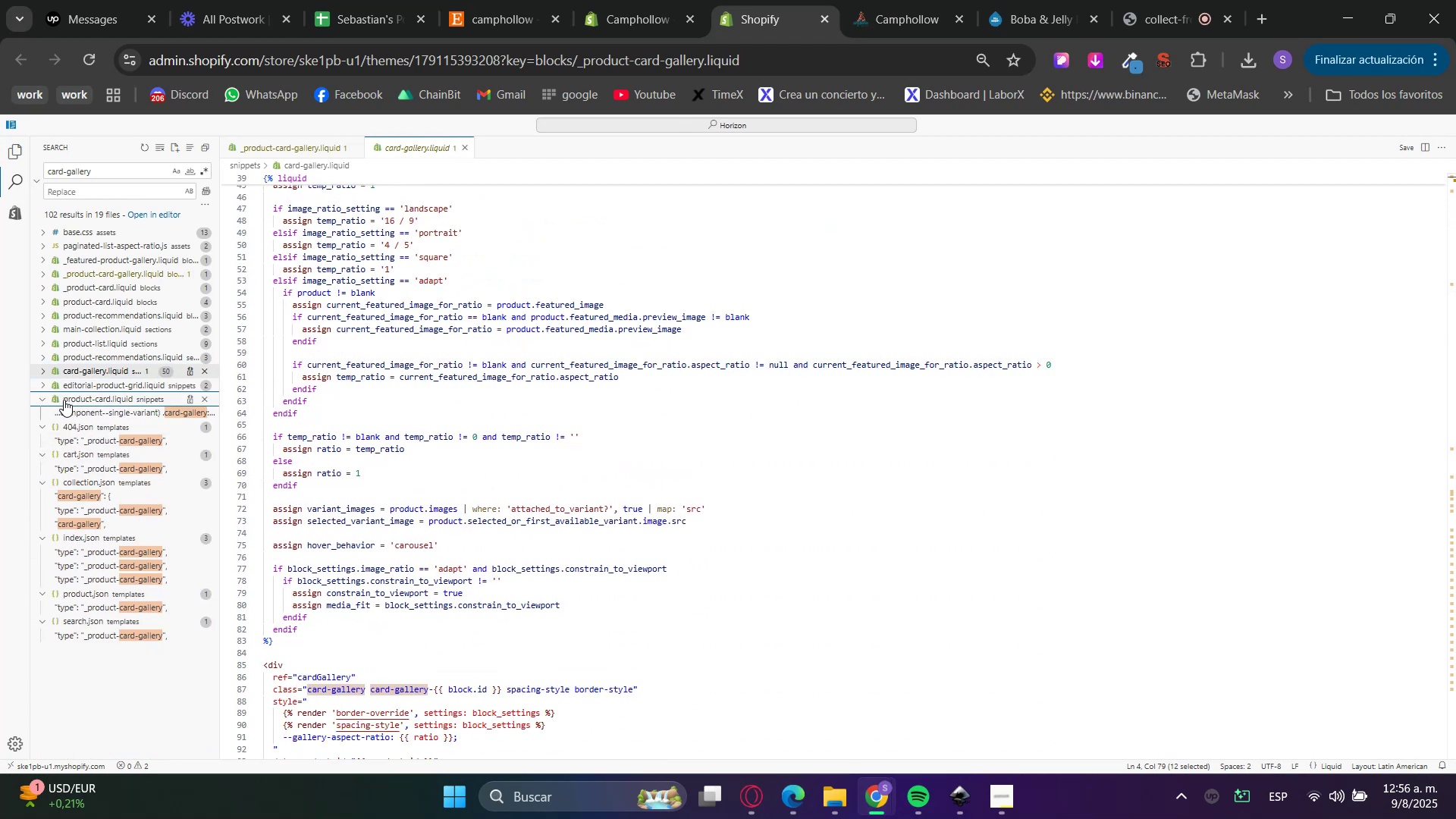 
left_click([83, 396])
 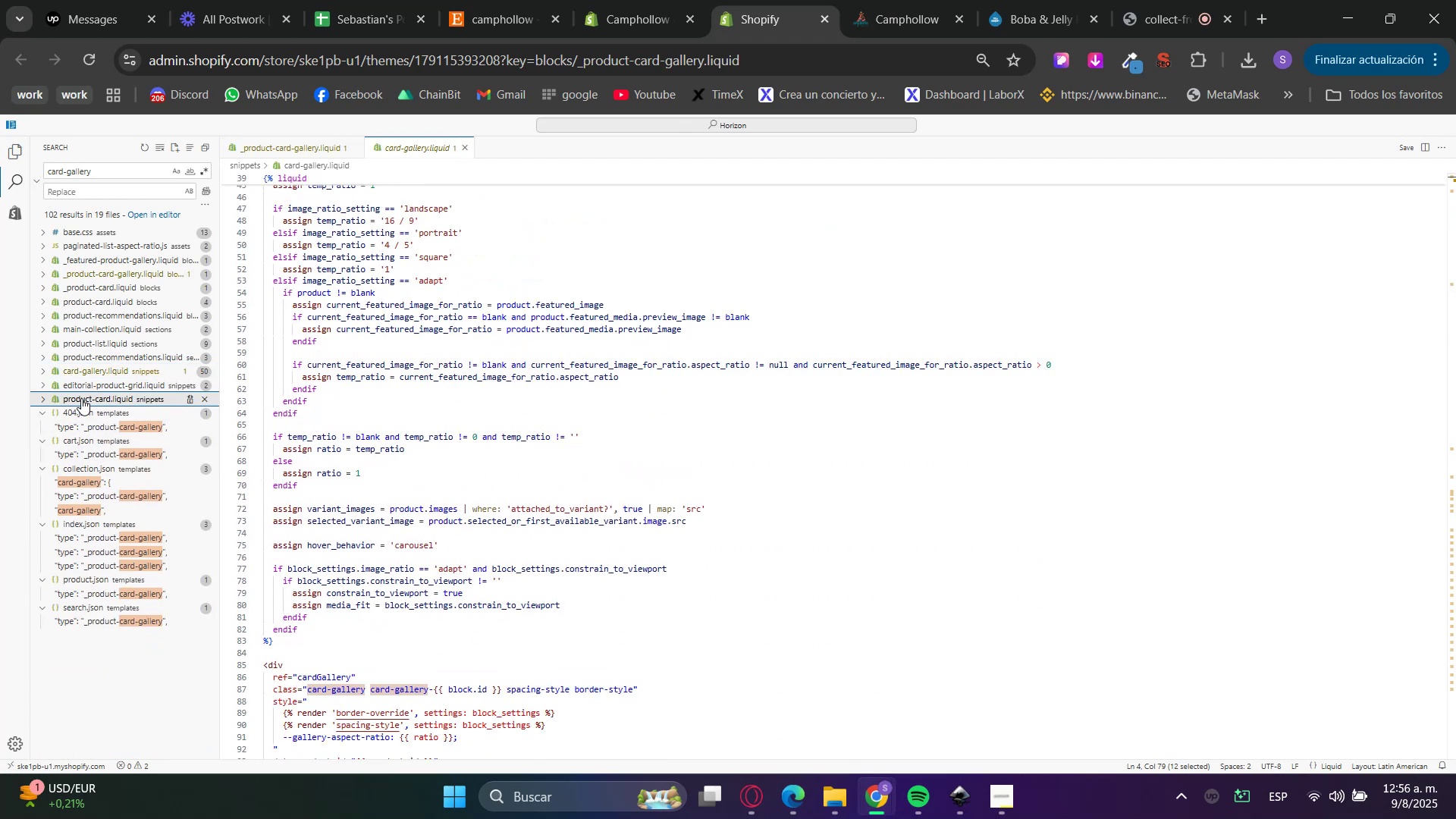 
double_click([81, 398])
 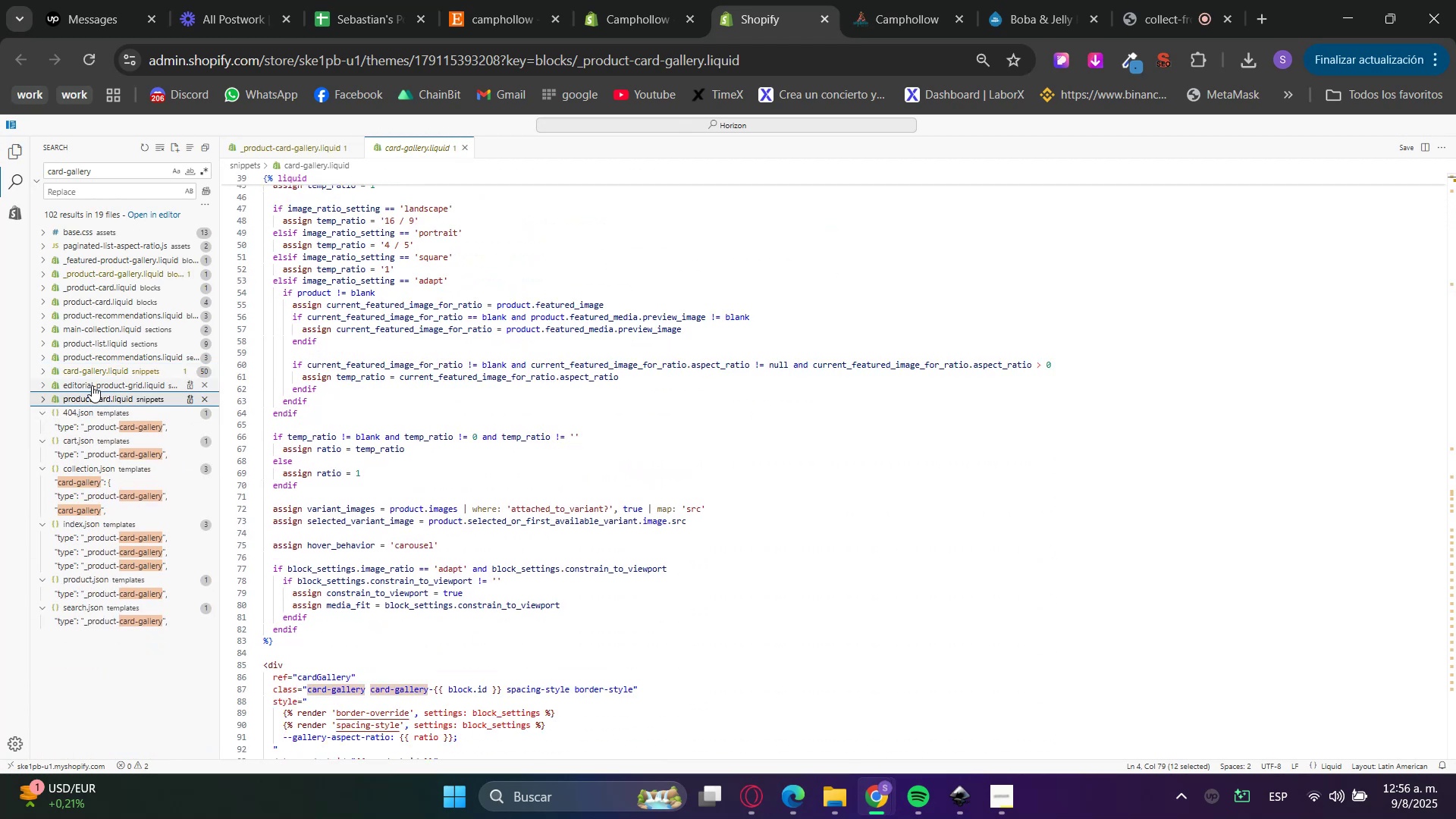 
left_click([96, 391])
 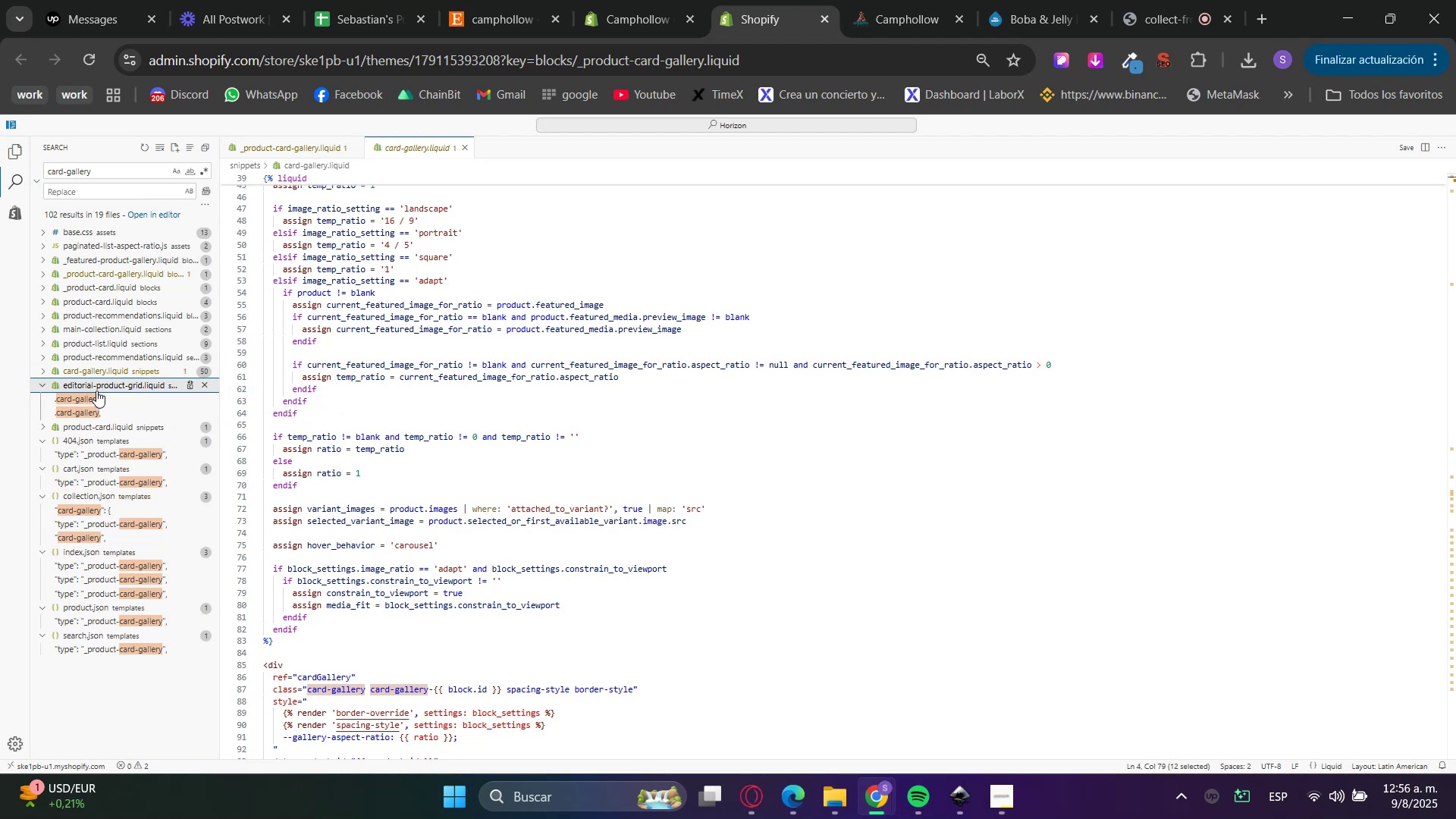 
double_click([96, 391])
 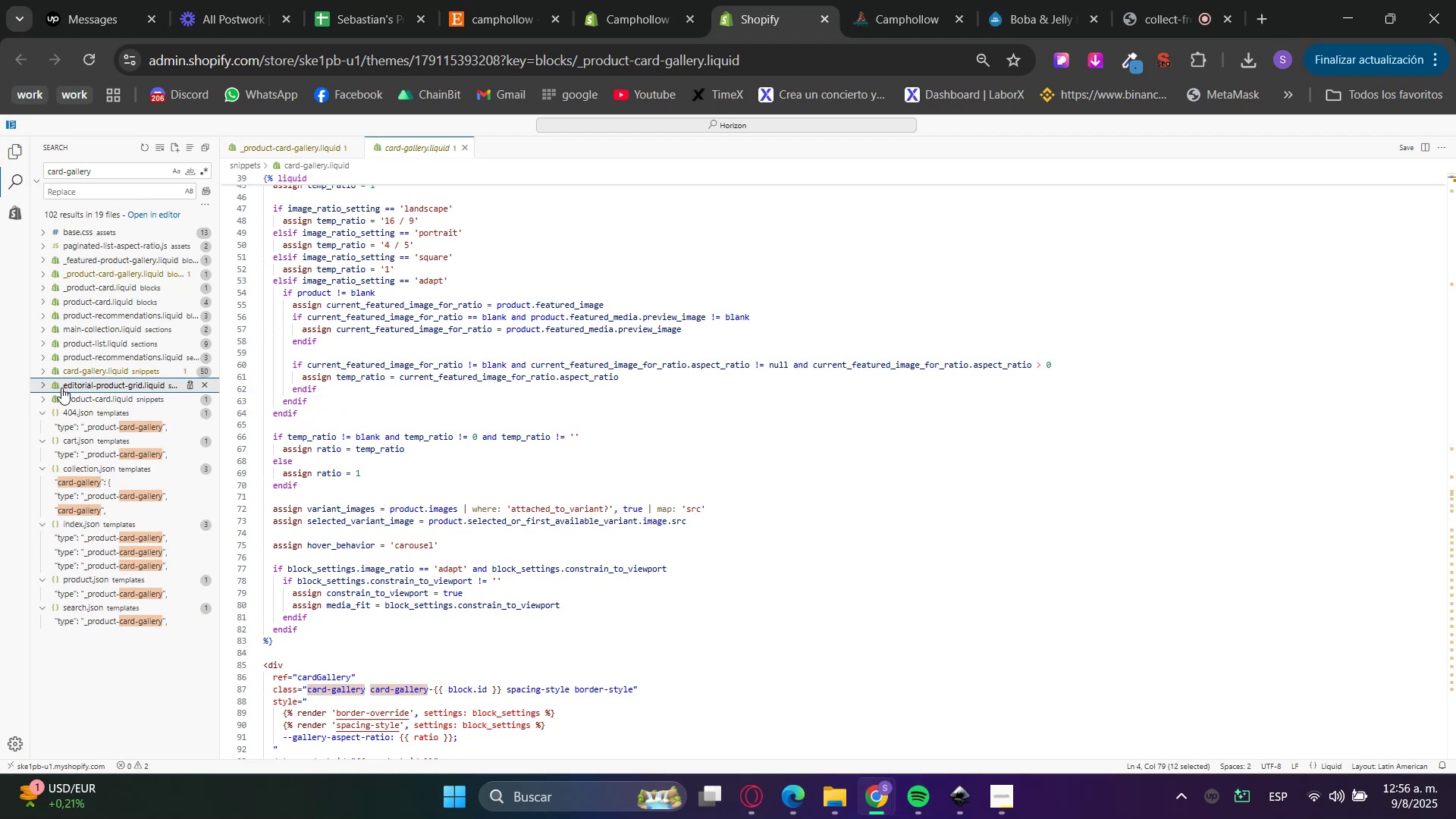 
left_click([71, 396])
 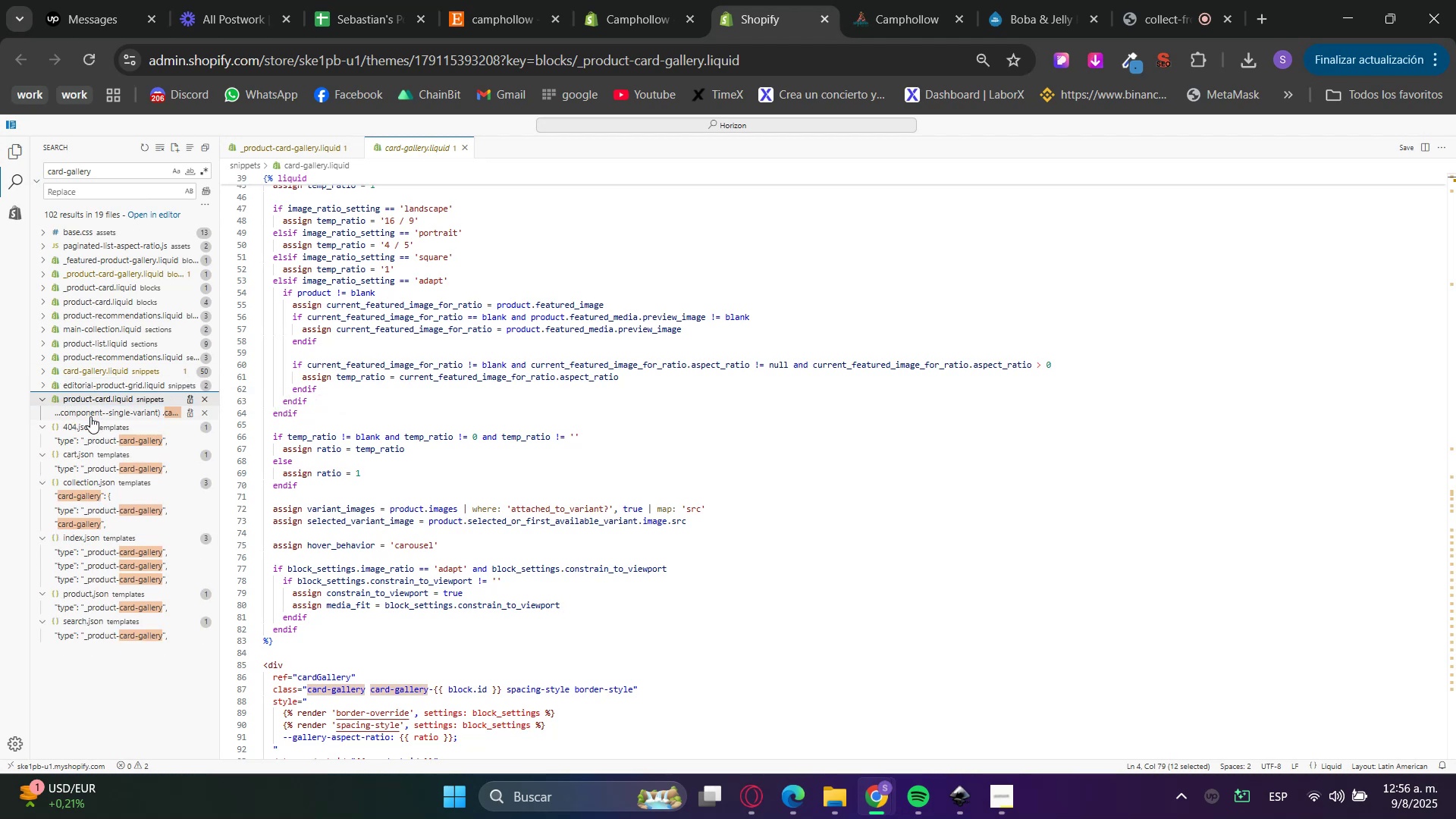 
left_click([88, 415])
 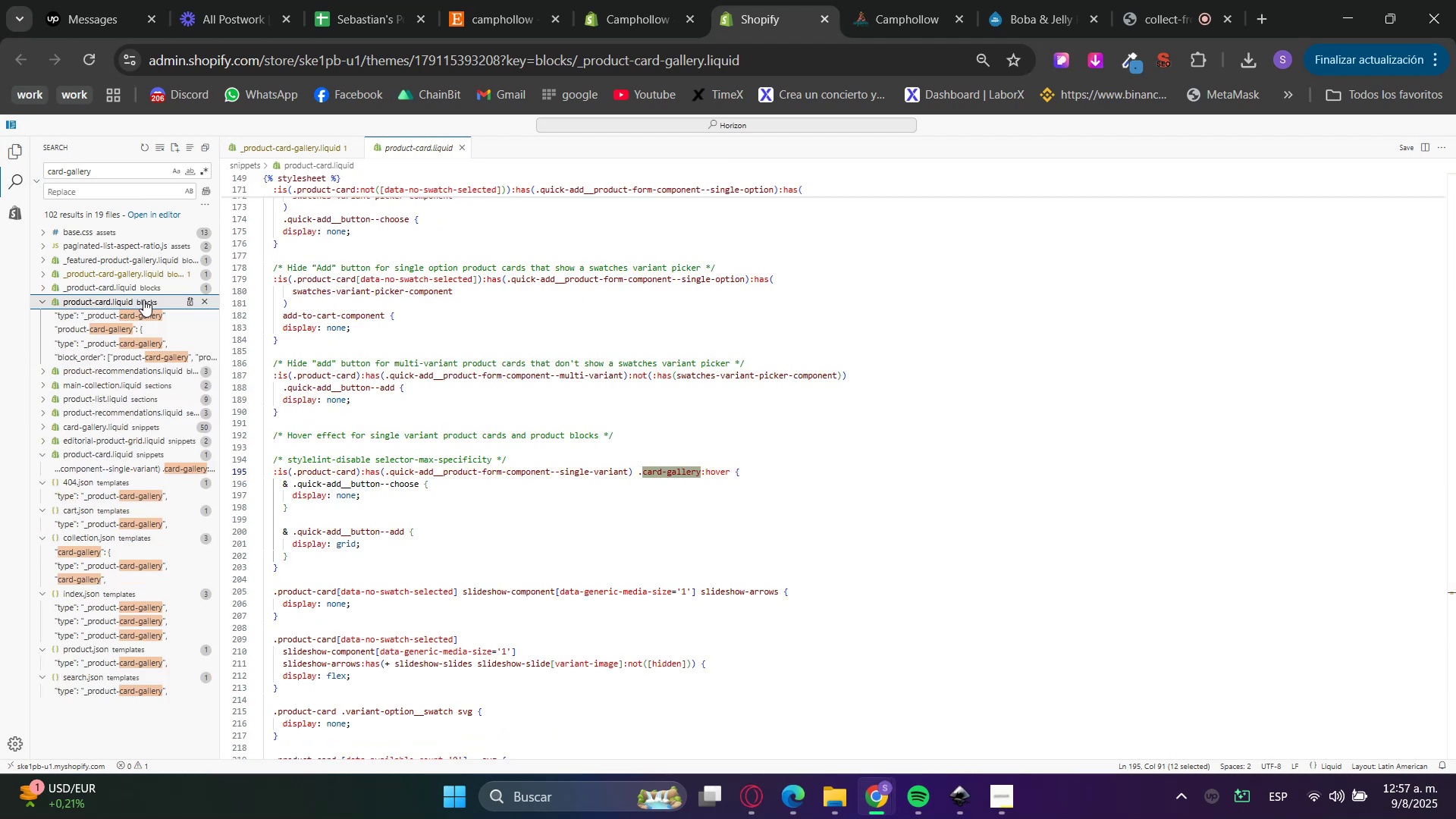 
wait(6.02)
 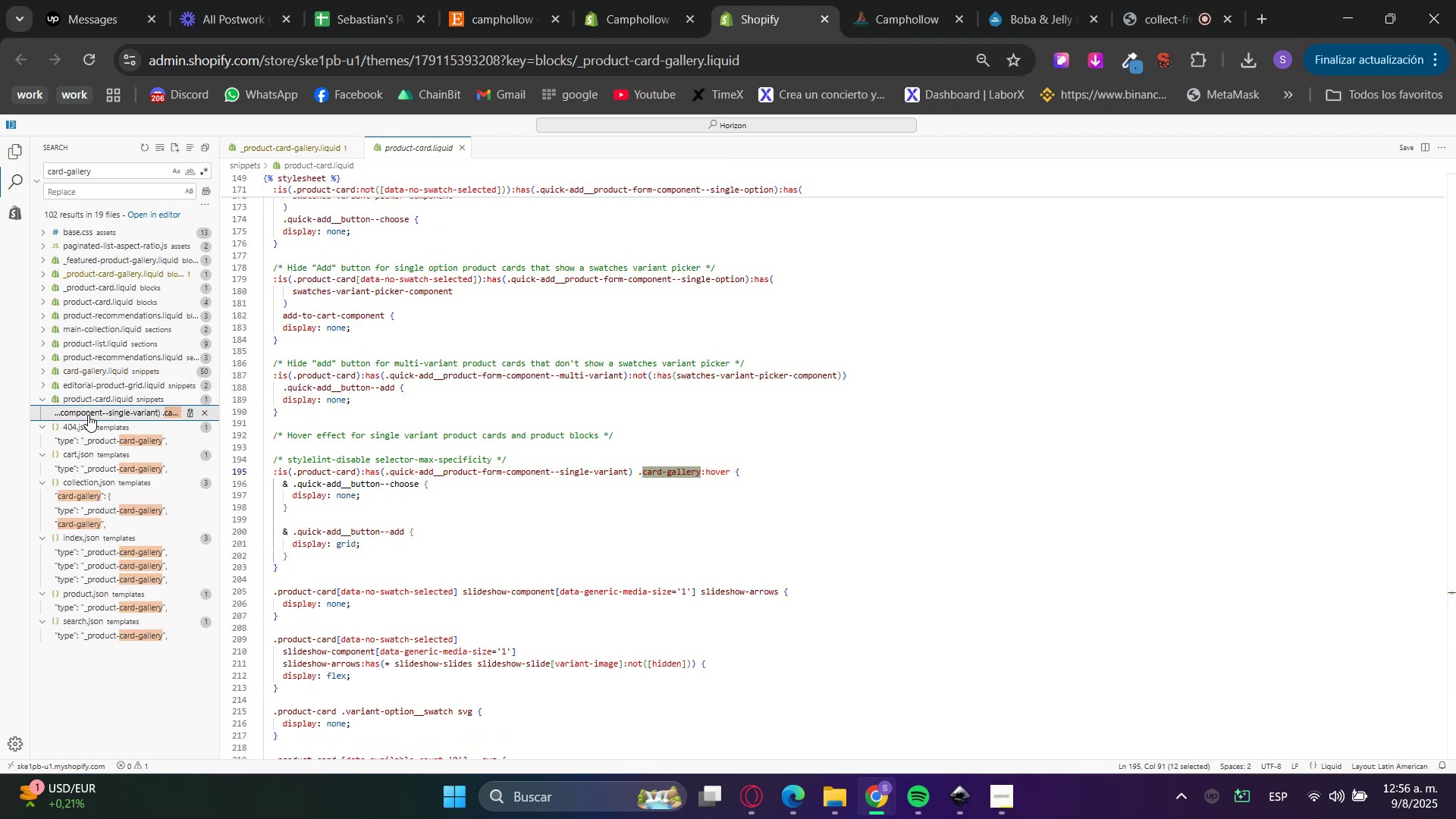 
double_click([125, 300])
 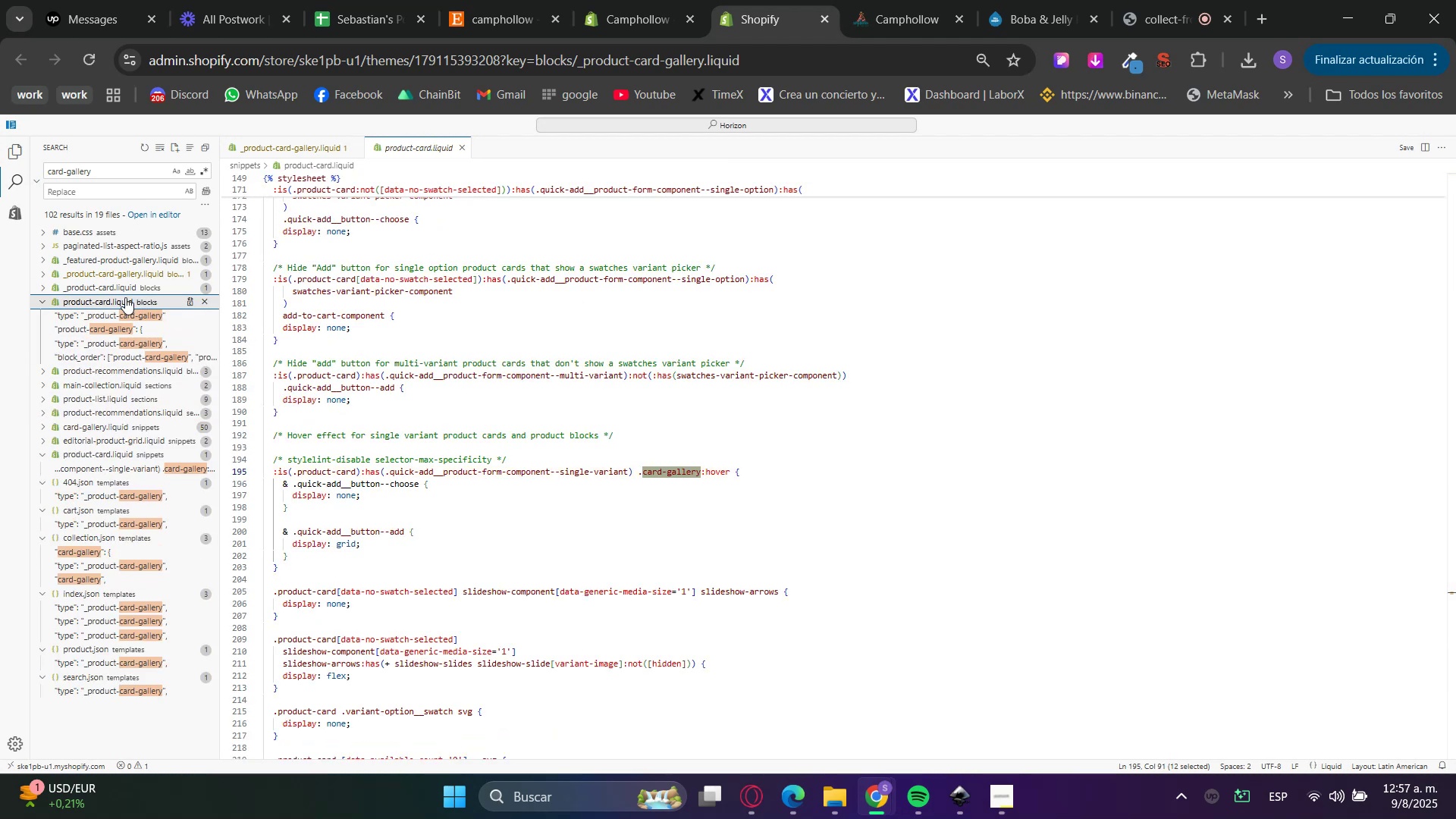 
triple_click([125, 290])
 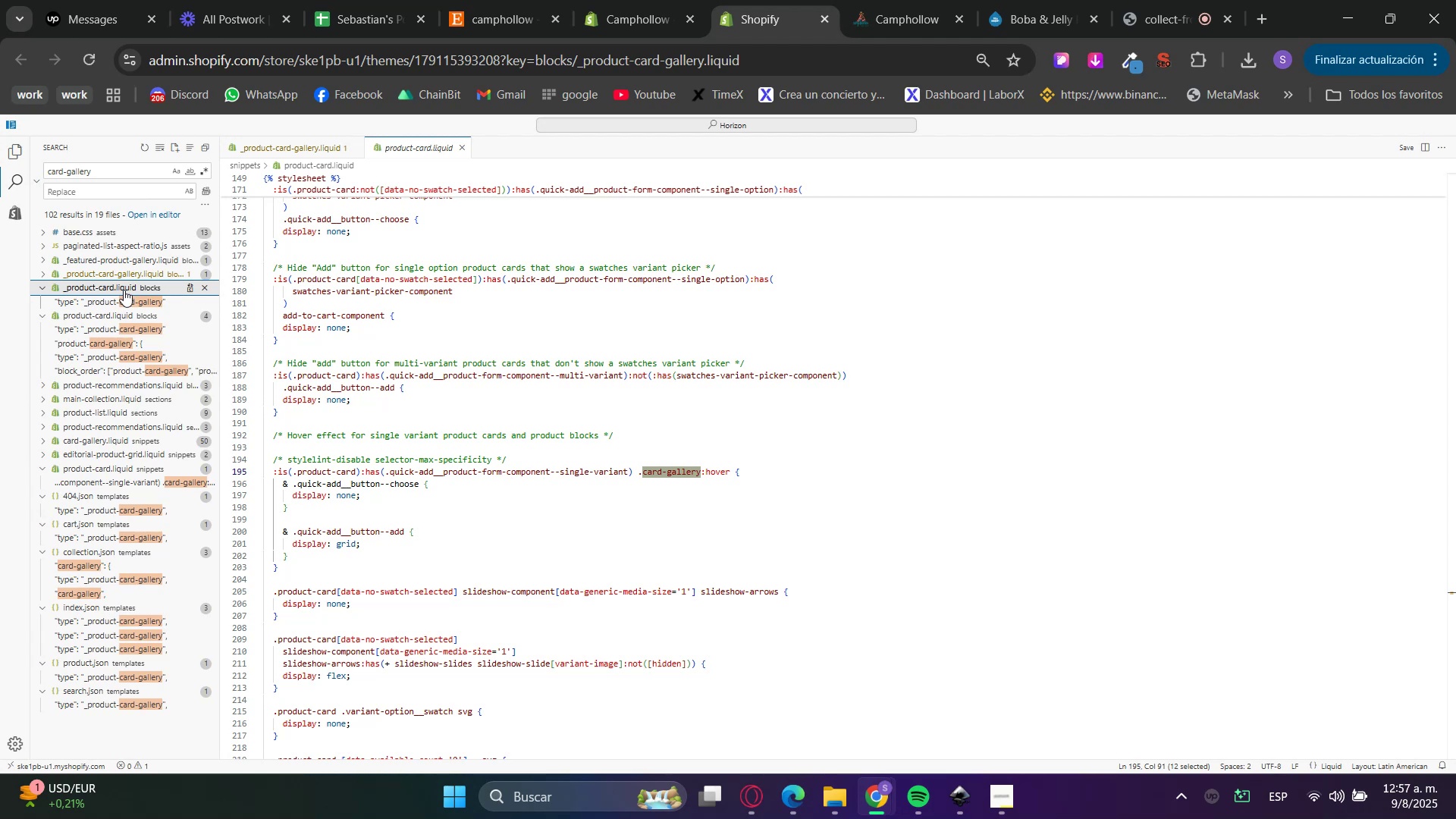 
left_click([115, 299])
 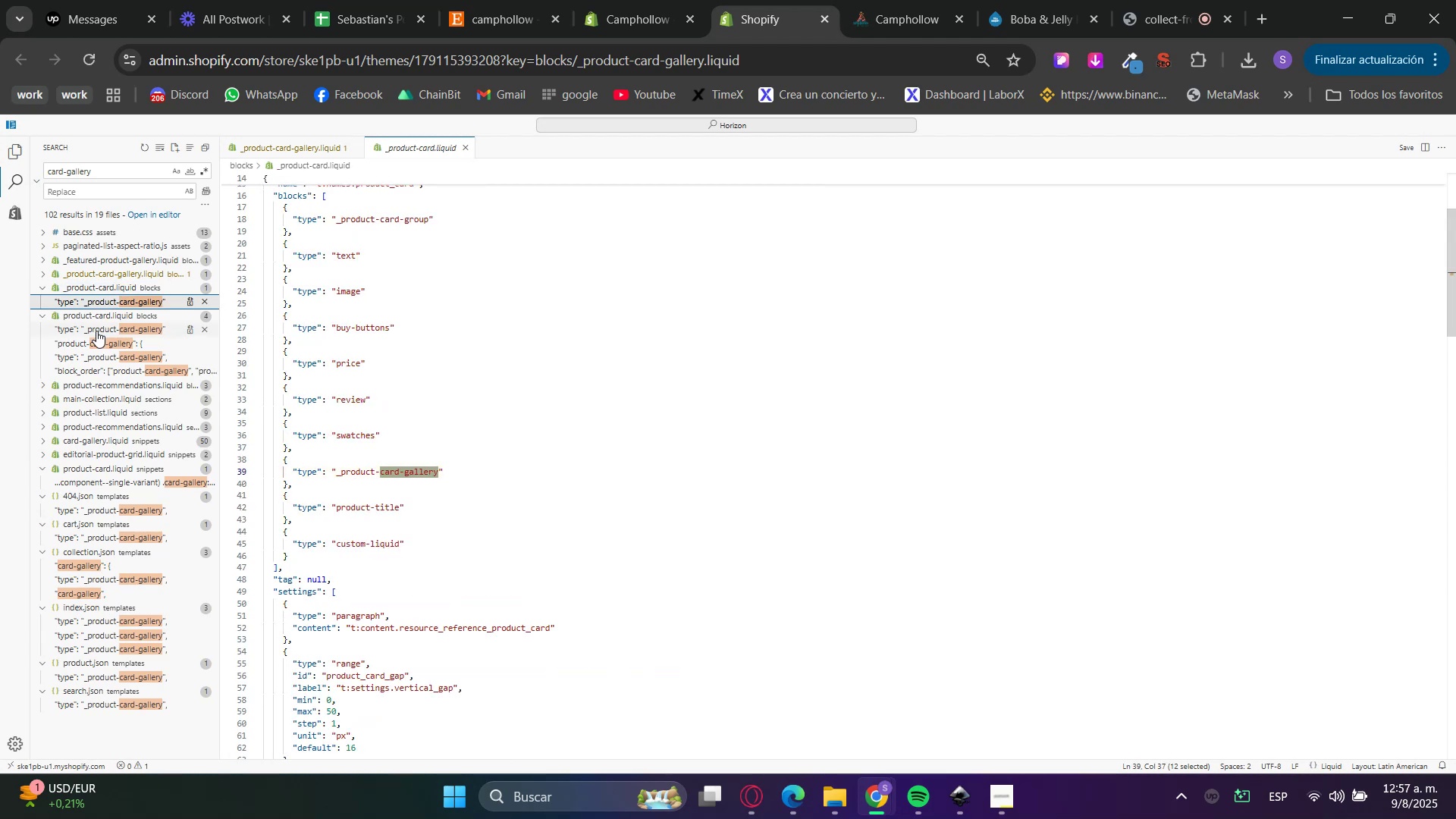 
left_click([91, 329])
 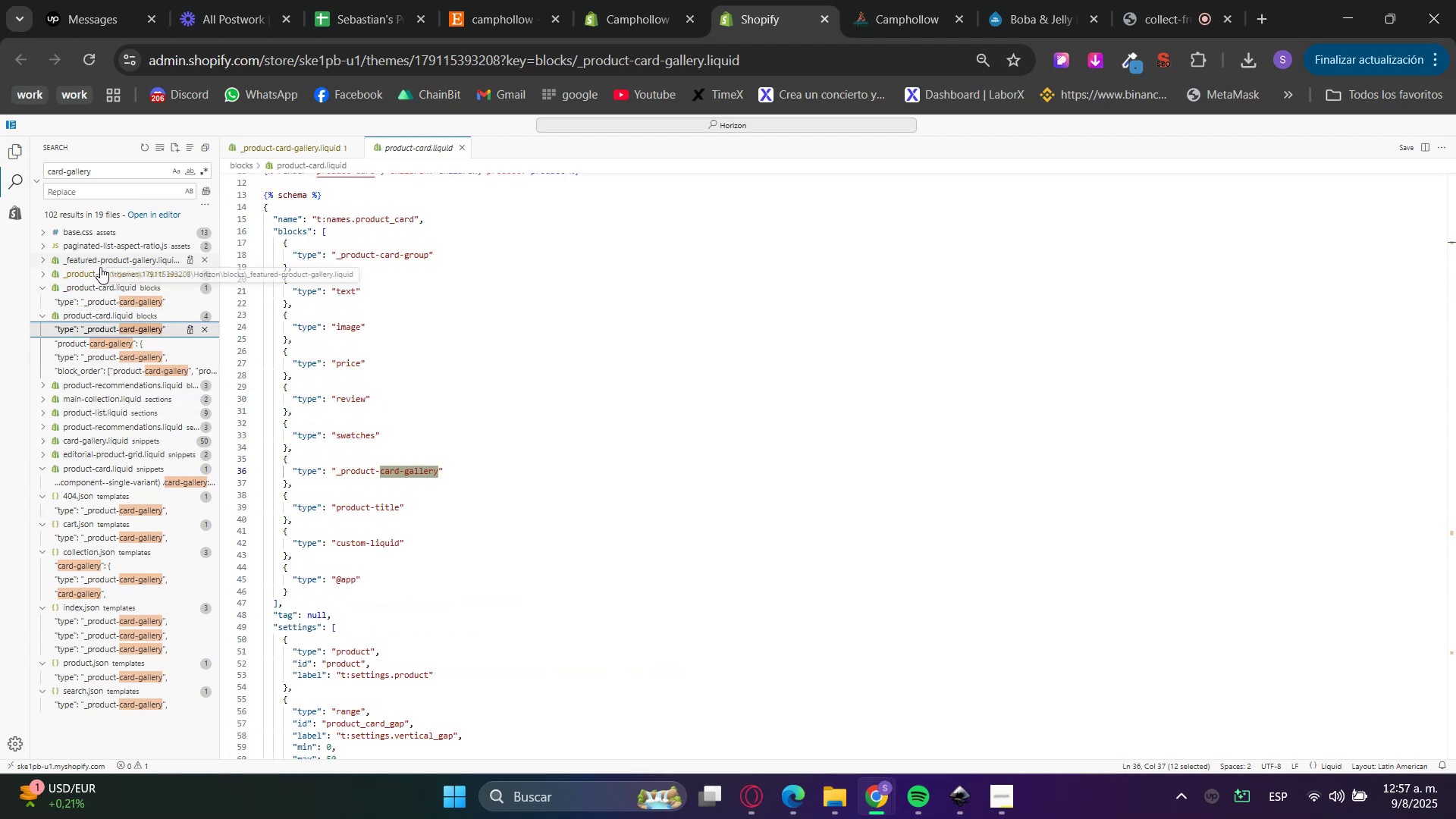 
left_click([93, 277])
 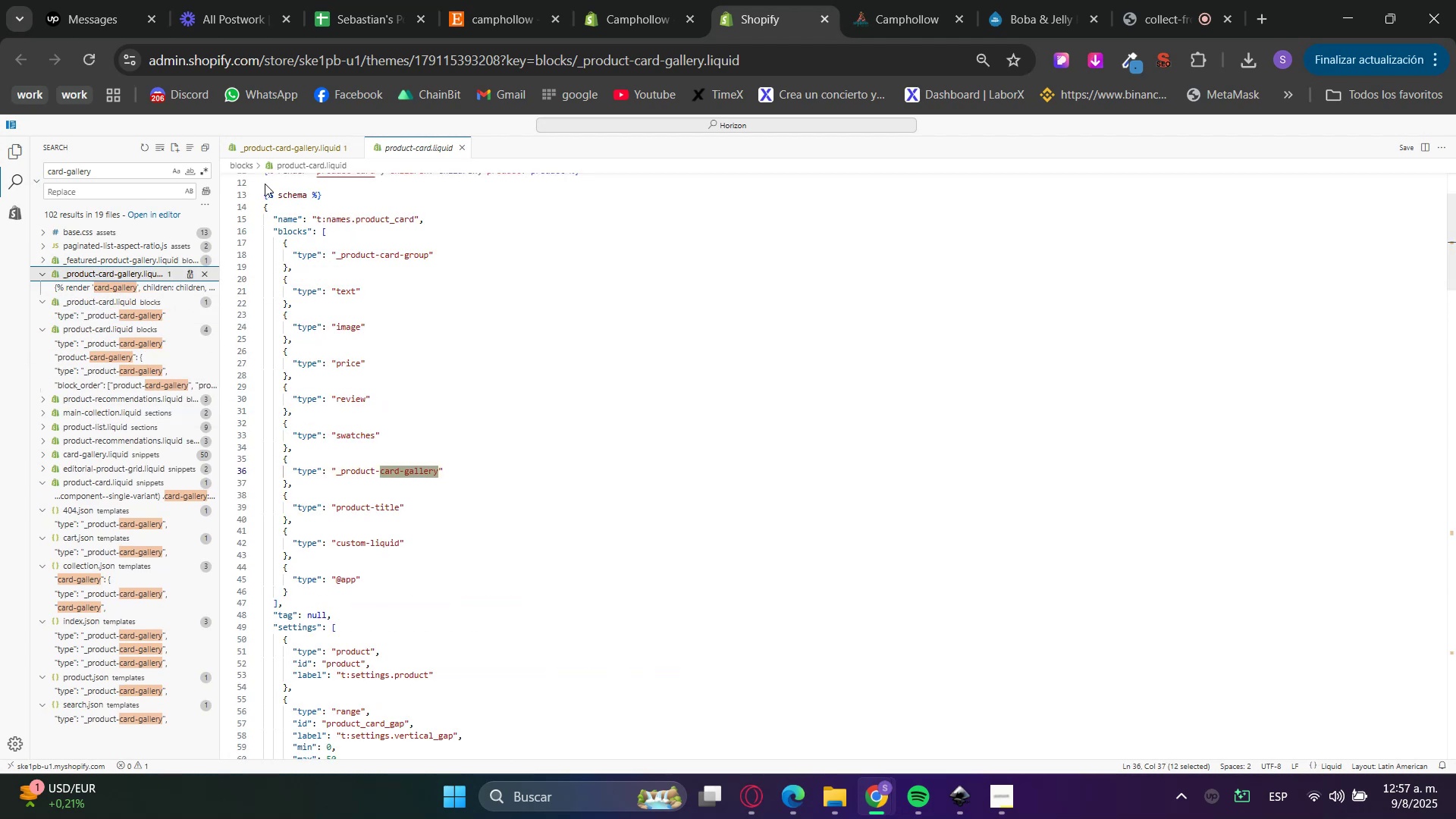 
left_click([318, 139])
 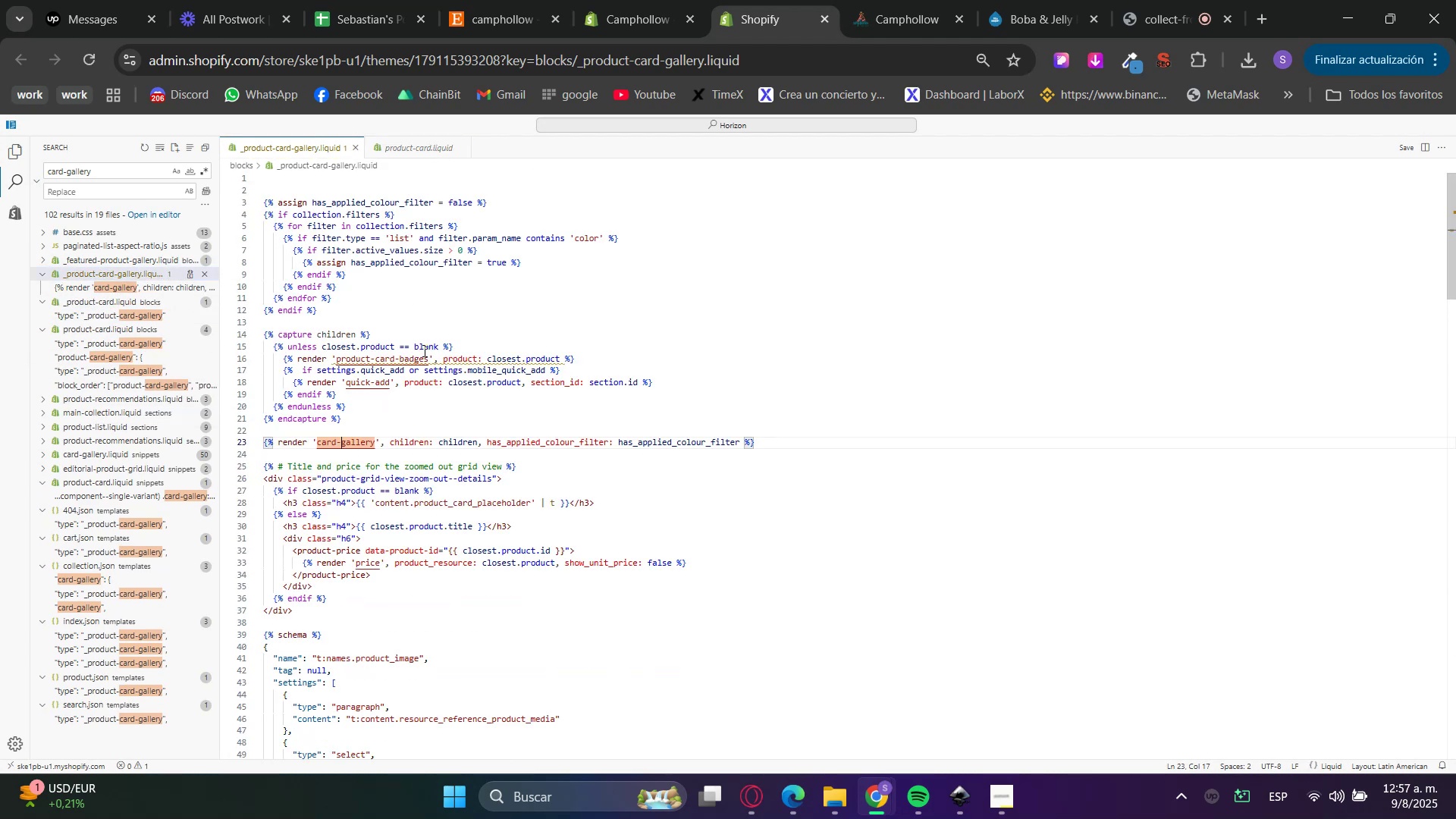 
scroll: coordinate [419, 481], scroll_direction: up, amount: 5.0
 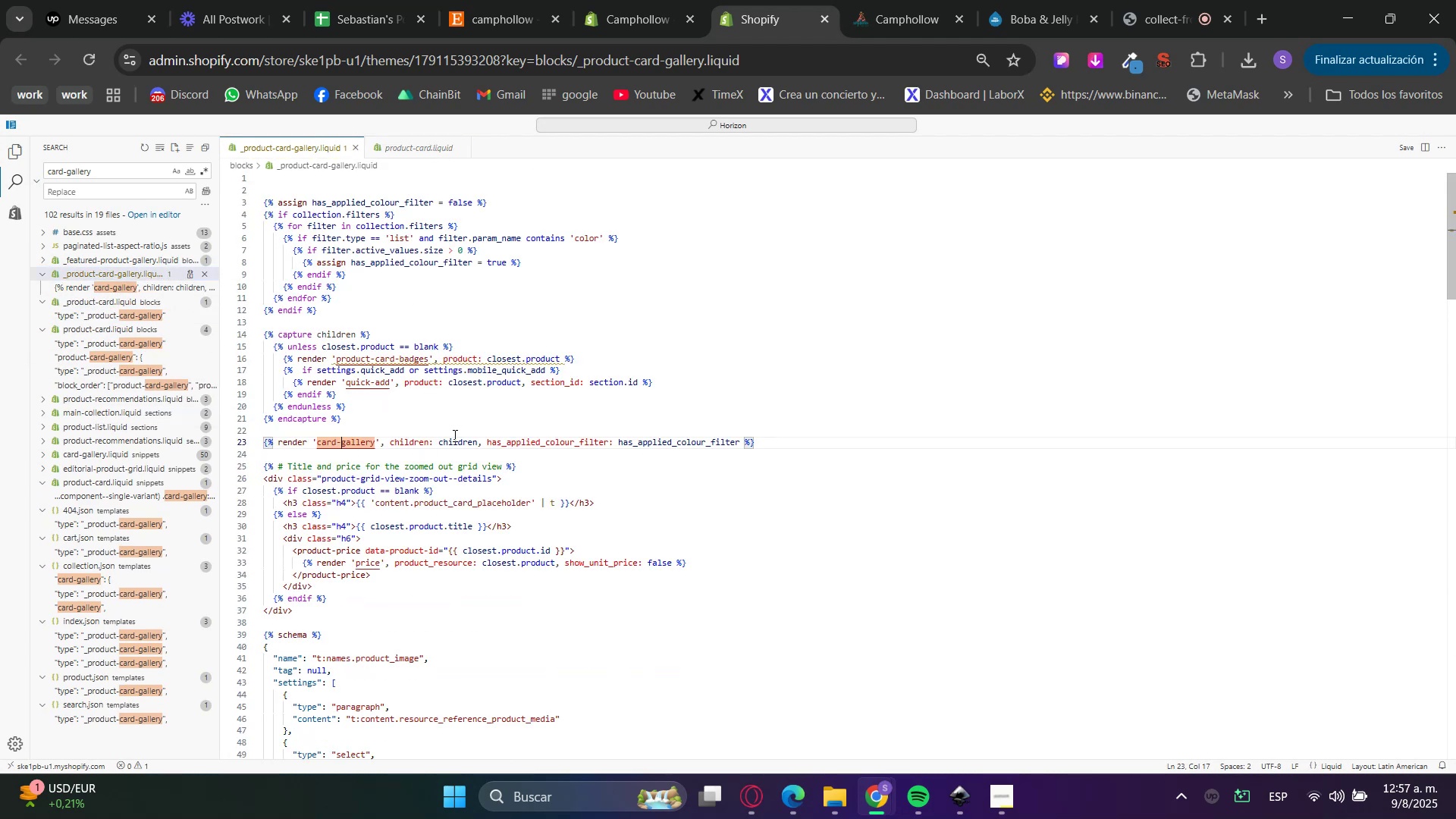 
scroll: coordinate [453, 435], scroll_direction: down, amount: 3.0
 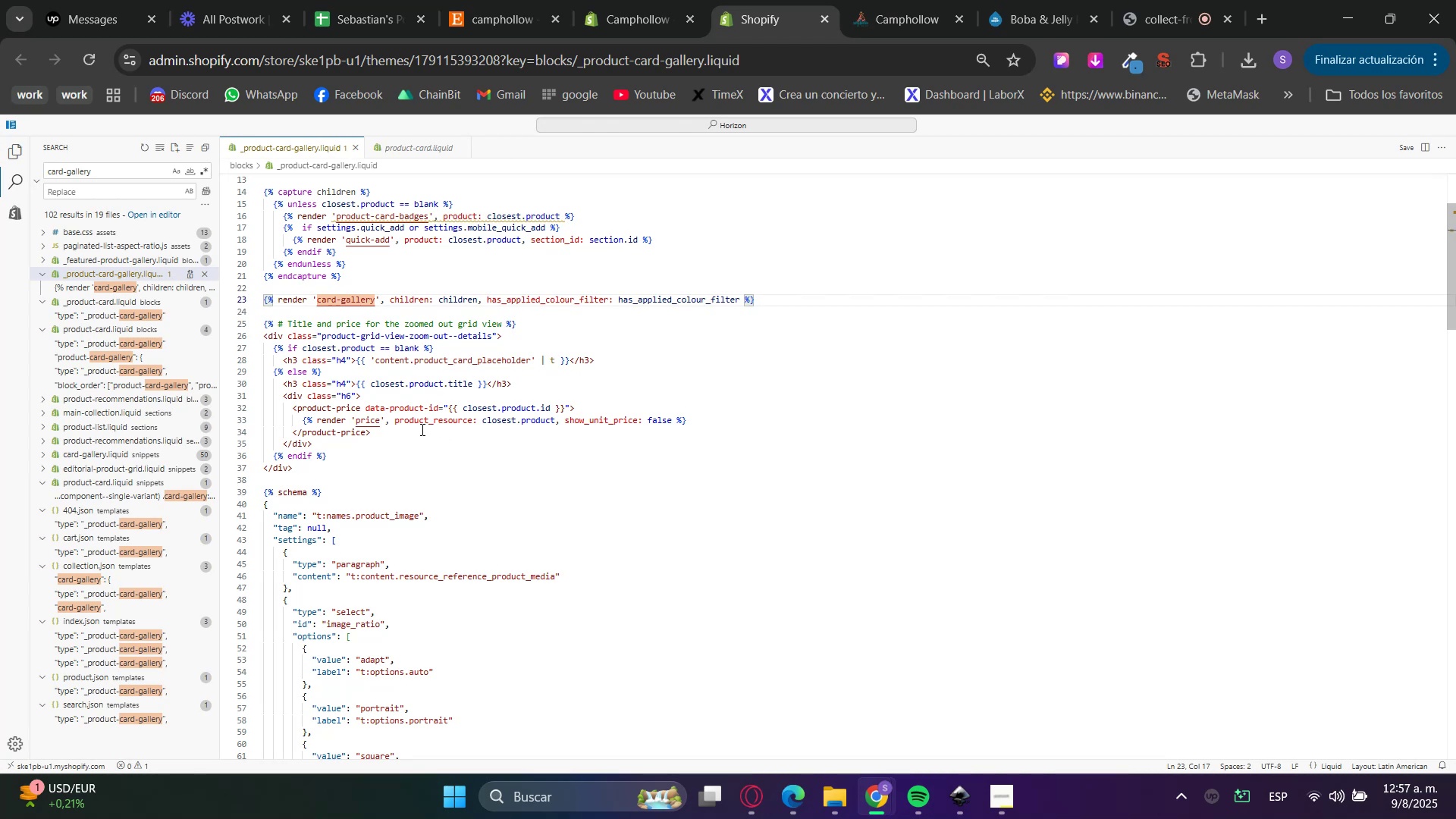 
wait(5.36)
 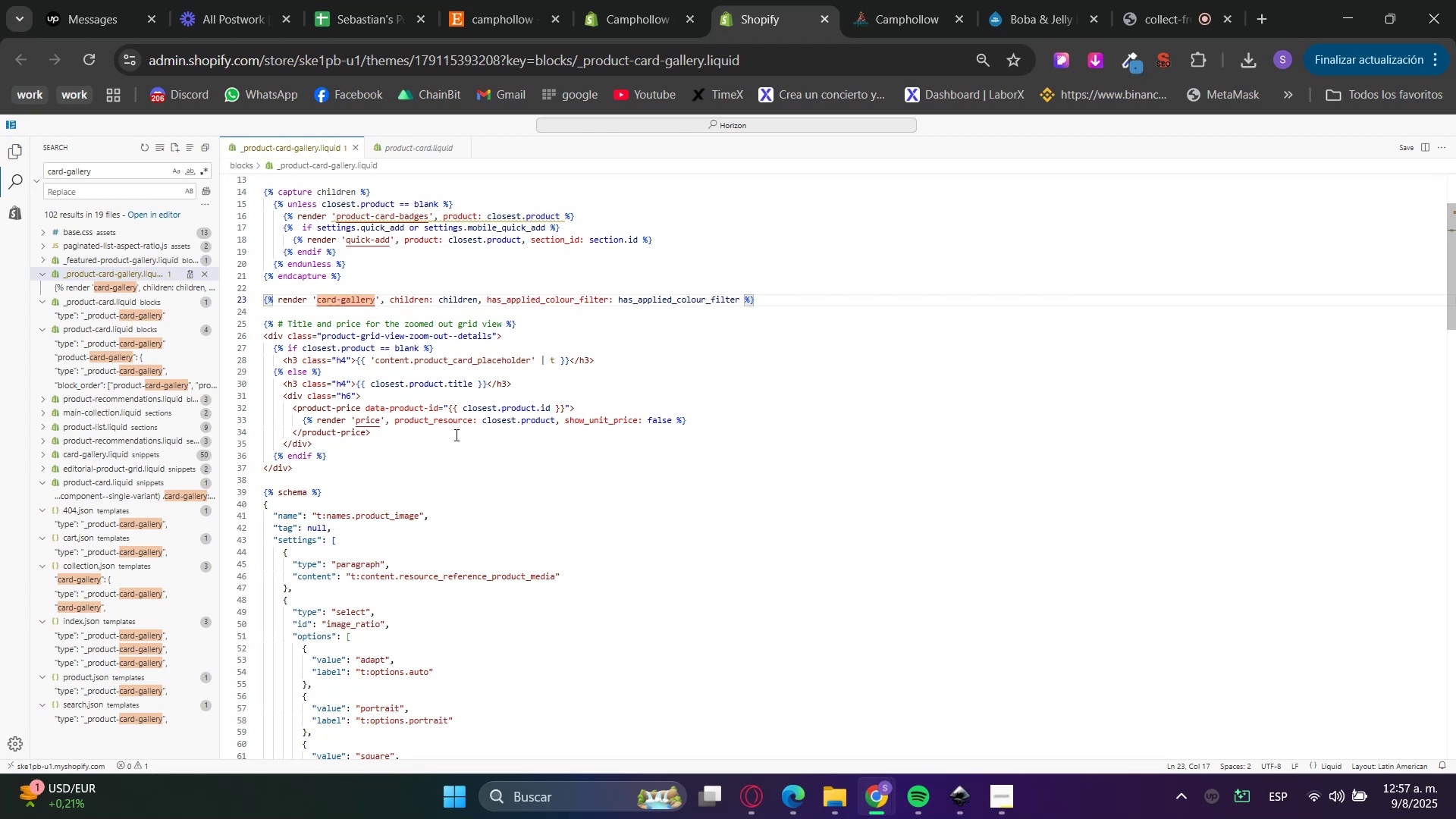 
double_click([628, 0])
 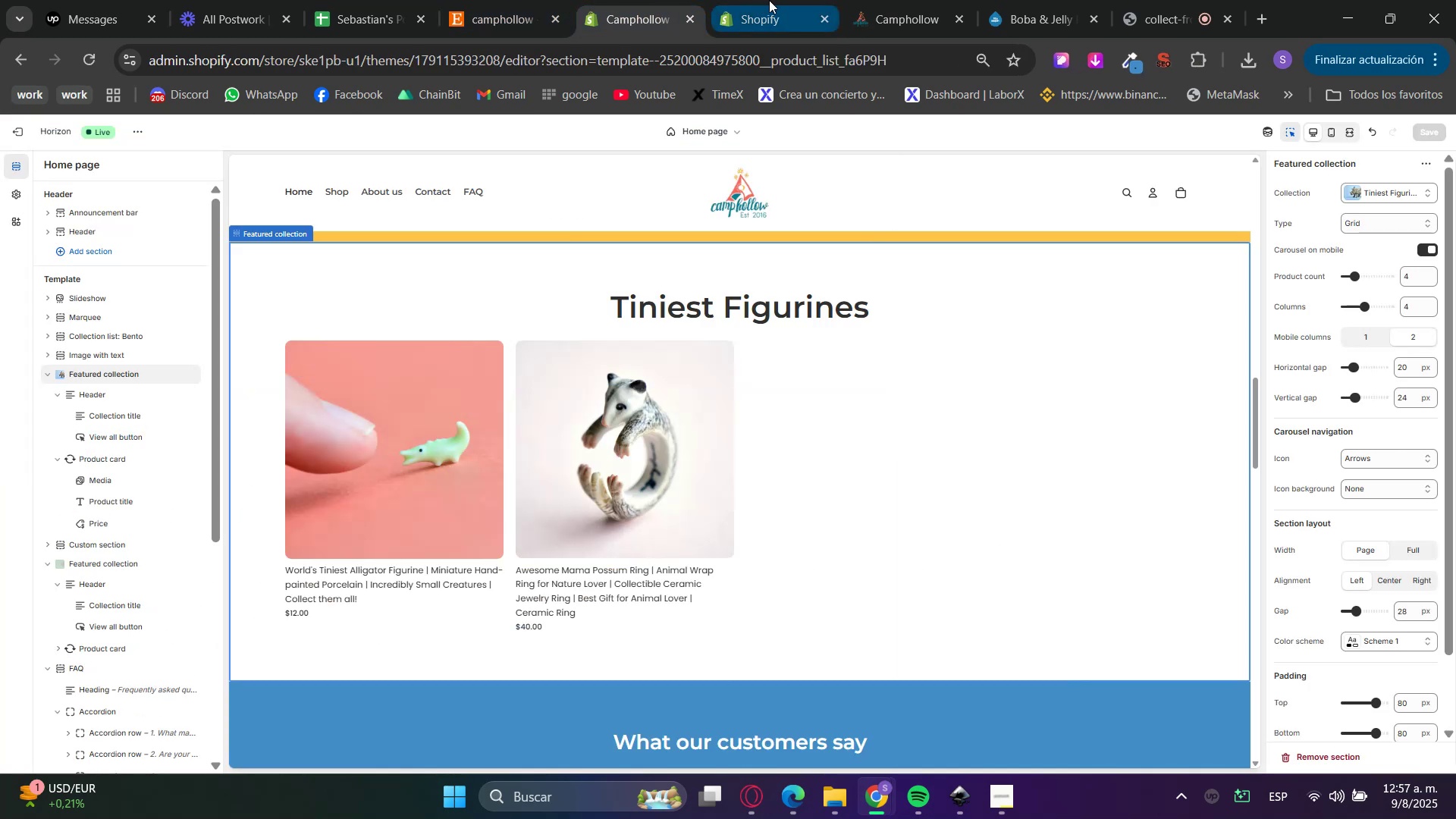 
left_click([774, 0])
 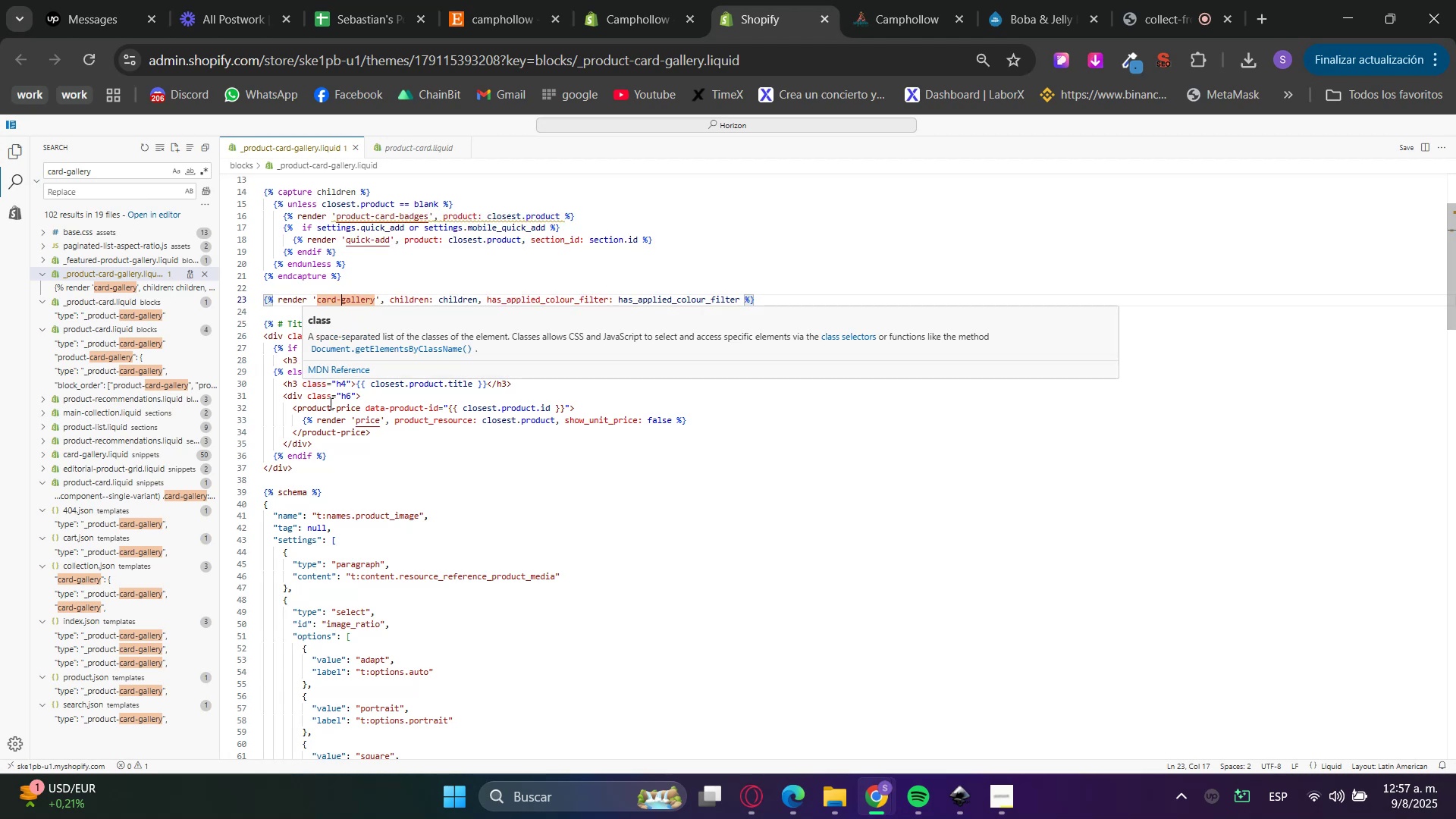 
wait(5.97)
 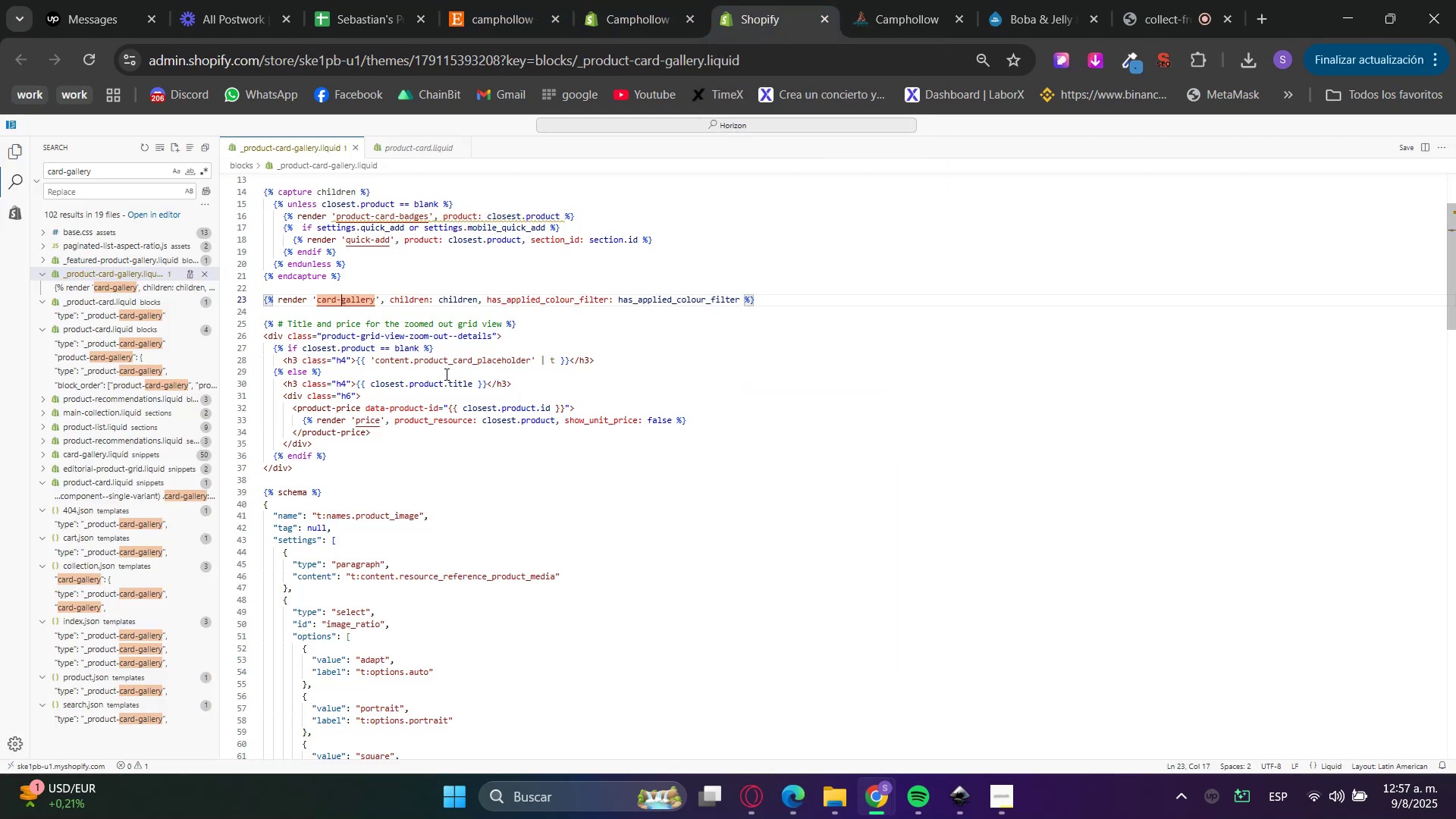 
left_click([408, 458])
 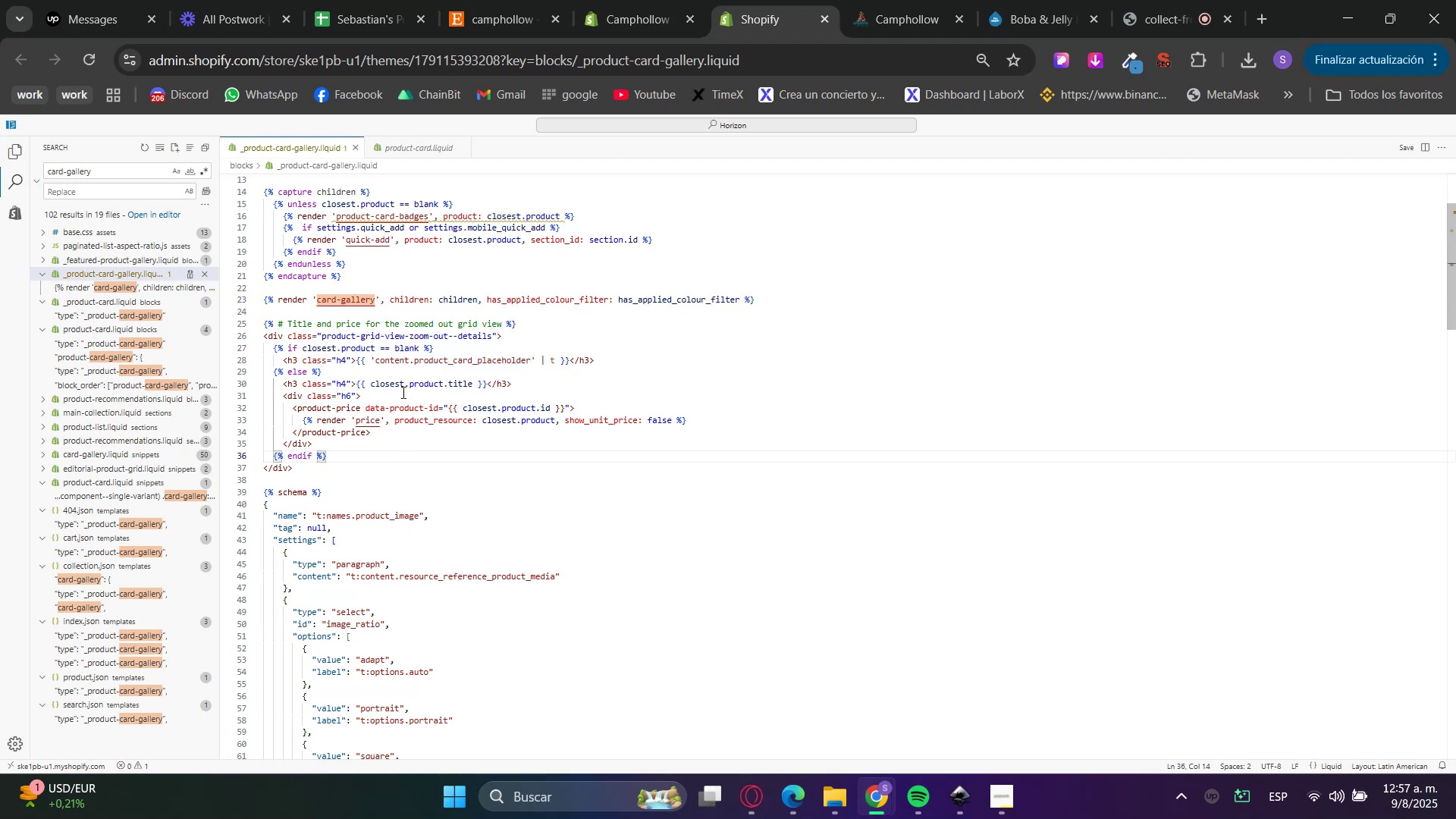 
left_click([466, 381])
 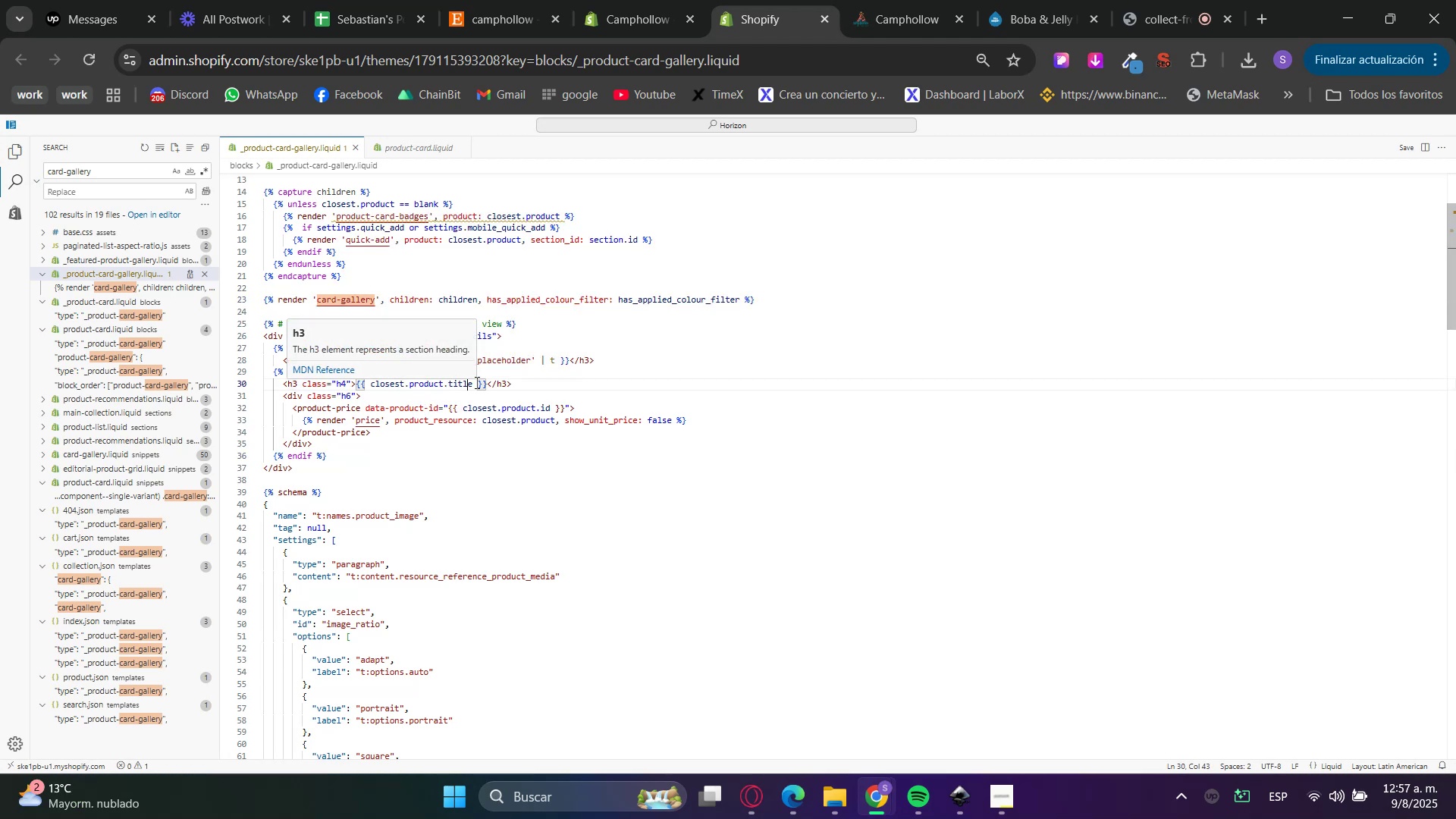 
left_click([488, 381])
 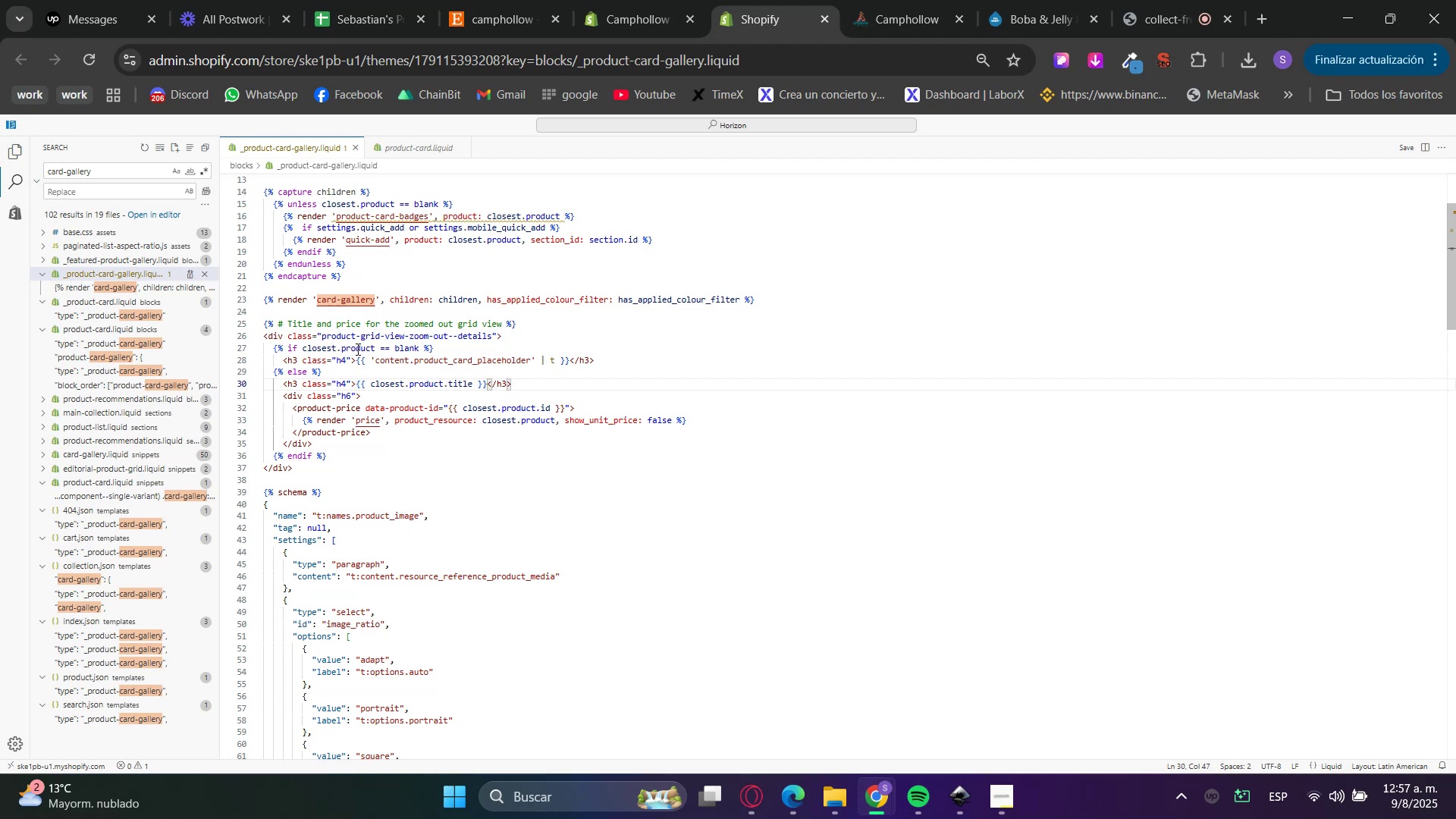 
wait(5.13)
 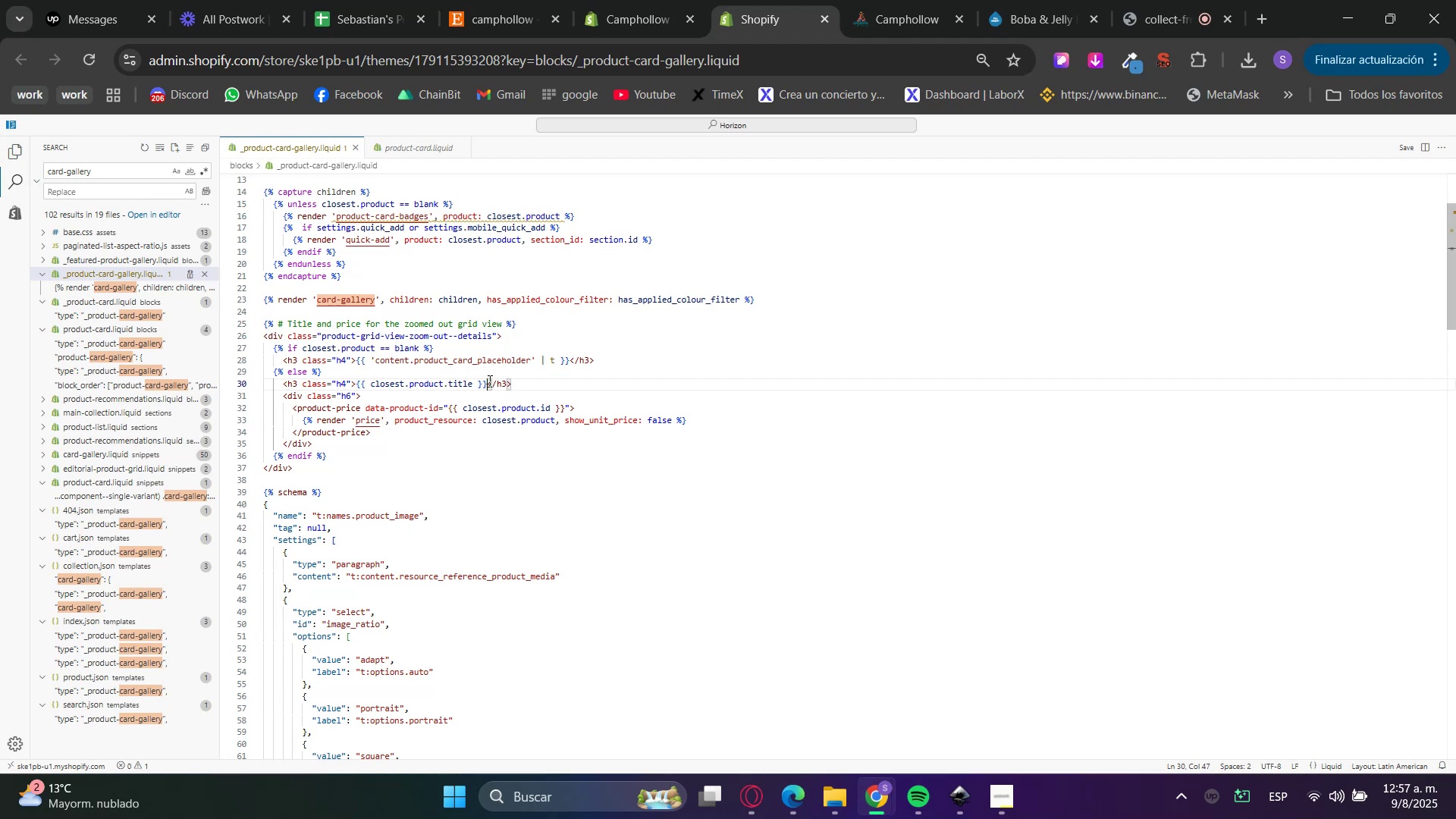 
left_click([397, 347])
 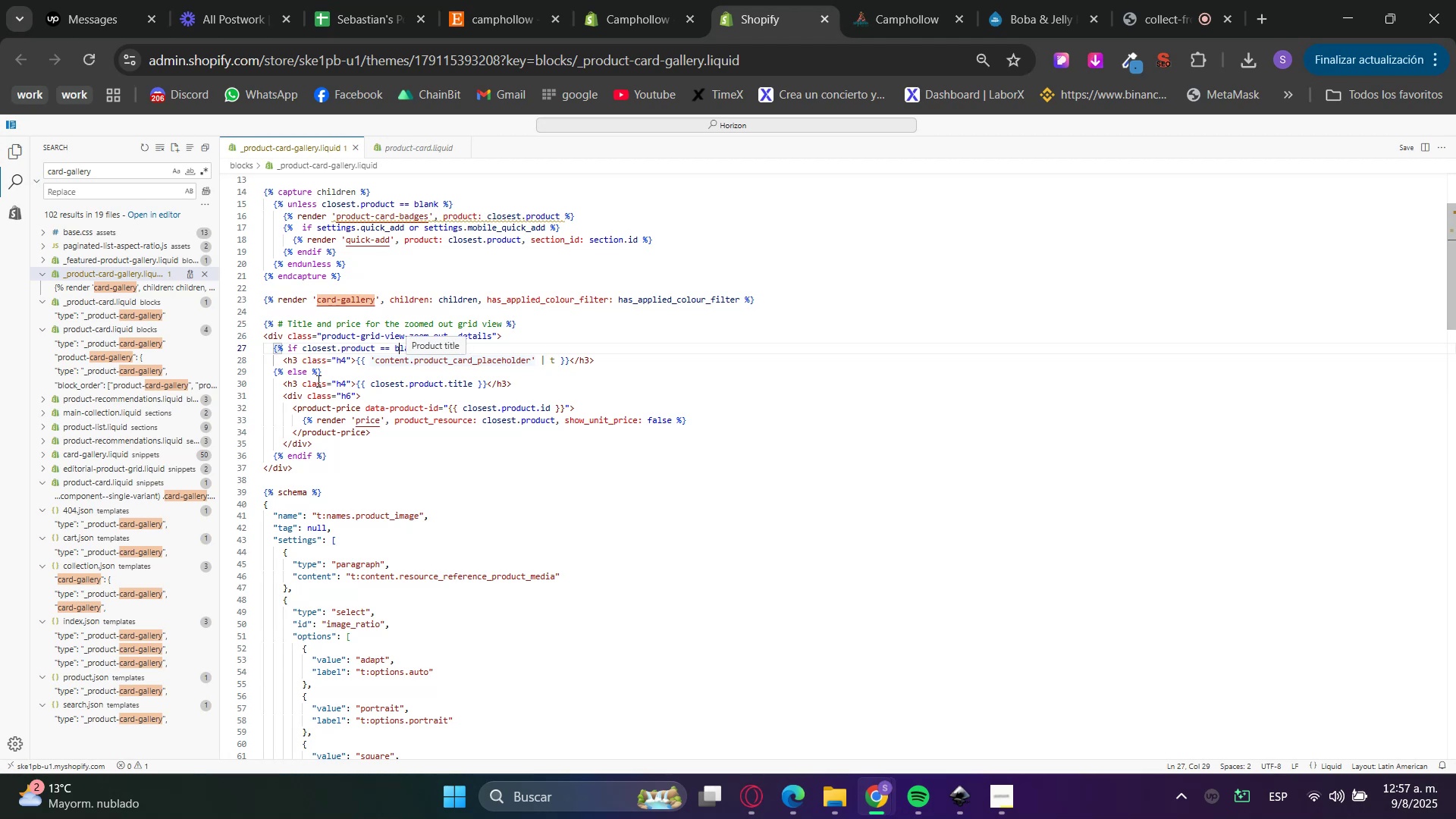 
wait(7.3)
 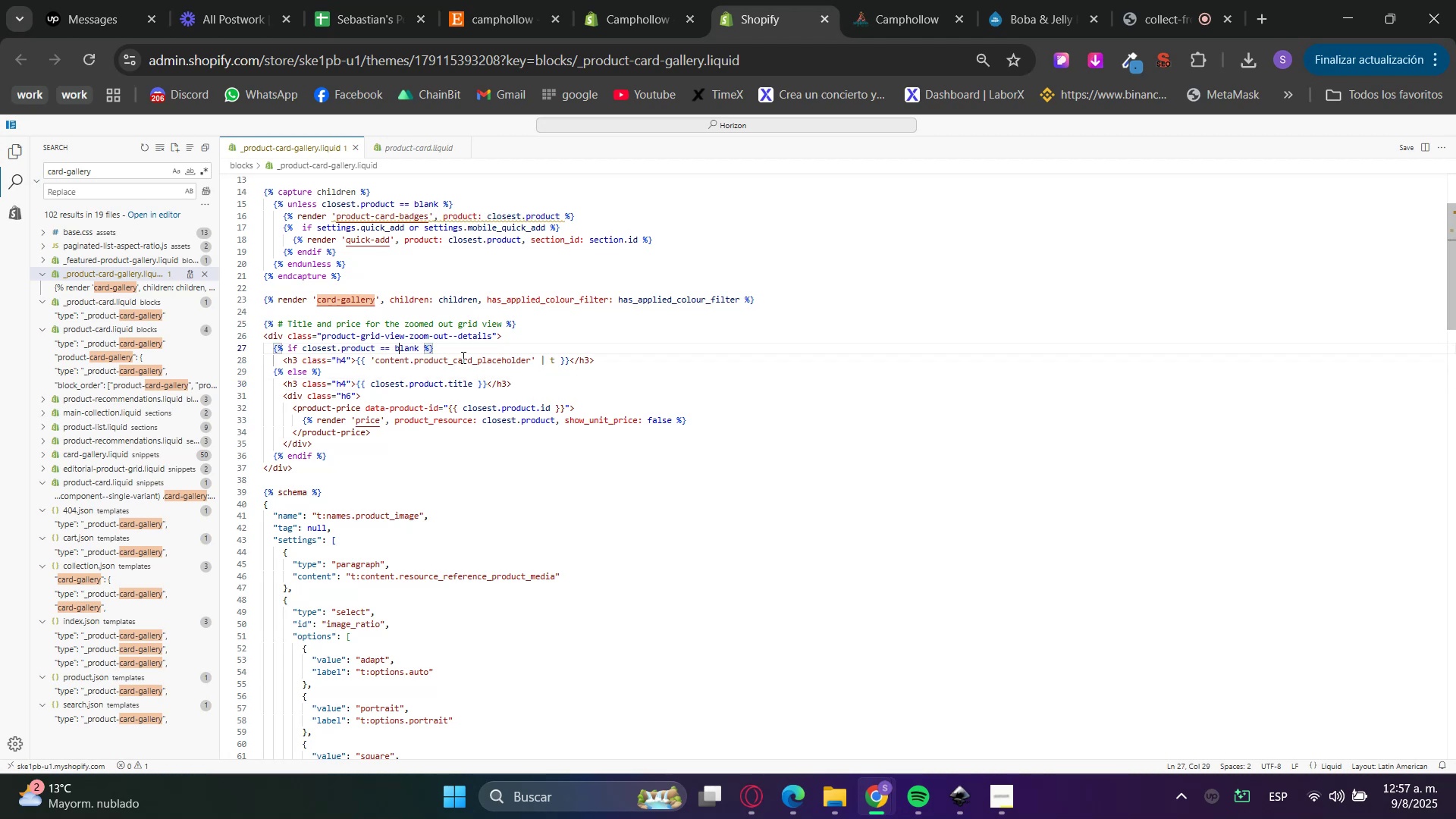 
left_click([486, 387])
 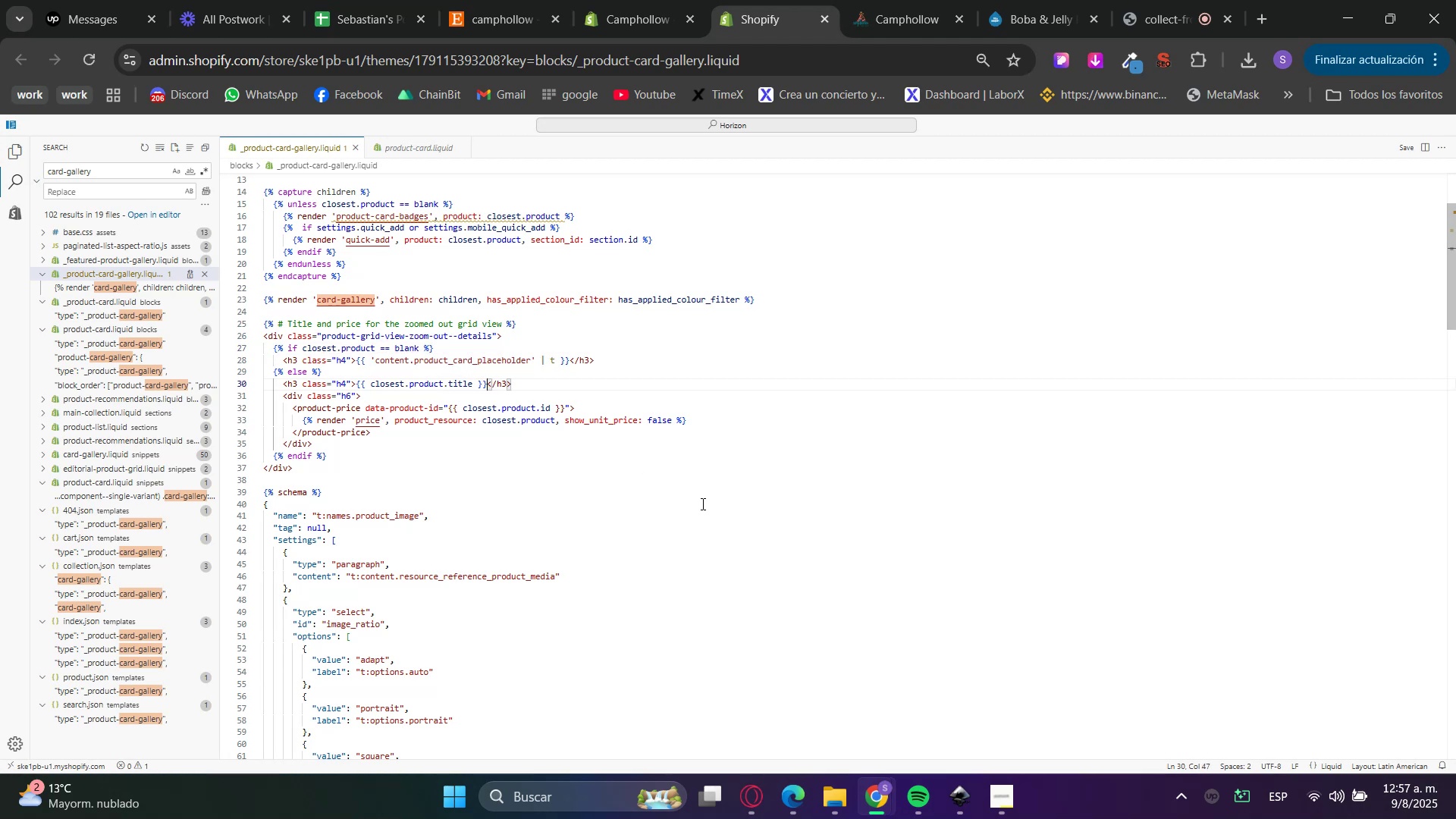 
type(  )
key(Backspace)
type(test)
 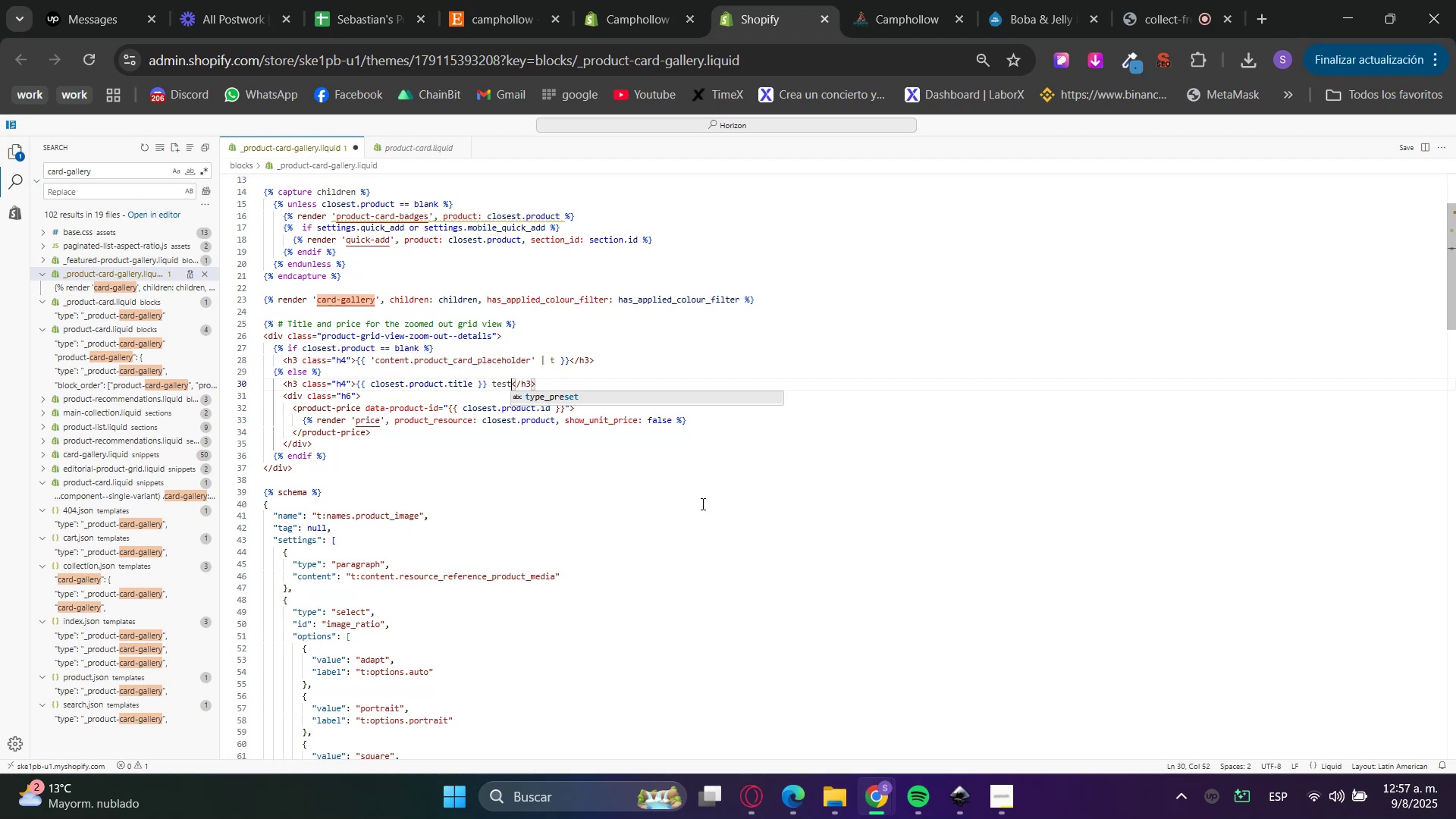 
hold_key(key=ControlLeft, duration=0.42)
 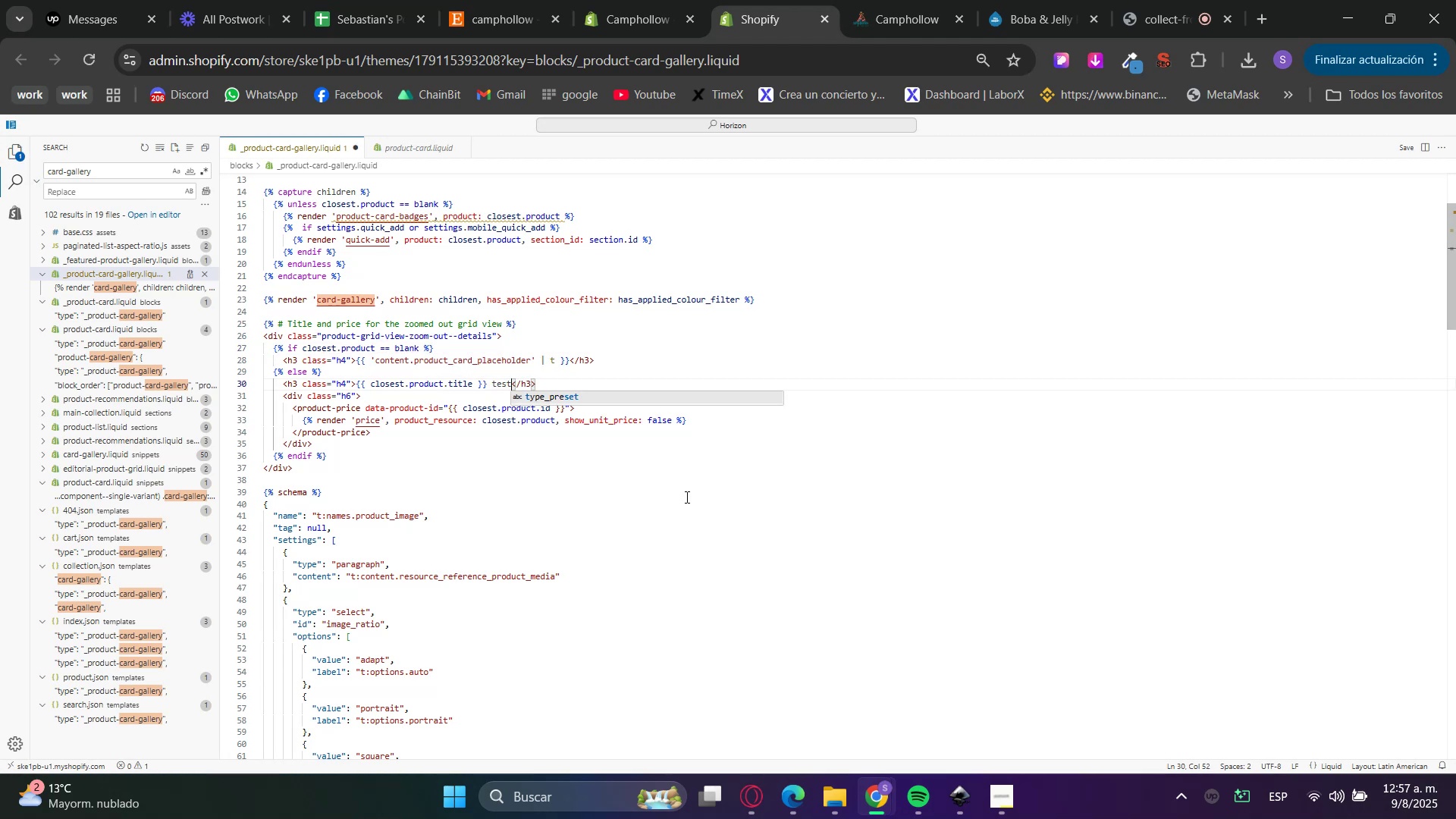 
key(Control+S)
 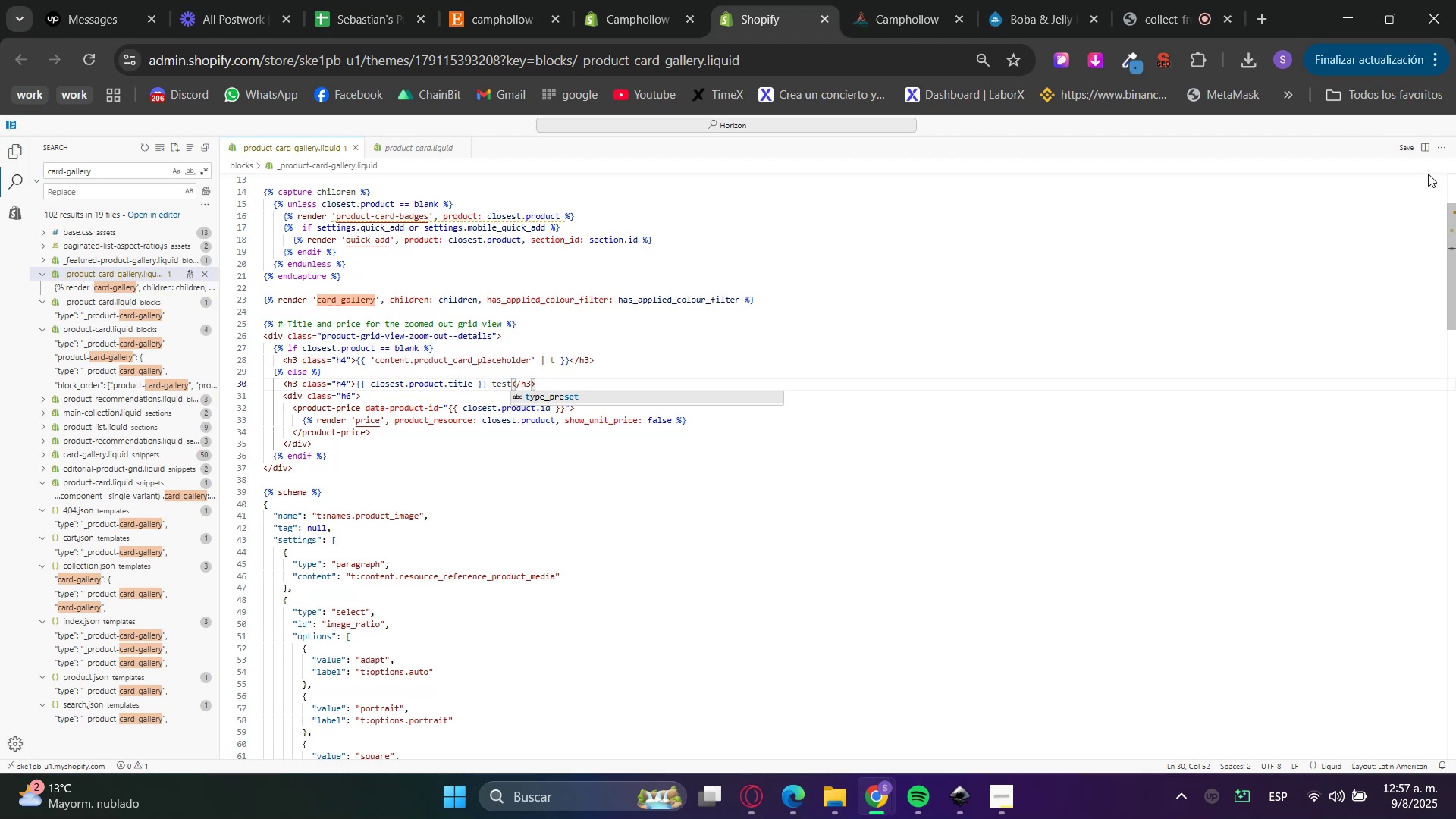 
left_click([1407, 149])
 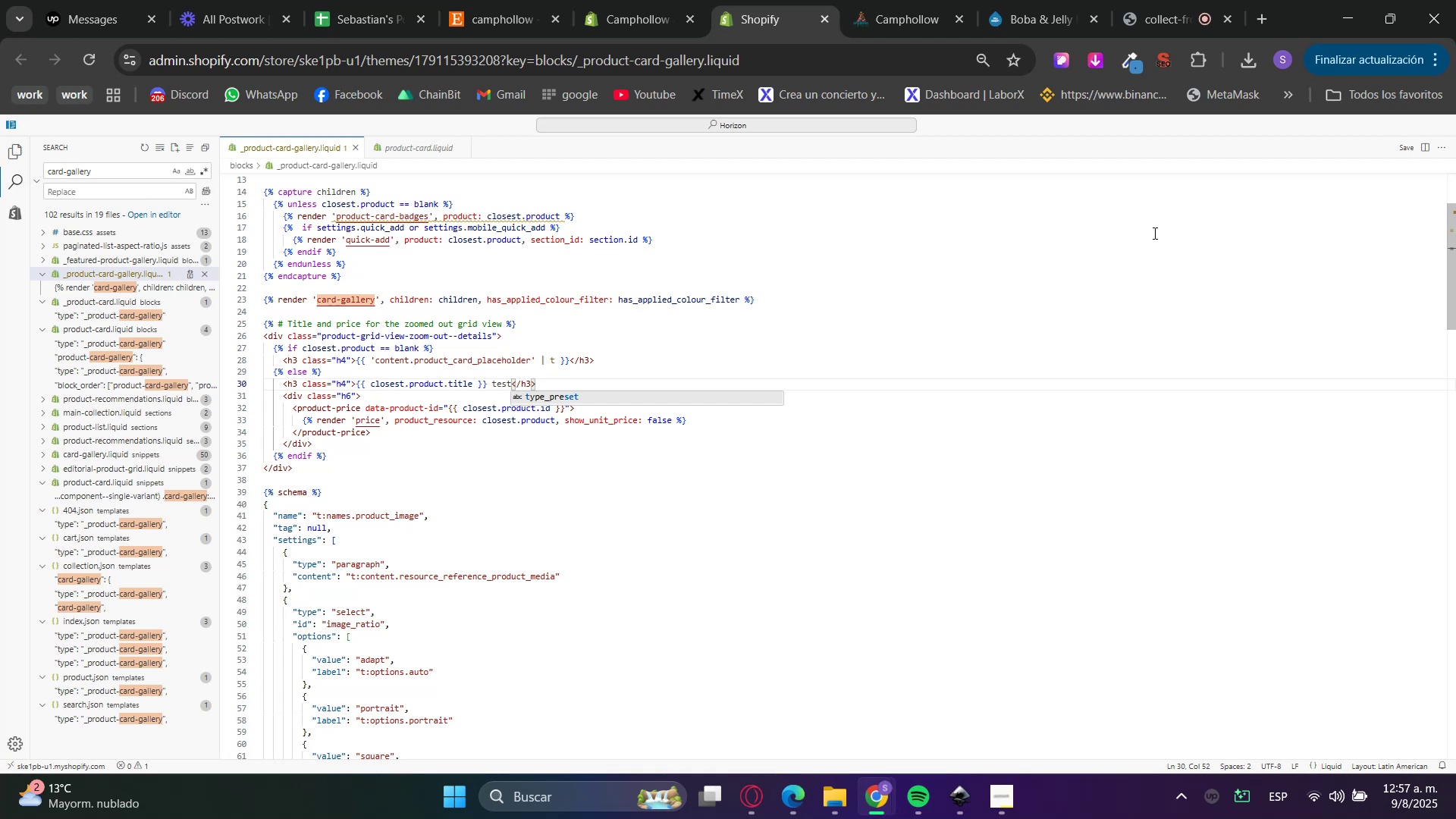 
left_click([901, 0])
 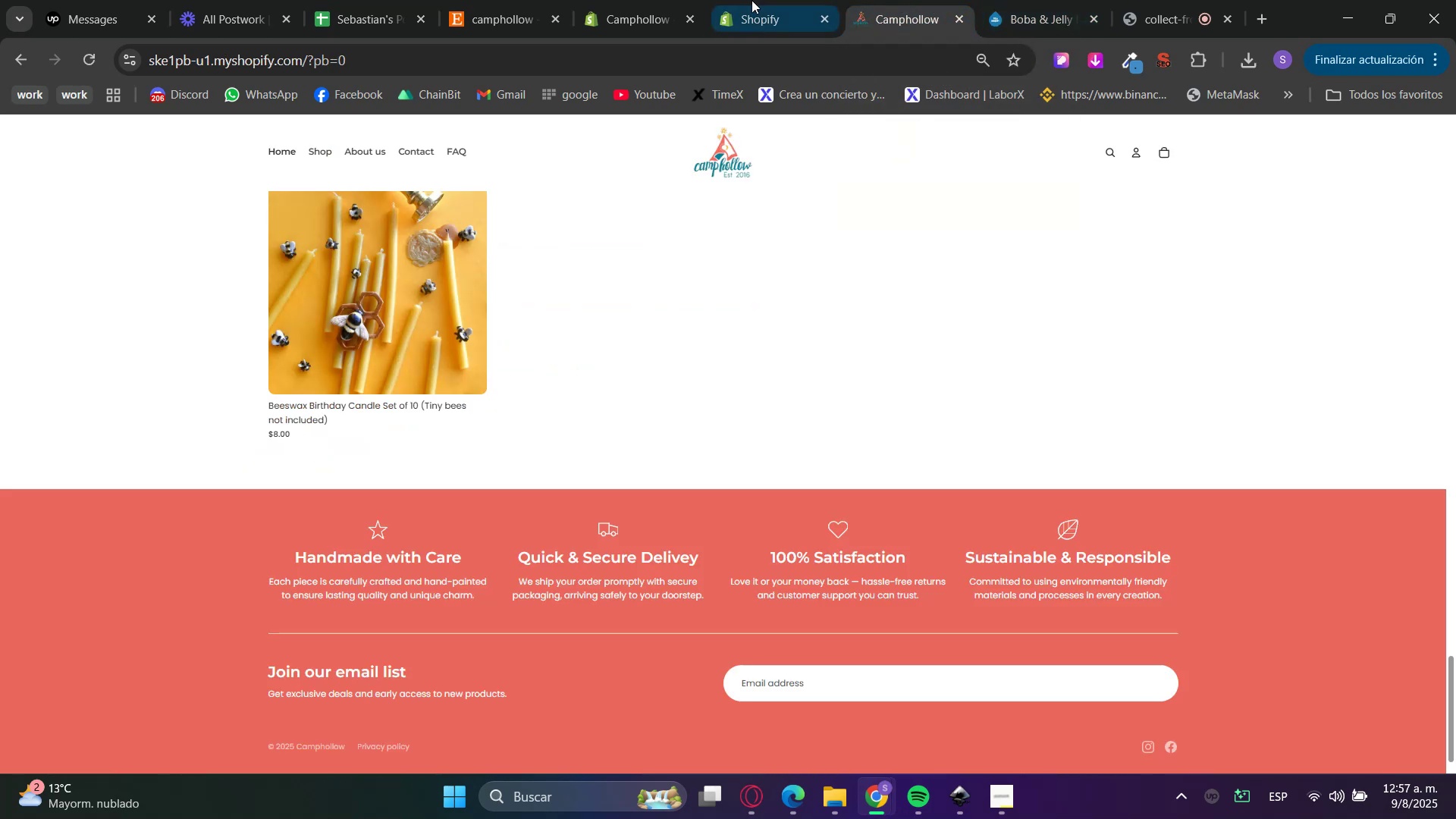 
left_click([678, 0])
 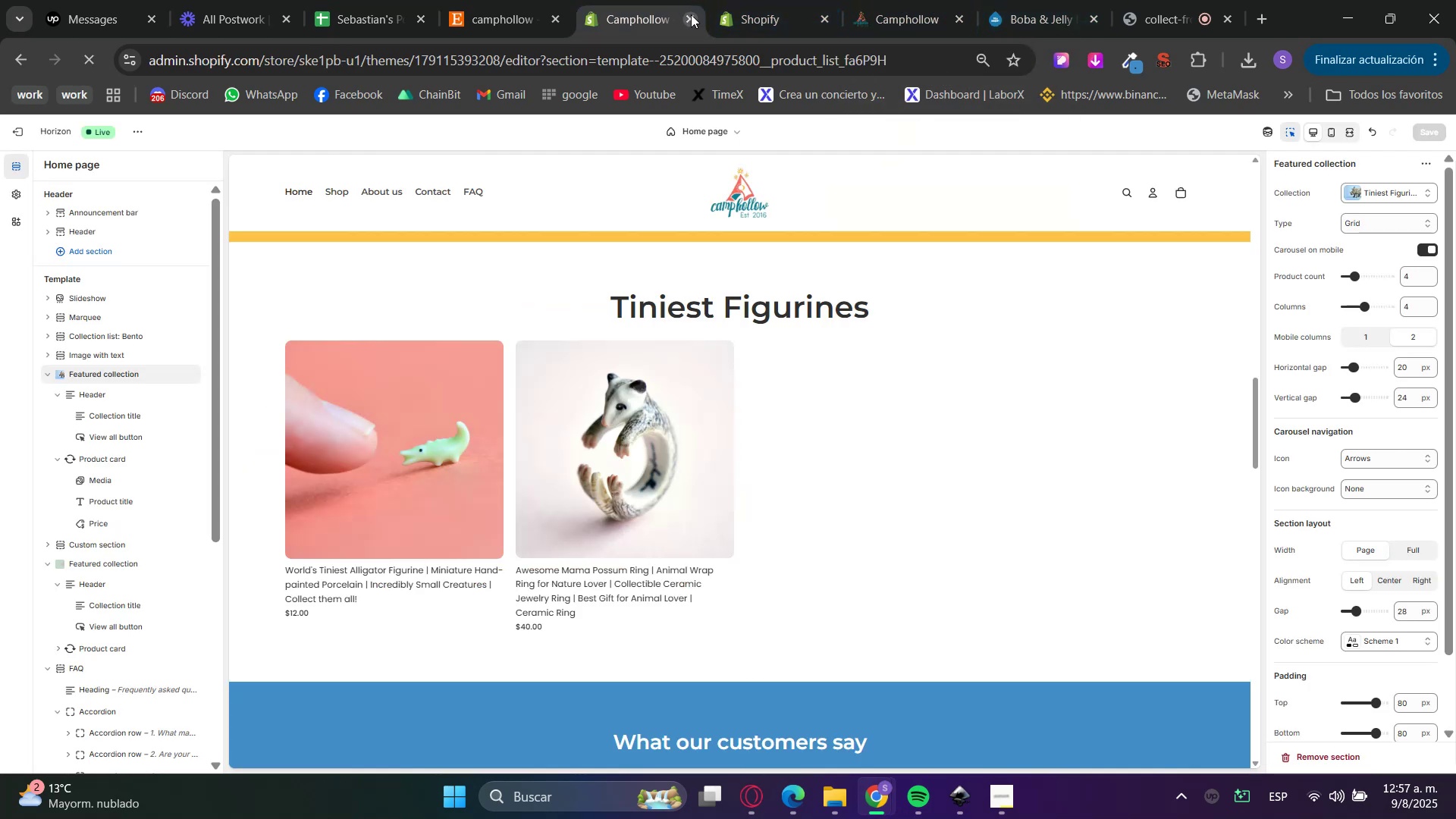 
left_click([691, 14])
 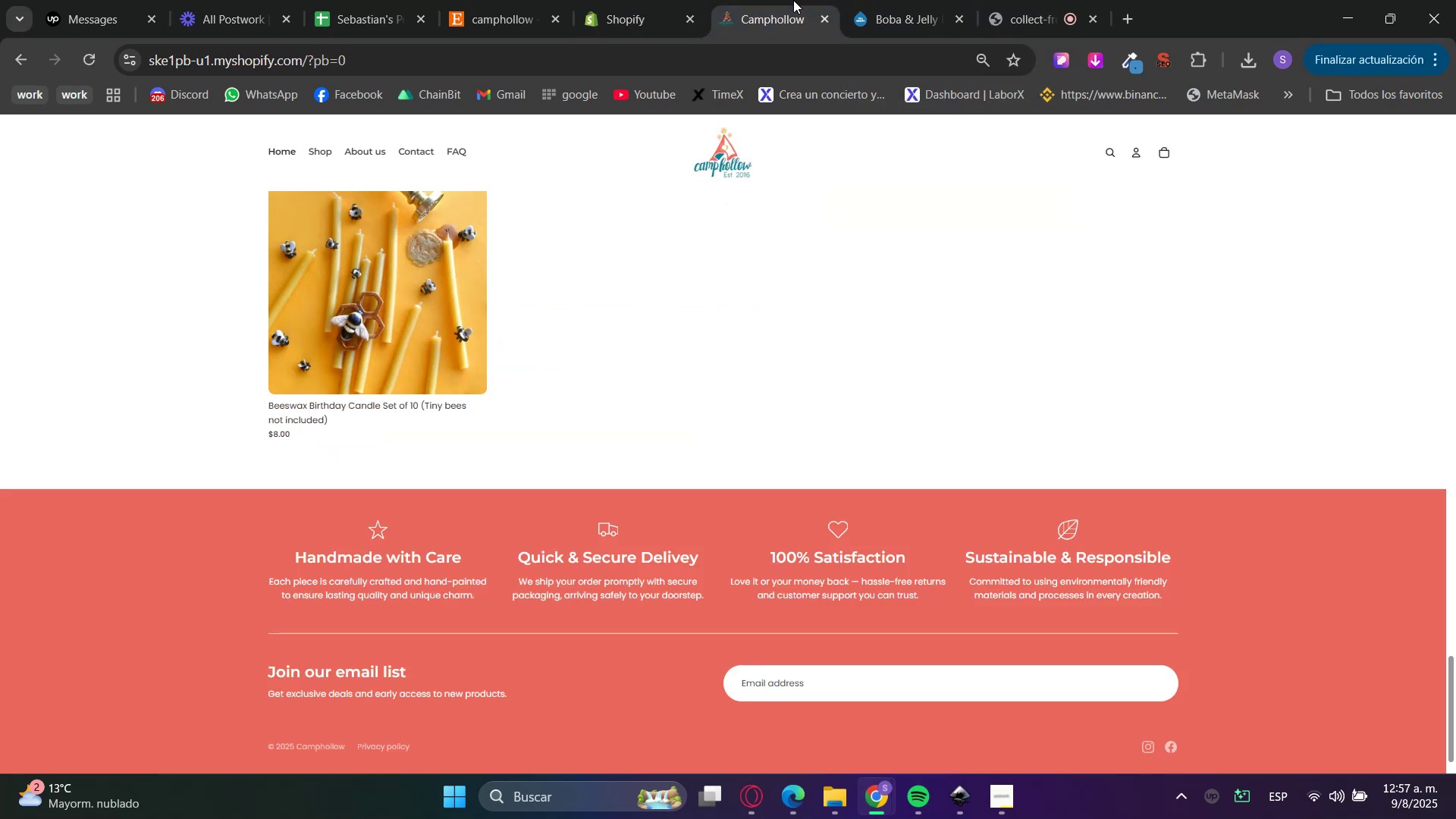 
double_click([678, 0])
 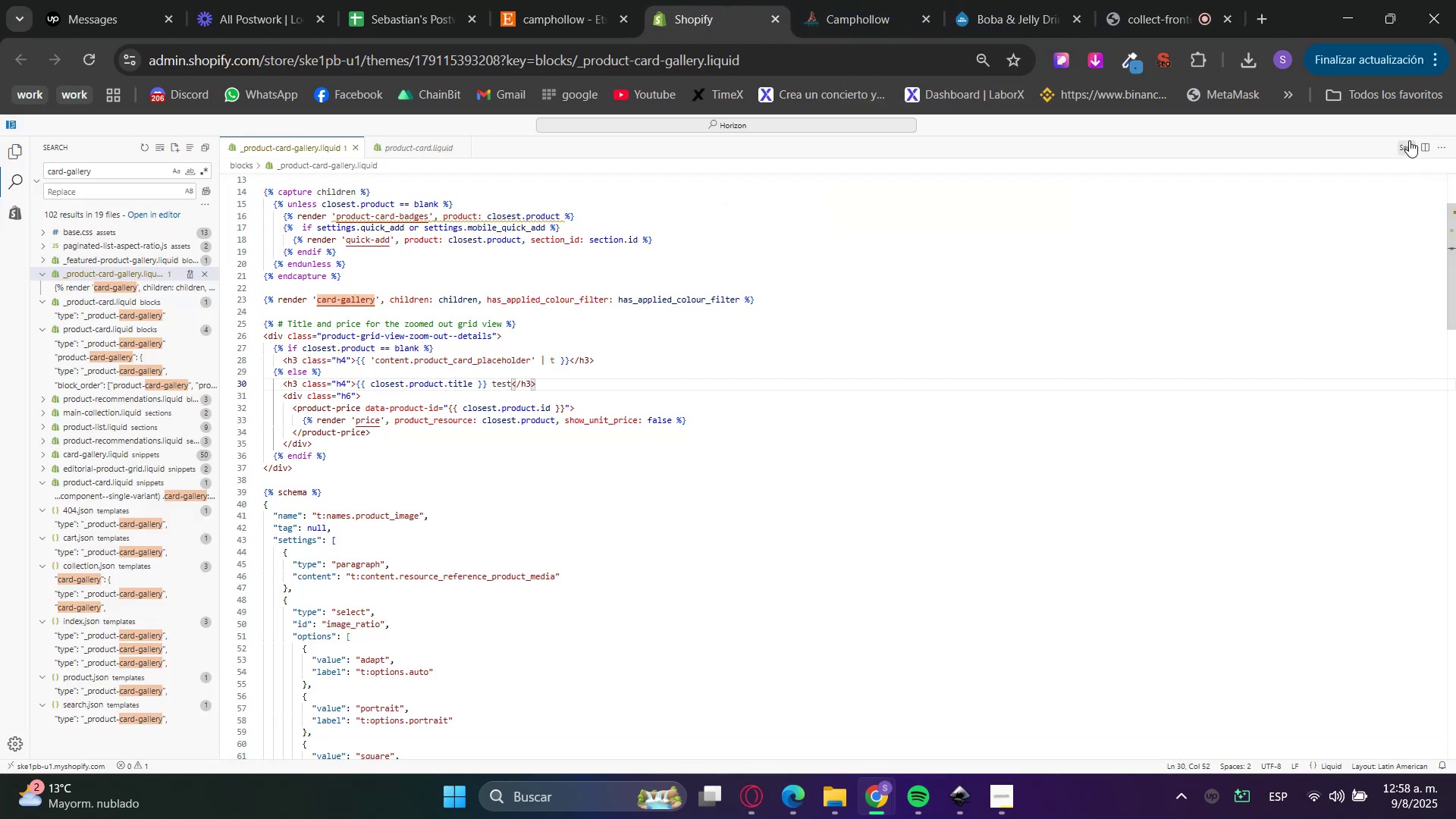 
double_click([1402, 146])
 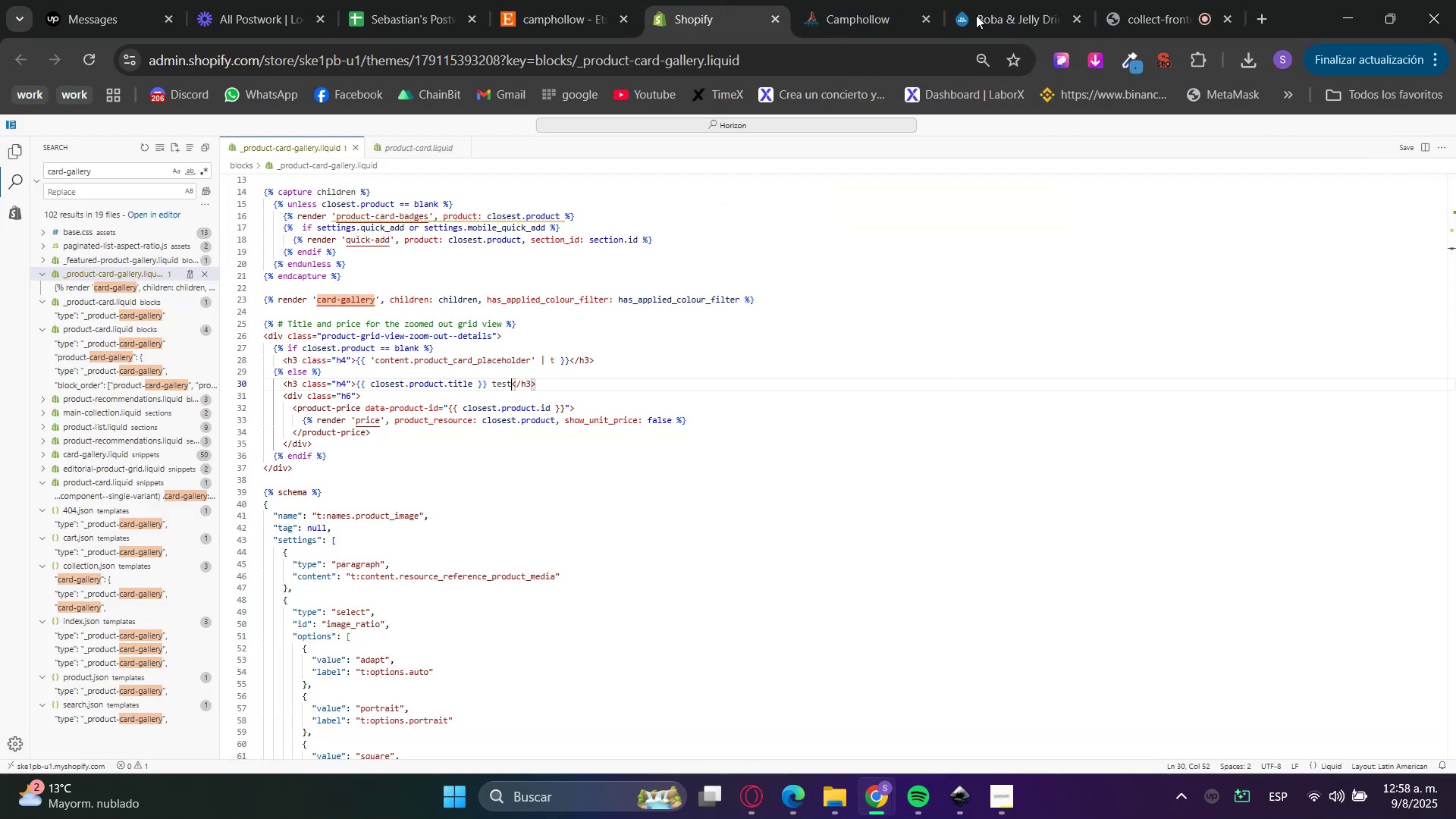 
triple_click([839, 0])
 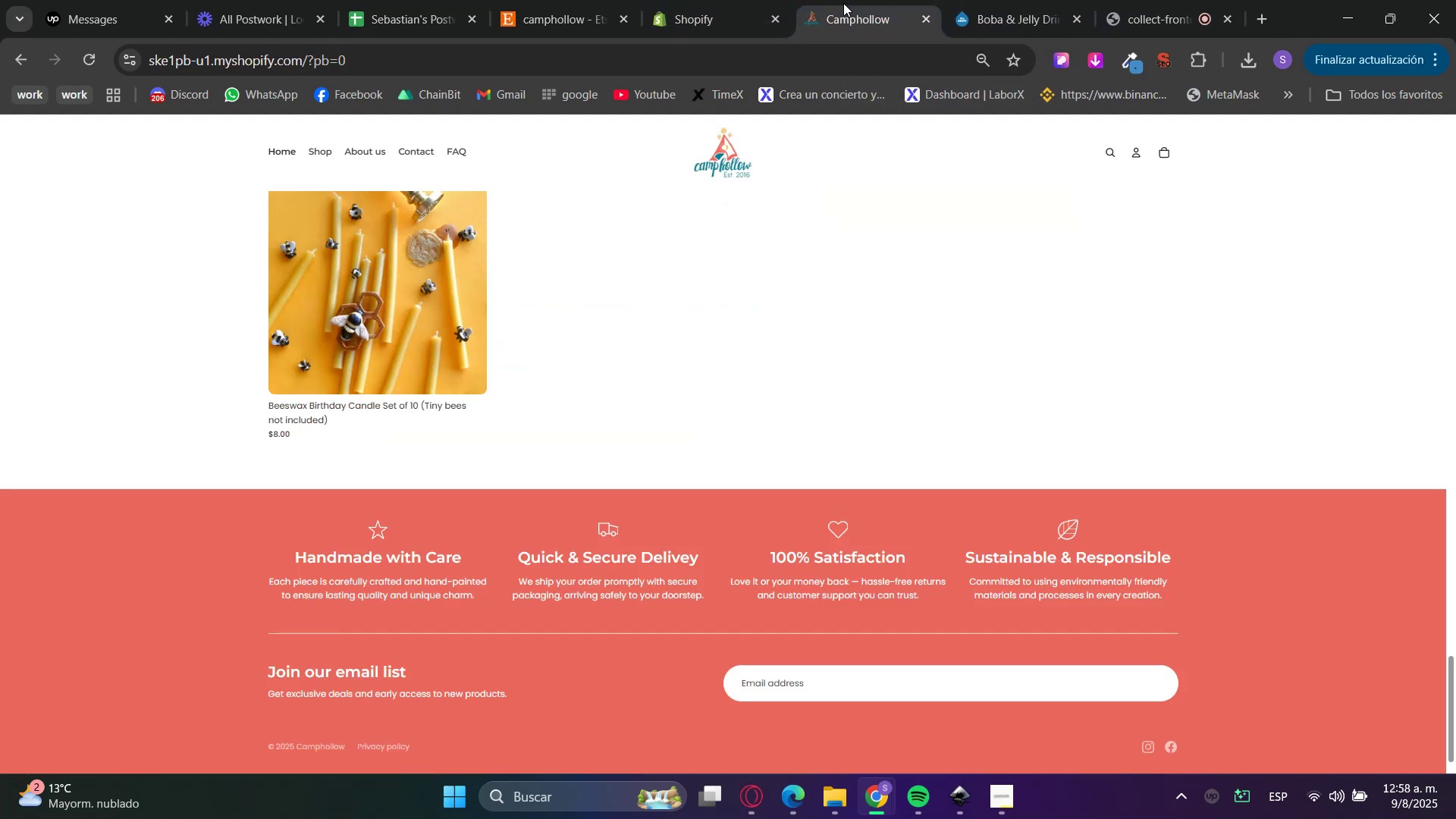 
key(F5)
 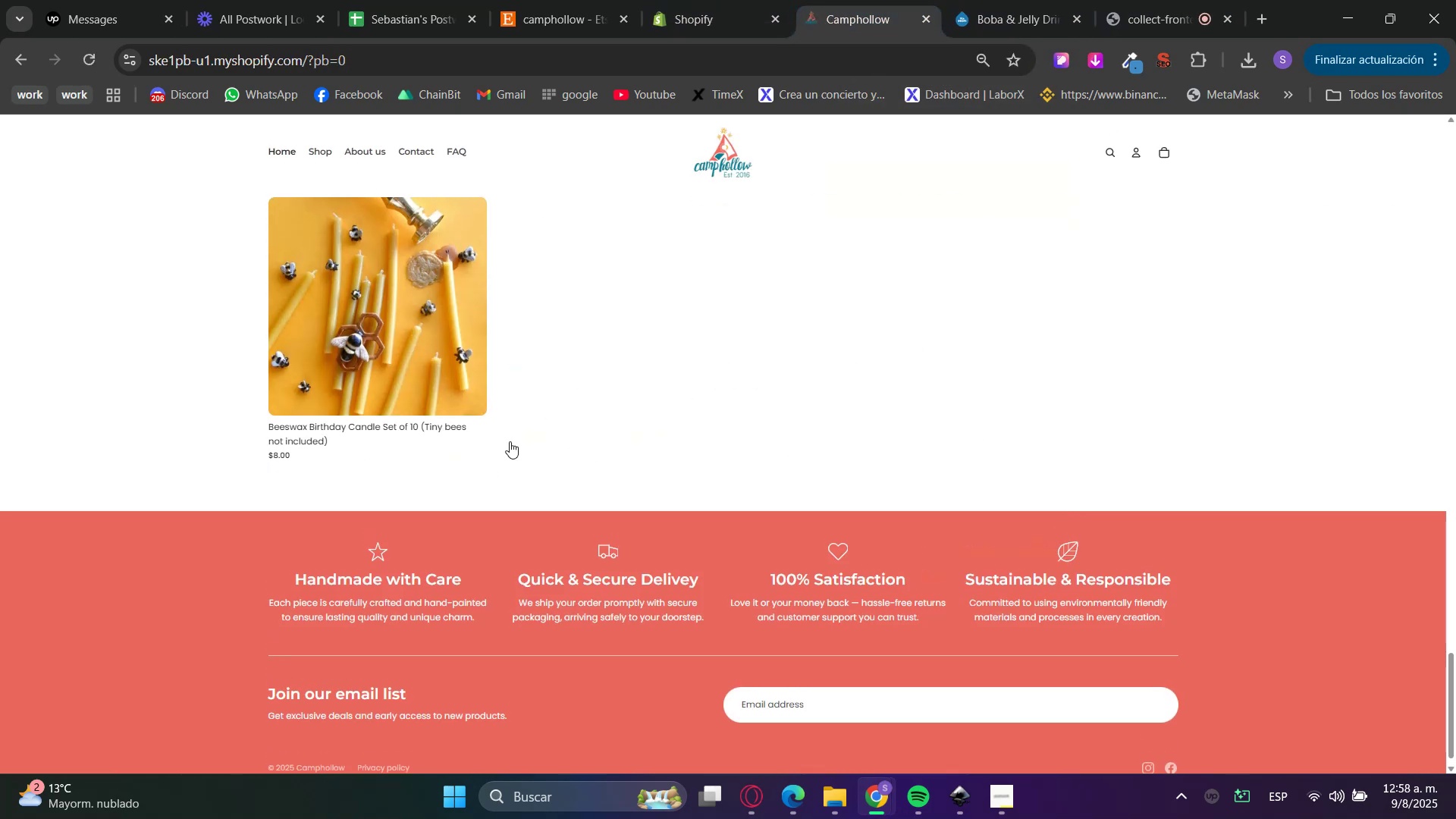 
double_click([770, 0])
 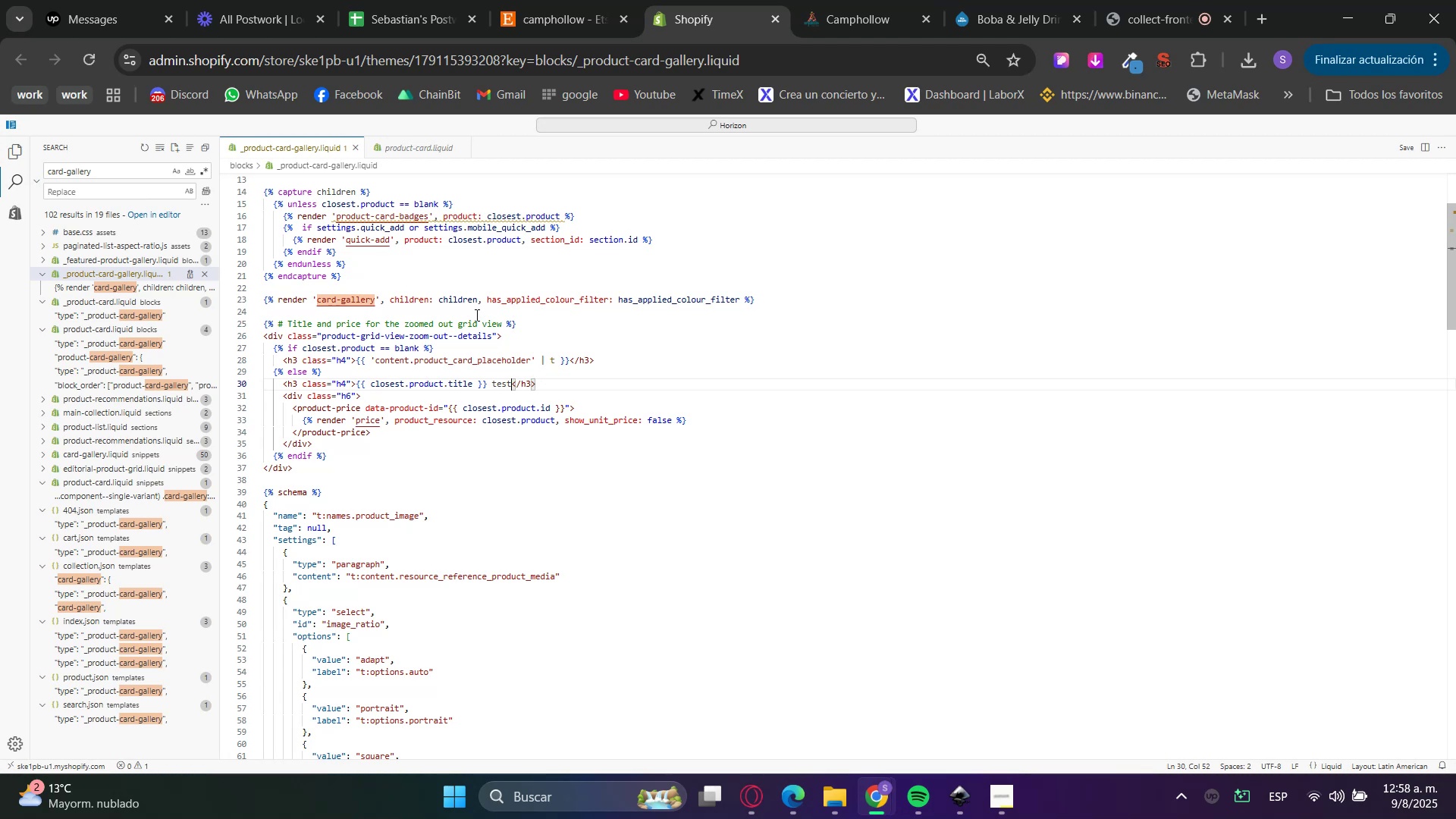 
hold_key(key=F5, duration=0.48)
 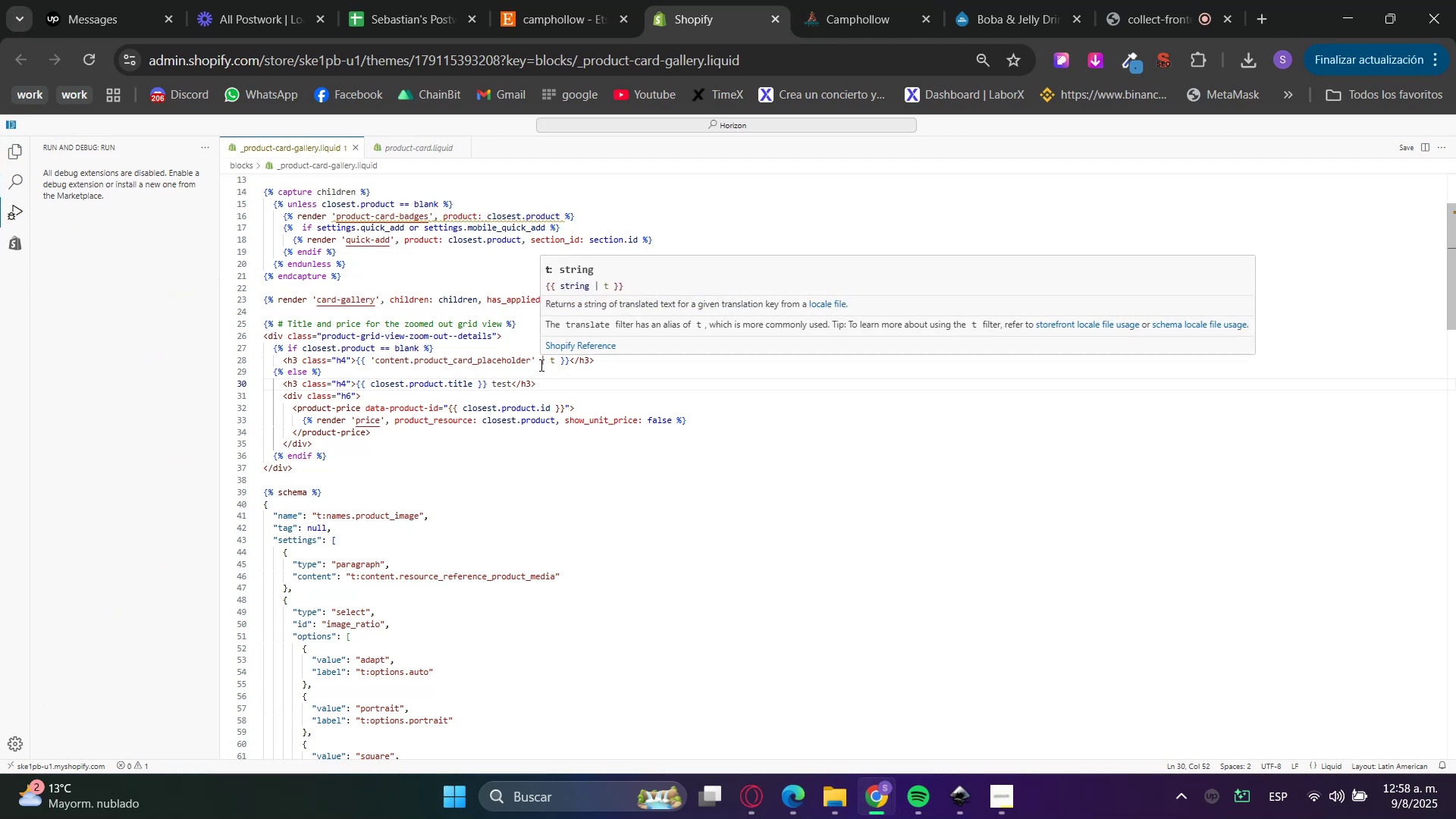 
key(F6)
 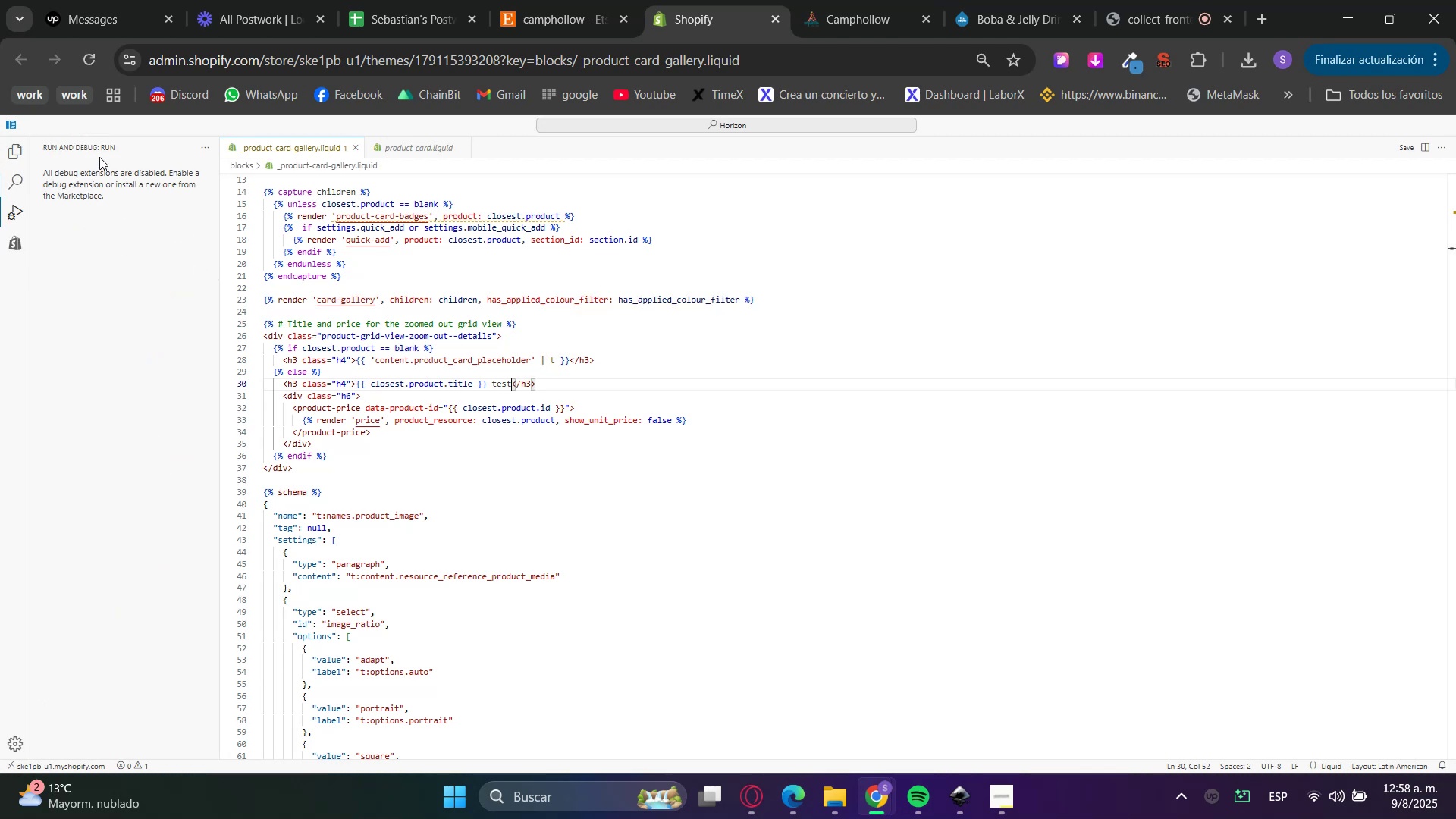 
double_click([90, 64])
 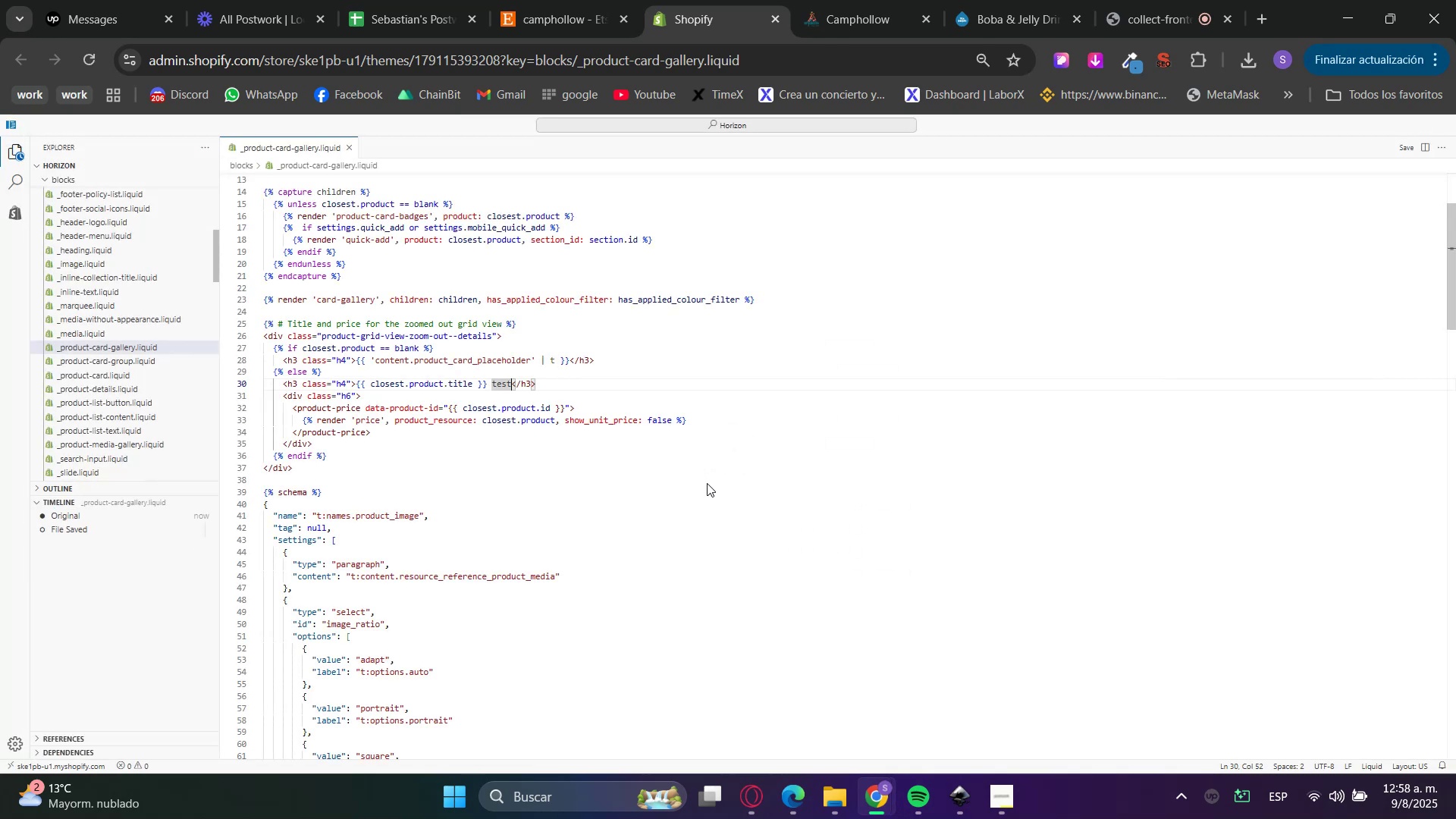 
wait(6.44)
 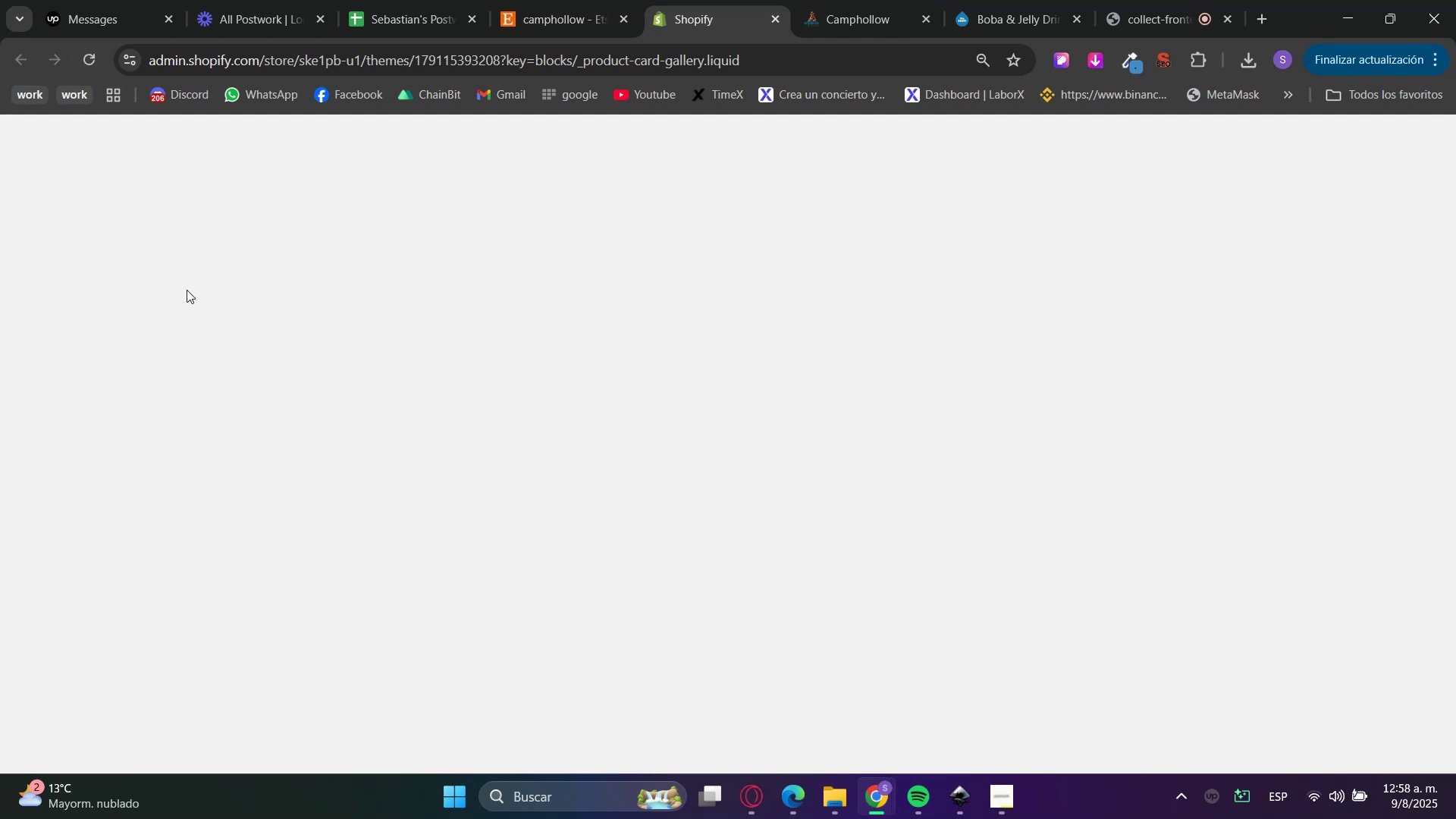 
double_click([1410, 148])
 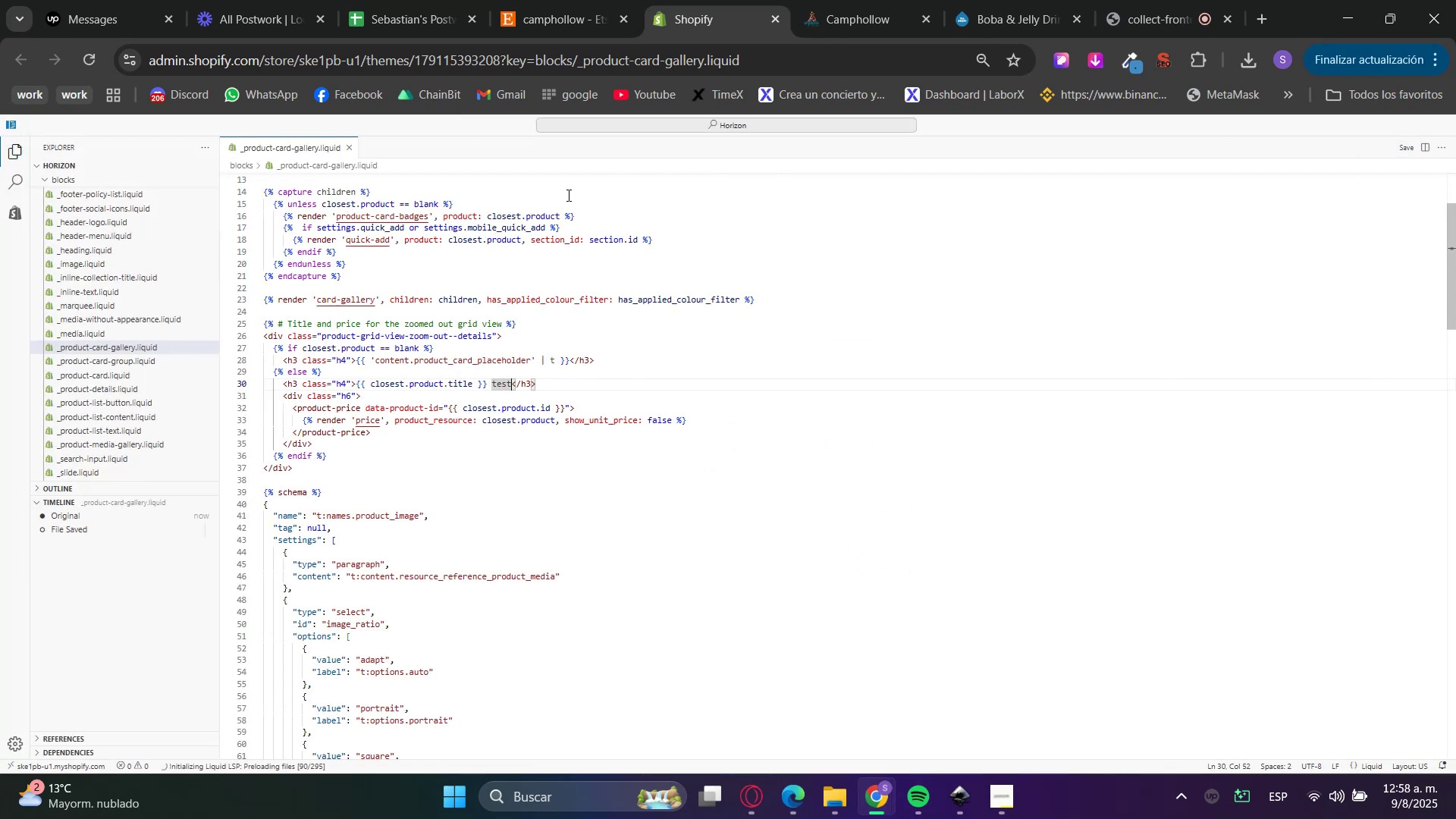 
left_click([836, 0])
 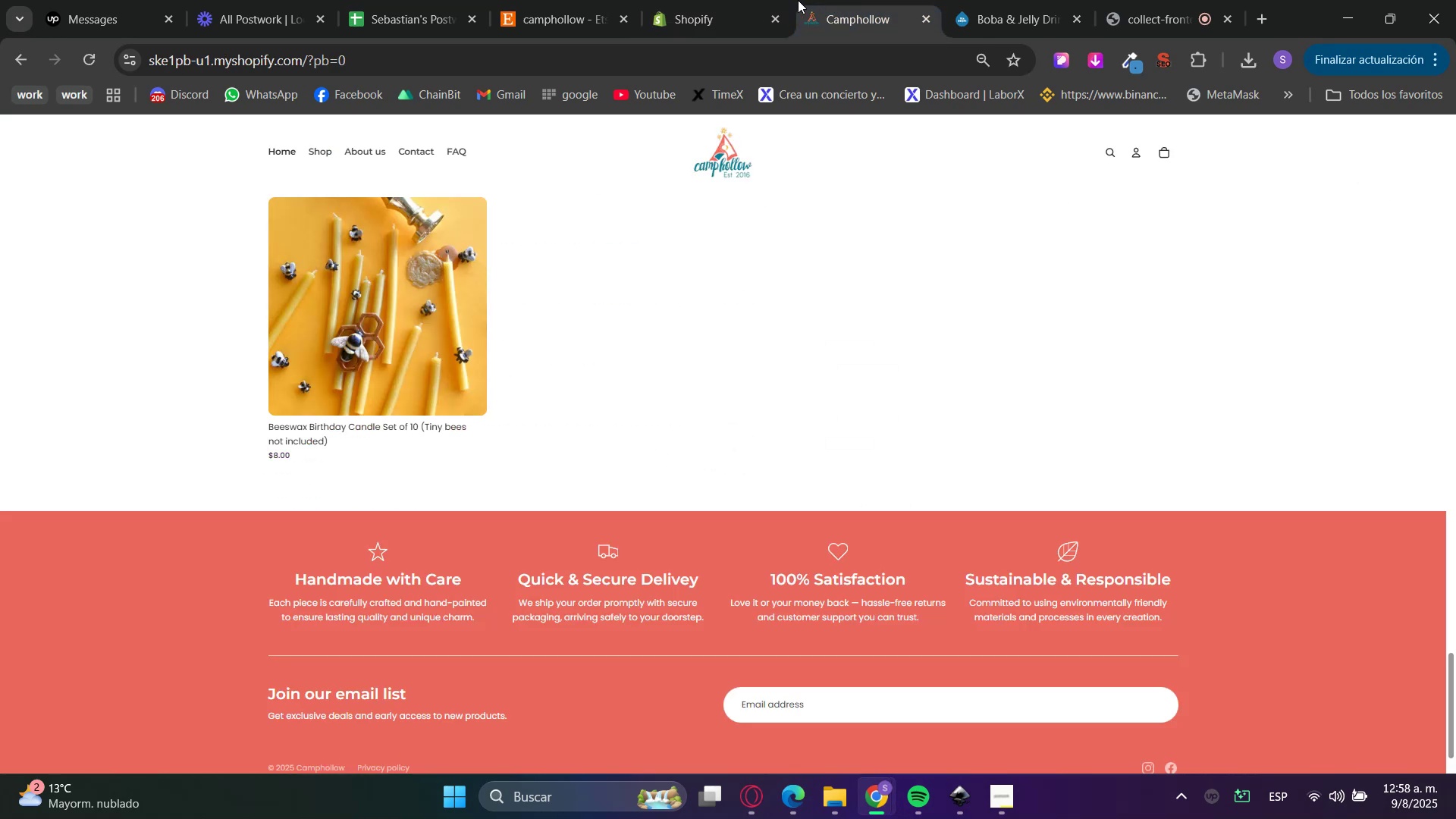 
scroll: coordinate [886, 602], scroll_direction: up, amount: 8.0
 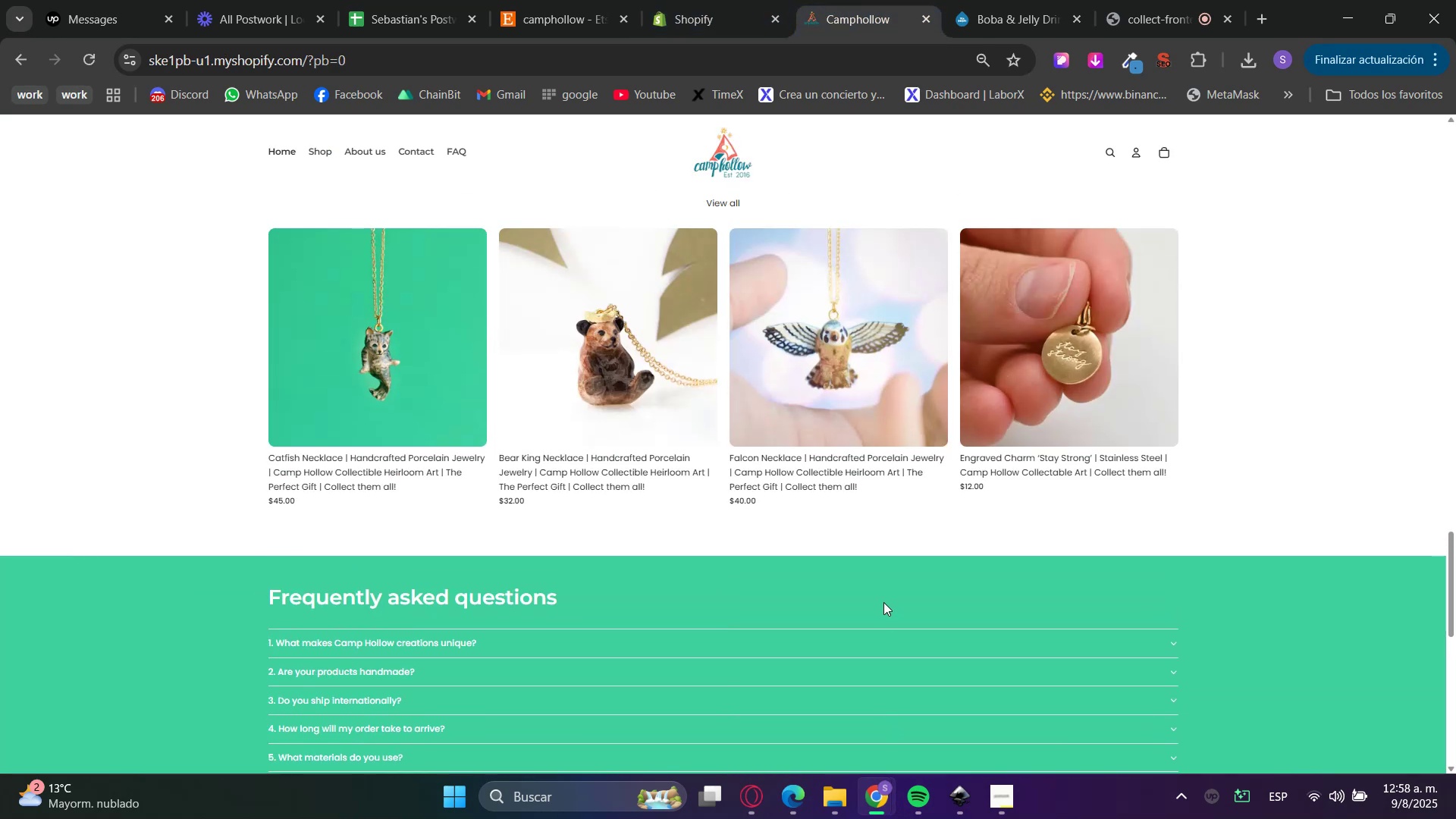 
left_click([711, 0])
 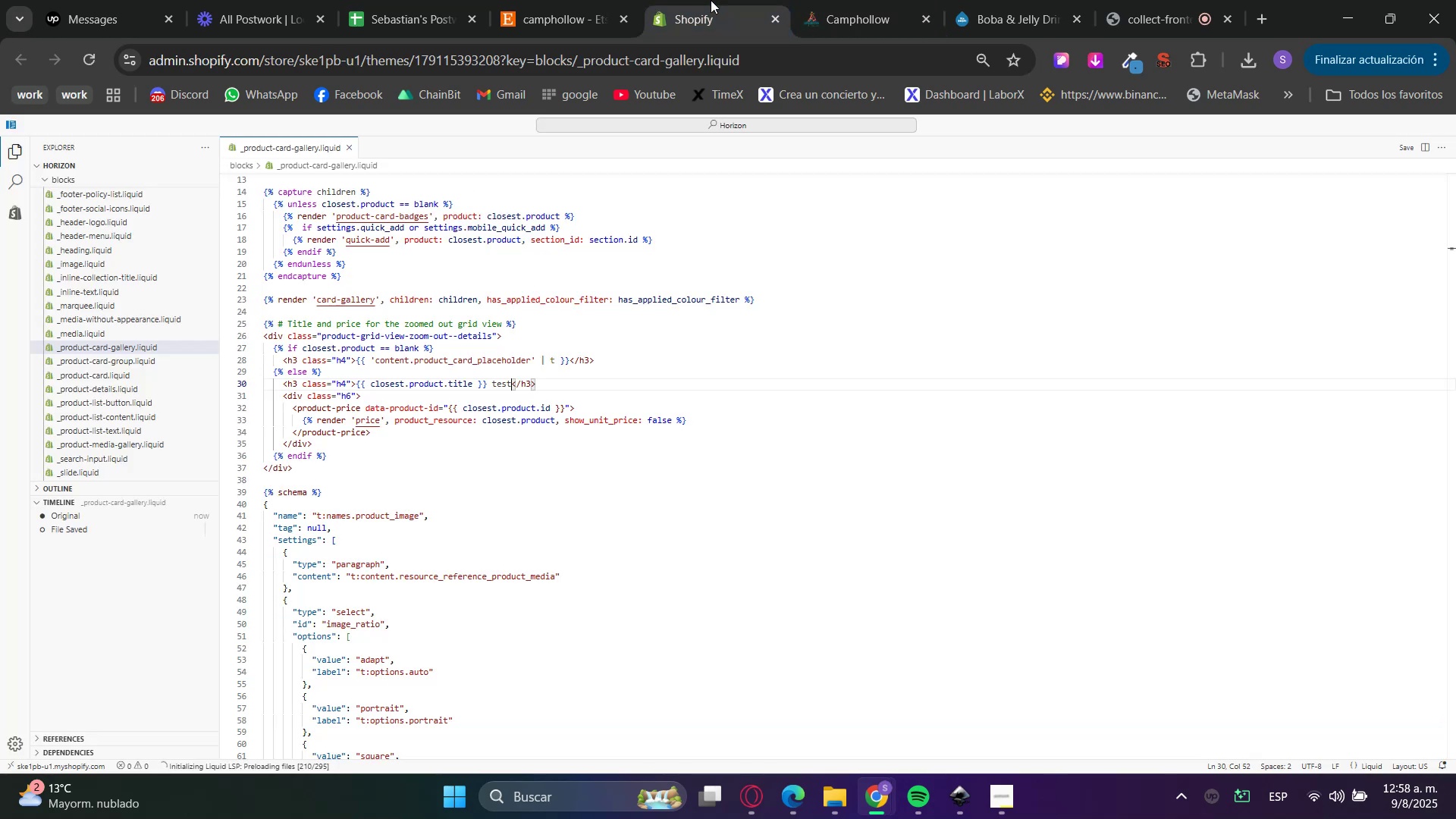 
left_click([870, 0])
 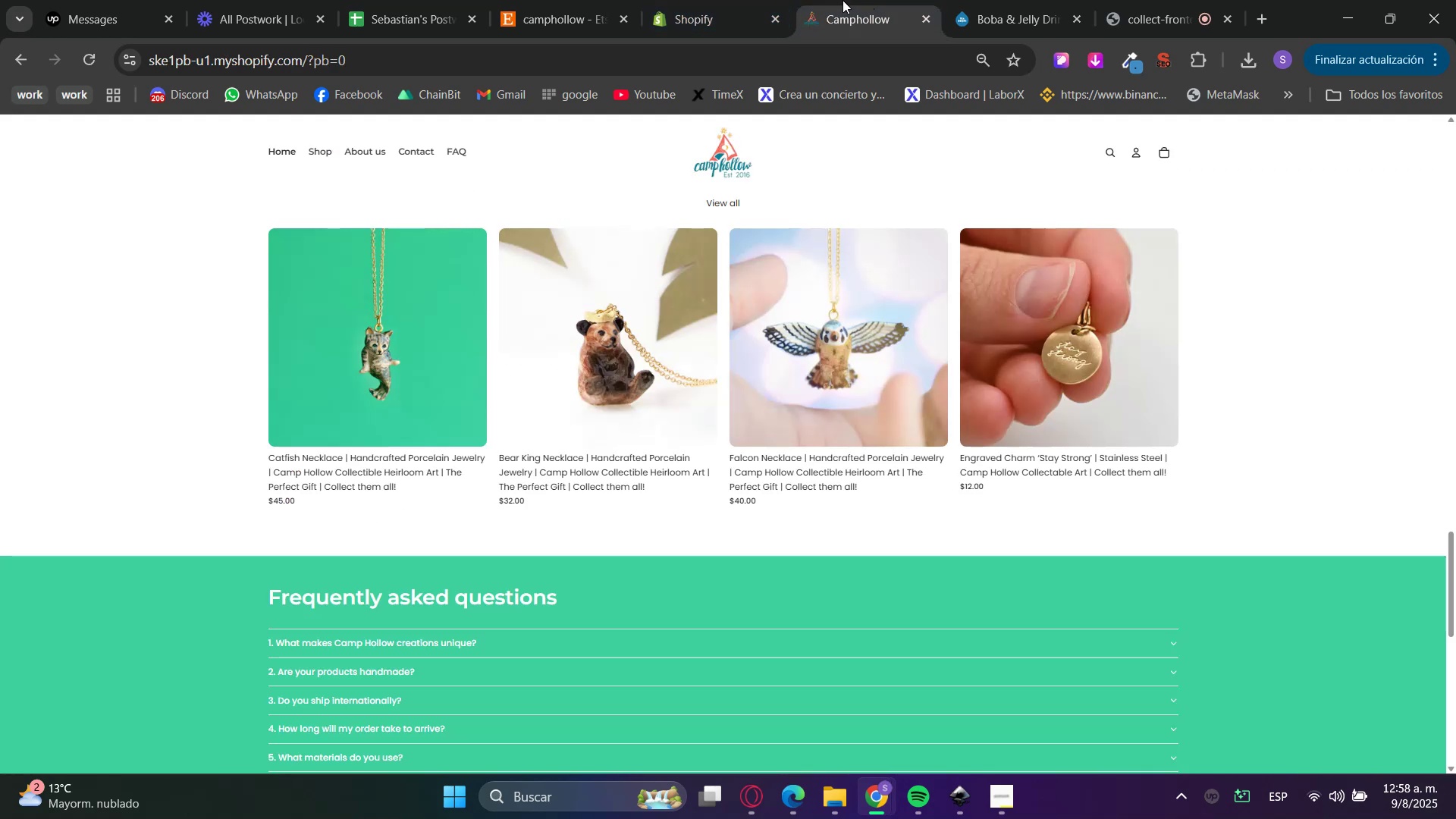 
left_click([764, 0])
 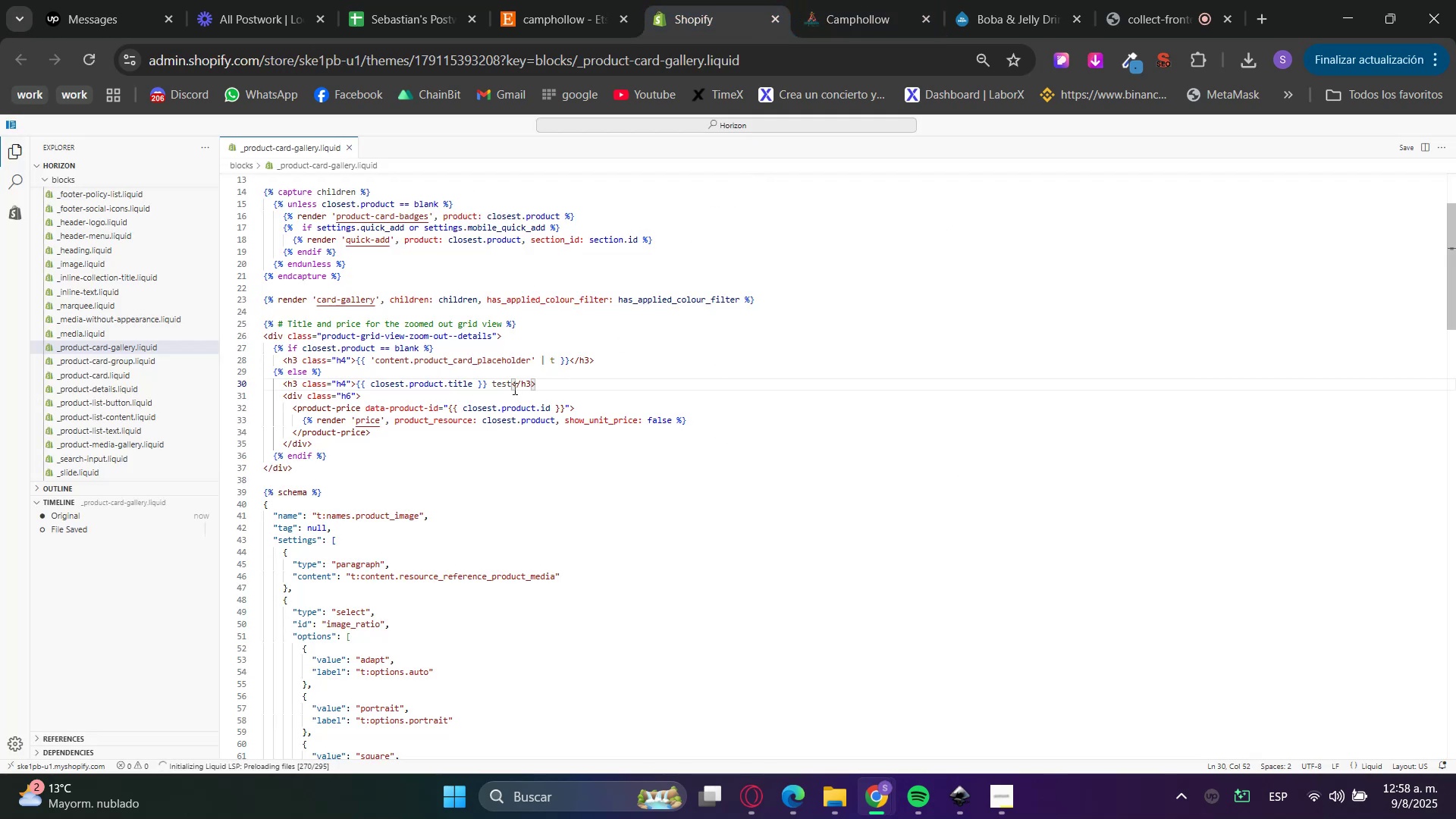 
double_click([502, 388])
 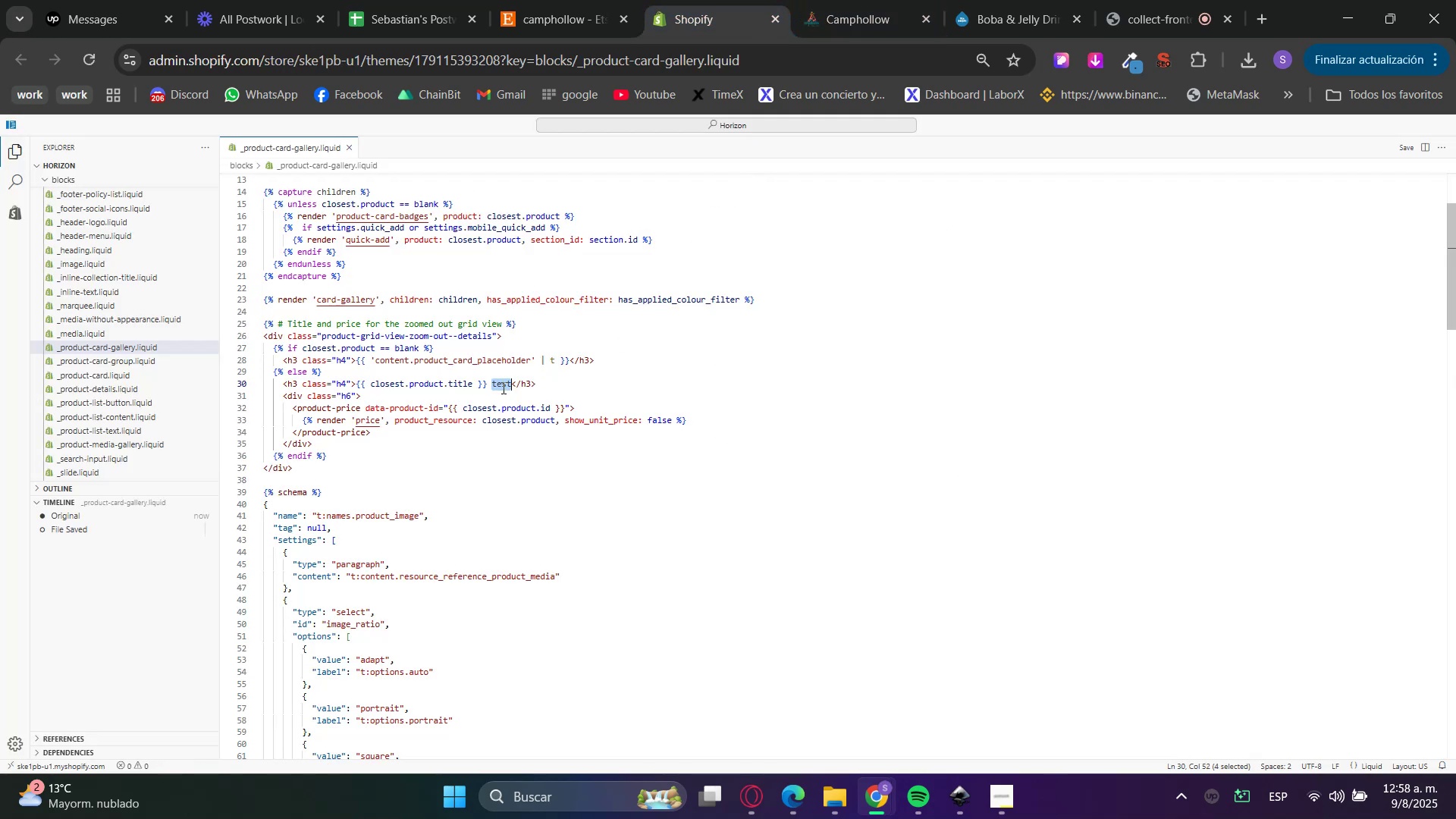 
key(Backspace)
 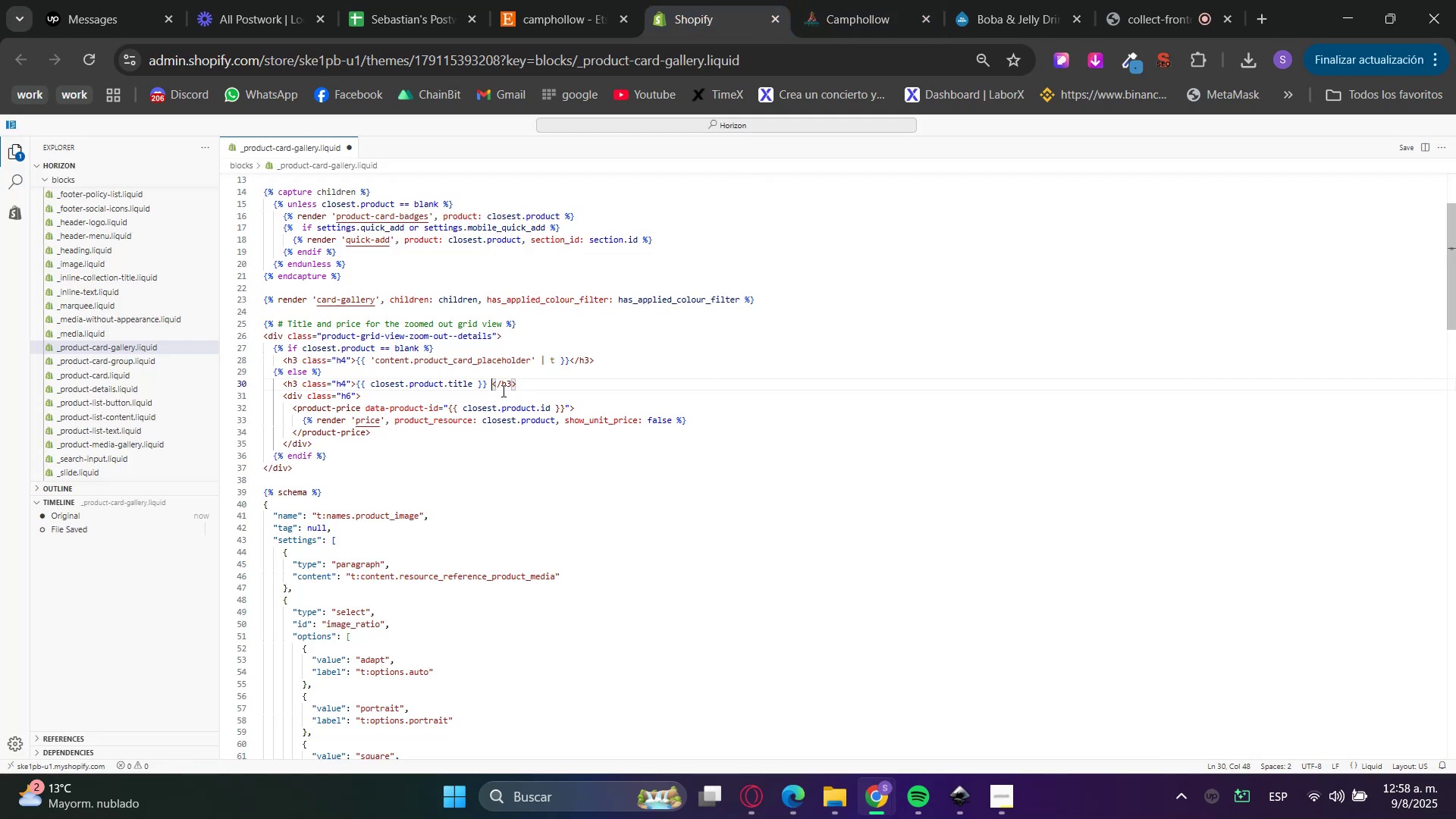 
key(Backspace)
 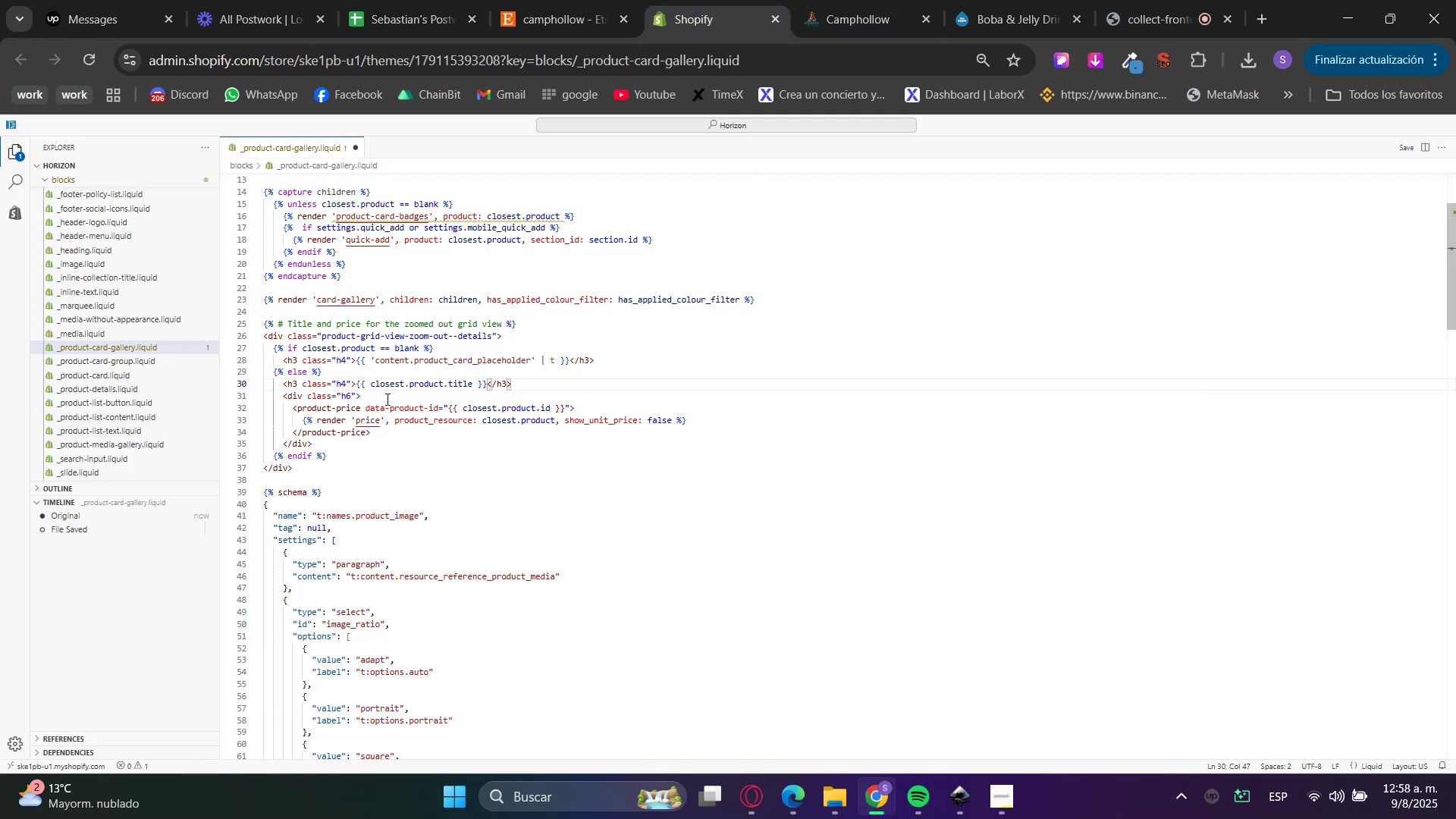 
left_click([416, 434])
 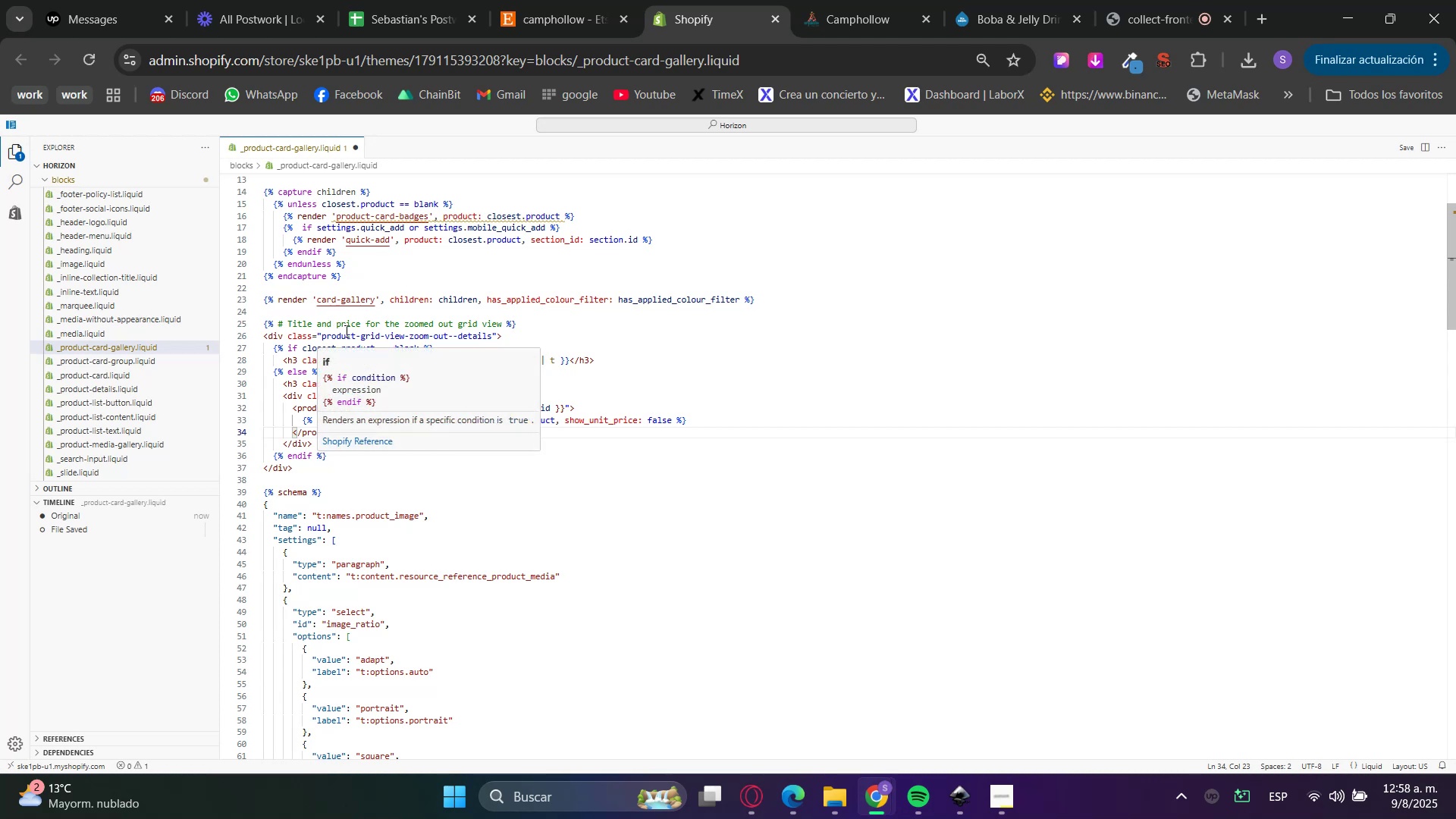 
scroll: coordinate [490, 479], scroll_direction: up, amount: 3.0
 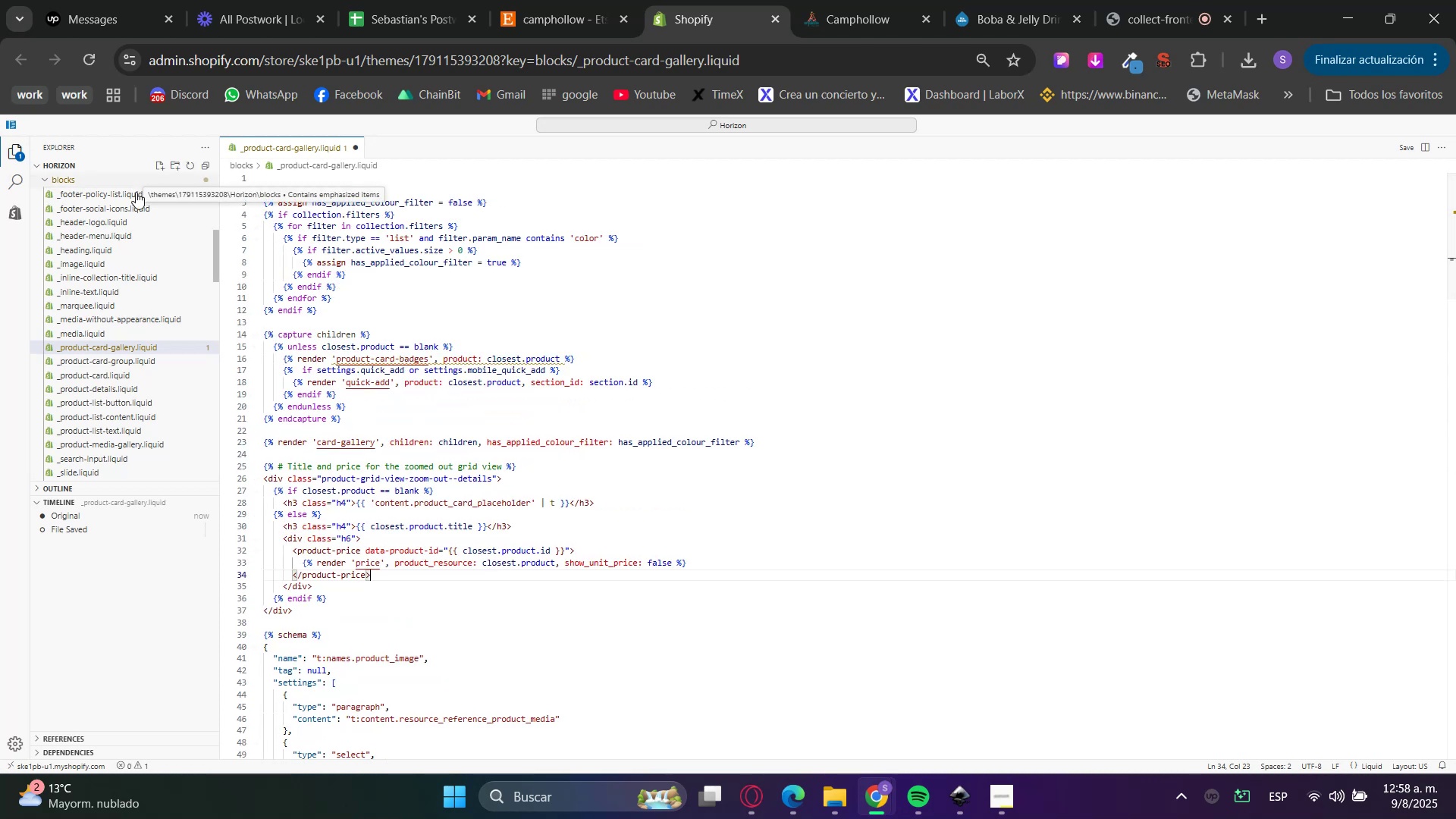 
left_click([120, 377])
 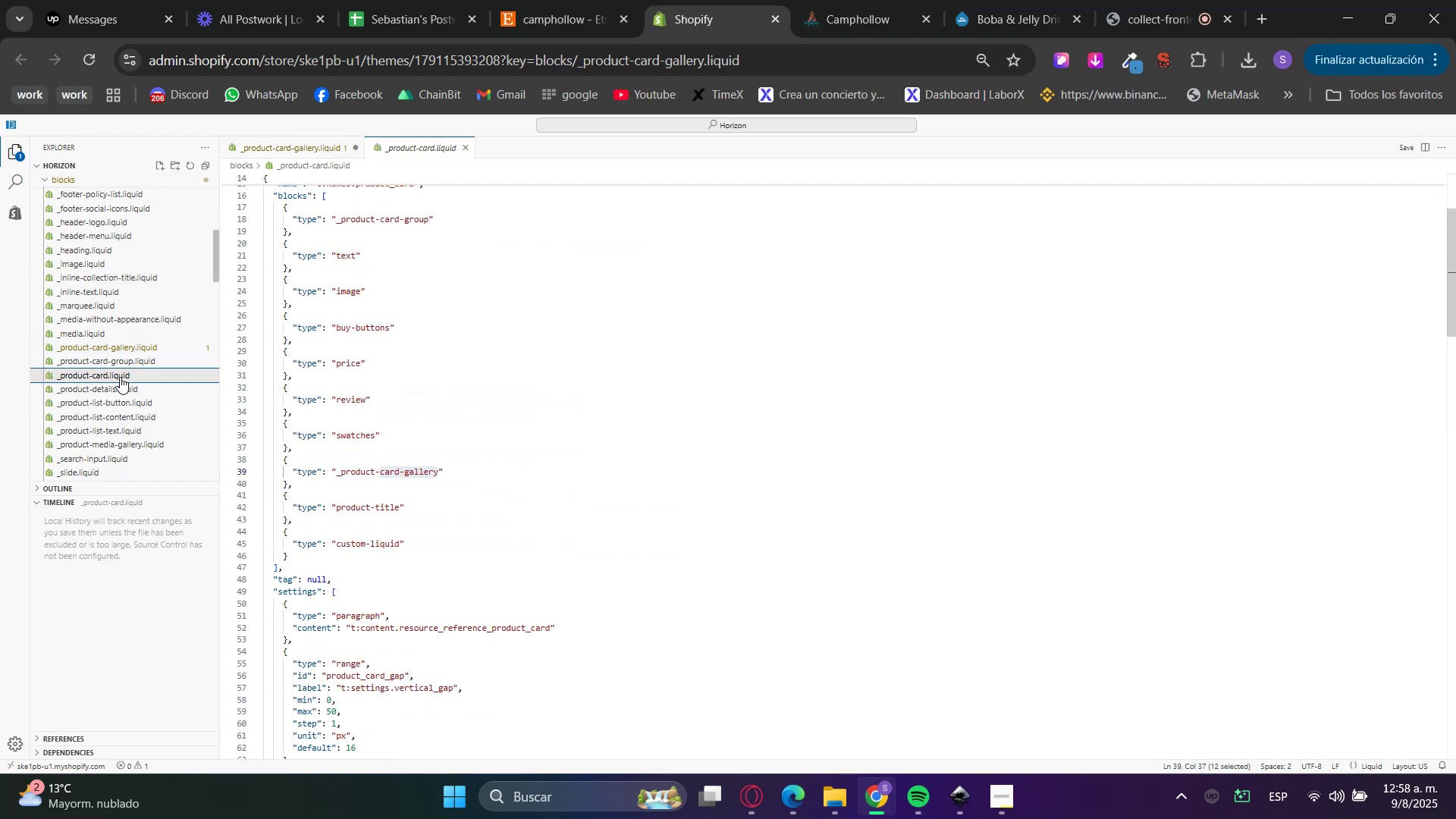 
scroll: coordinate [735, 403], scroll_direction: up, amount: 5.0
 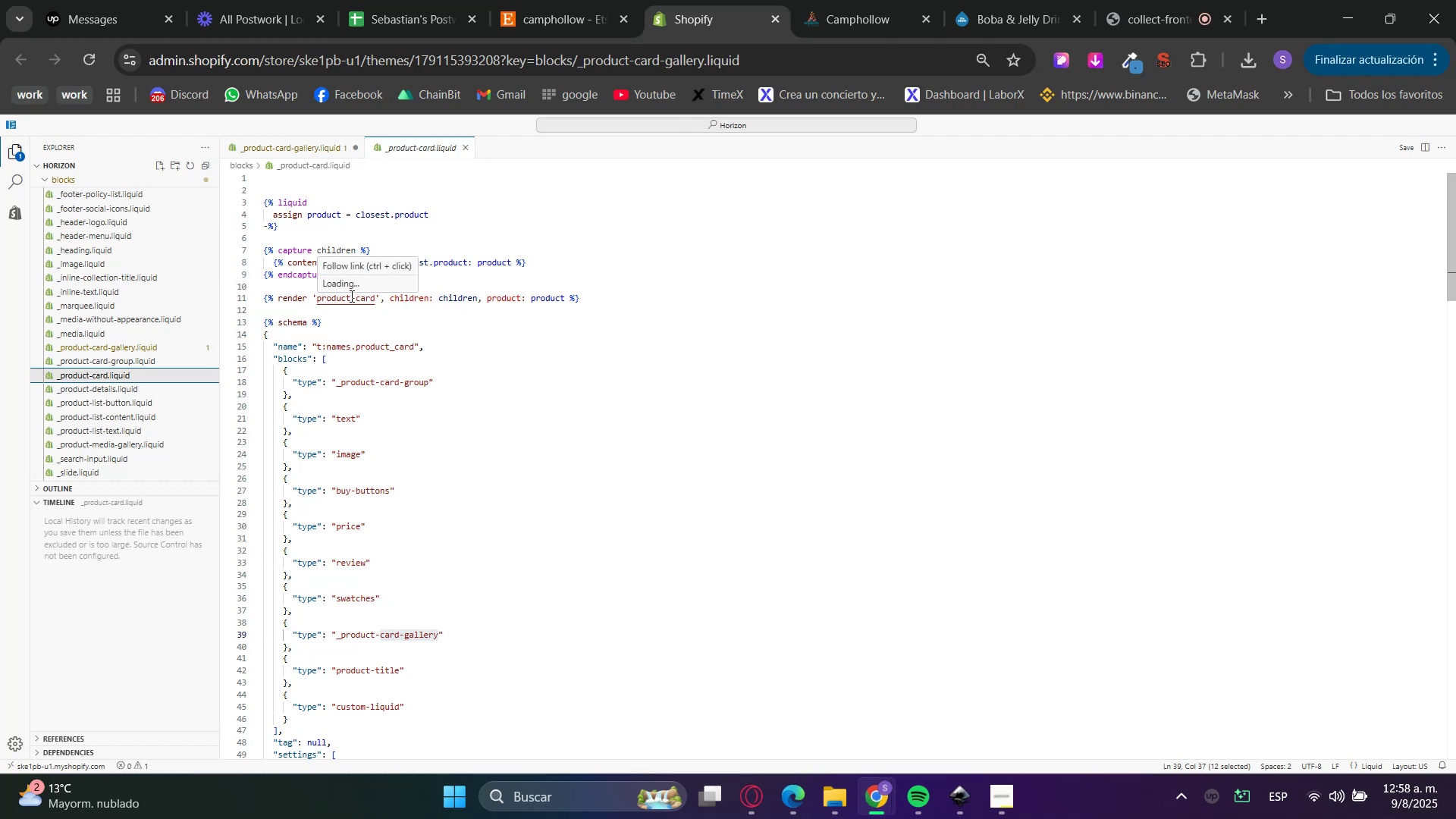 
hold_key(key=ShiftLeft, duration=0.5)
left_click([350, 296])
 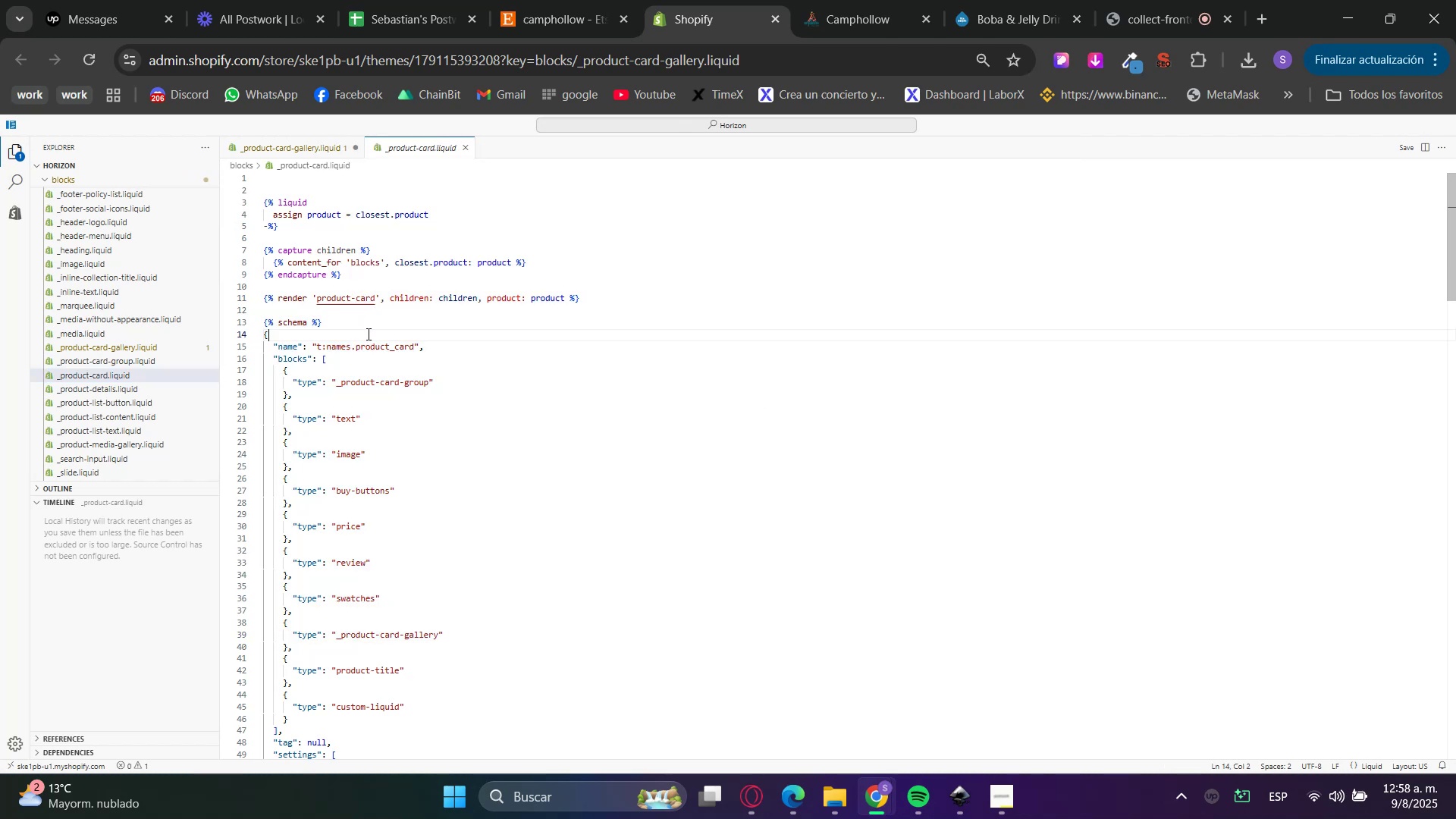 
double_click([347, 308])
 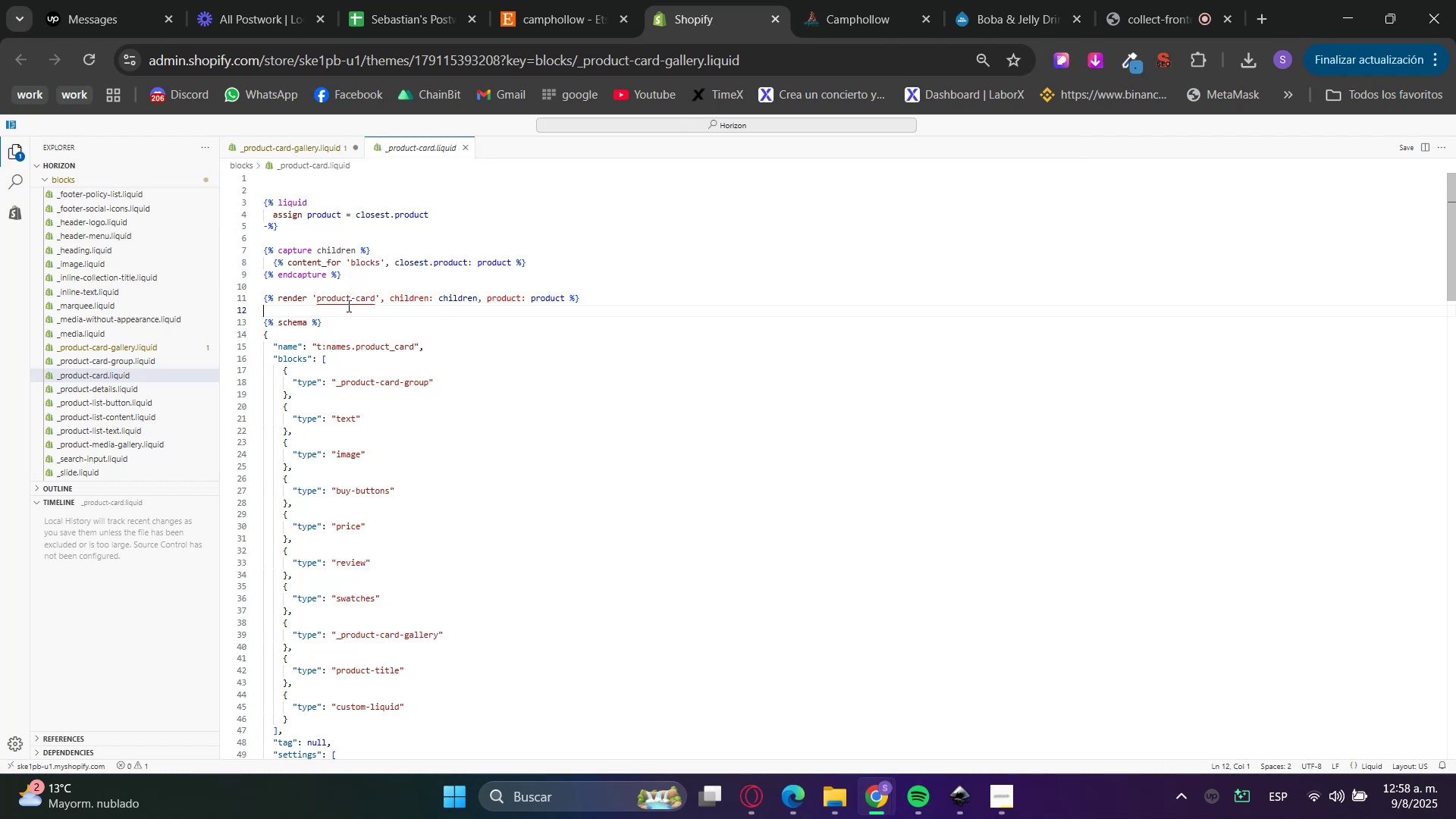 
triple_click([347, 304])
 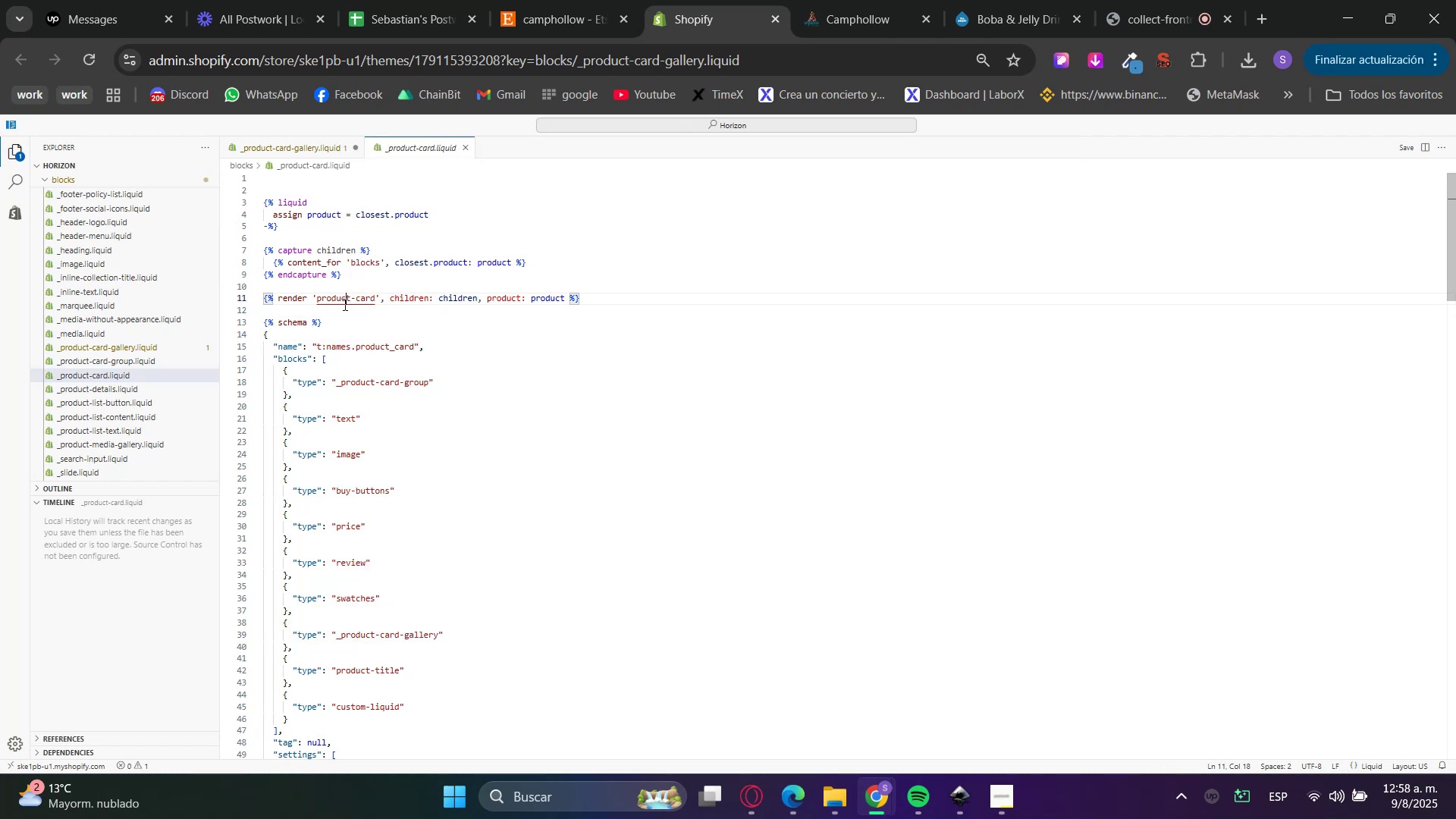 
left_click([155, 385])
 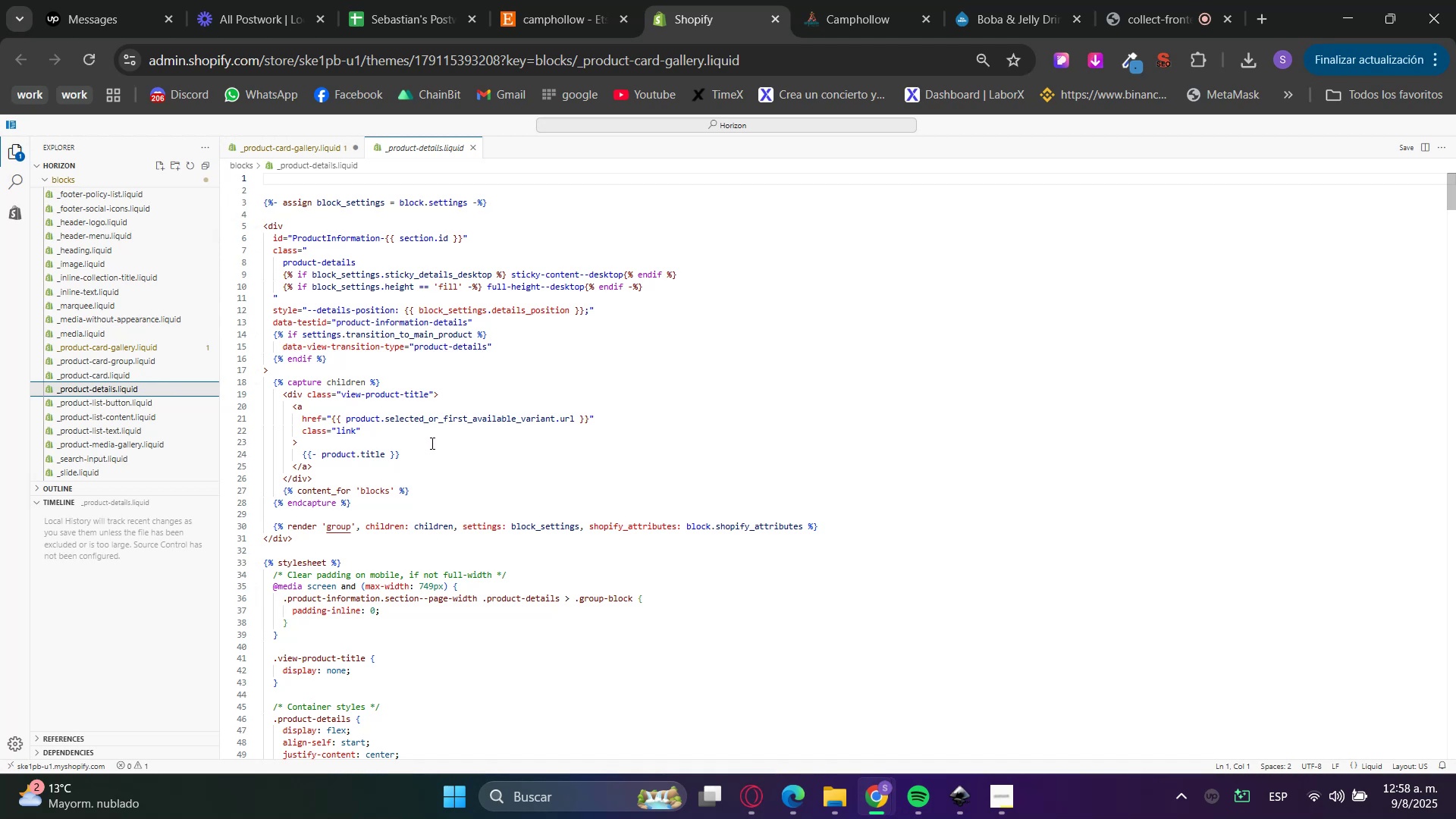 
wait(10.08)
 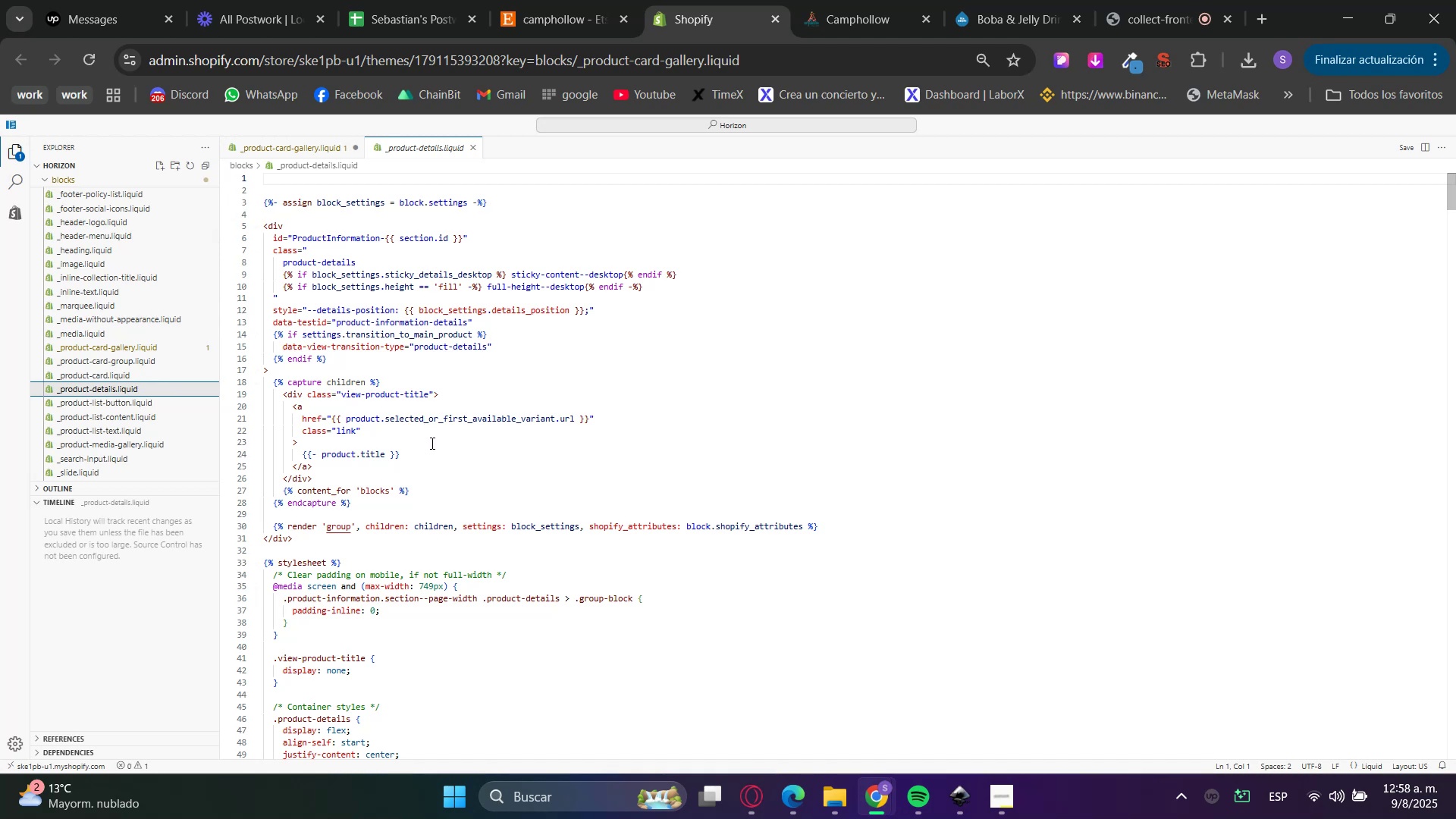 
left_click([406, 452])
 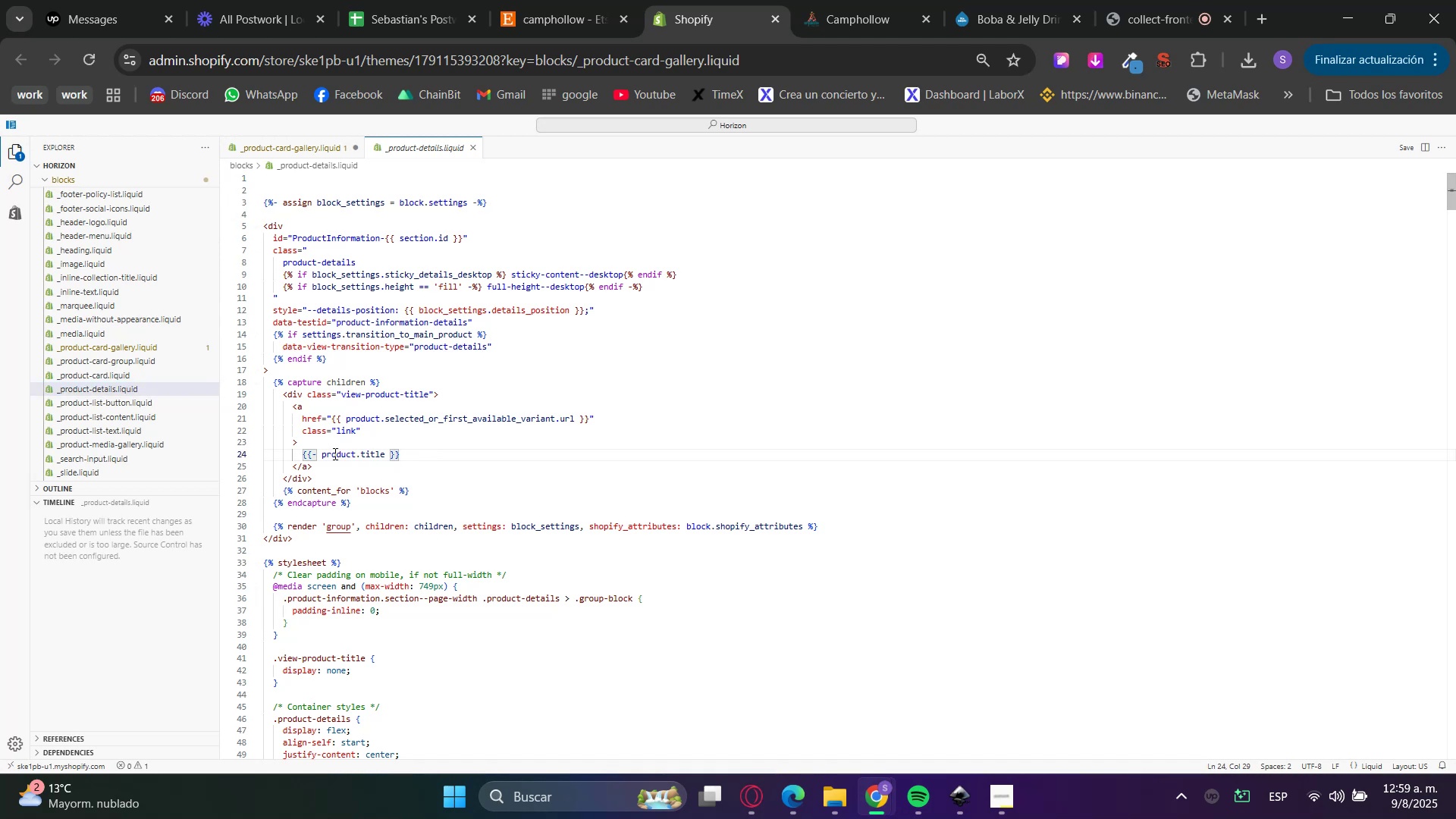 
left_click([304, 464])
 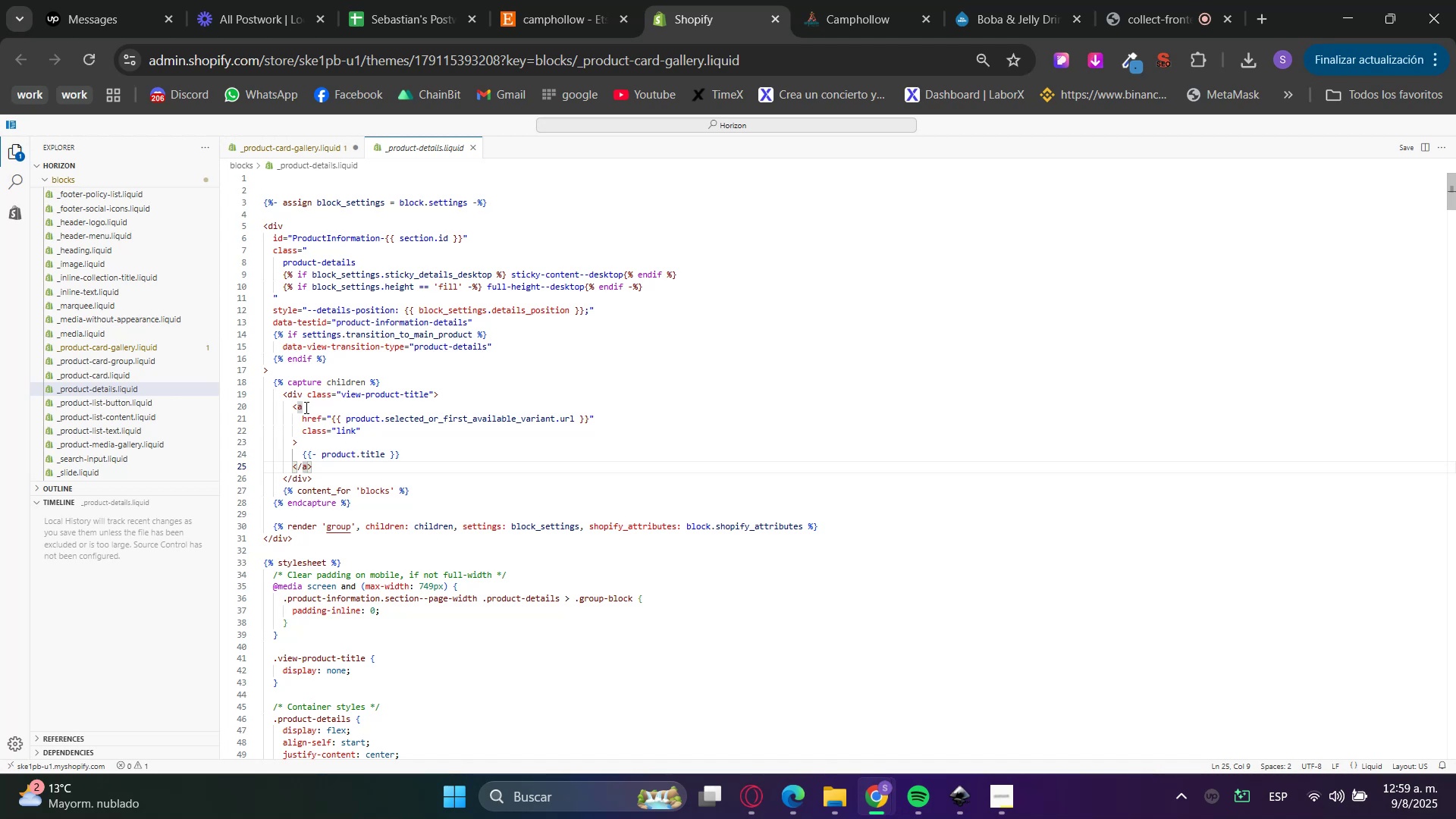 
left_click([294, 391])
 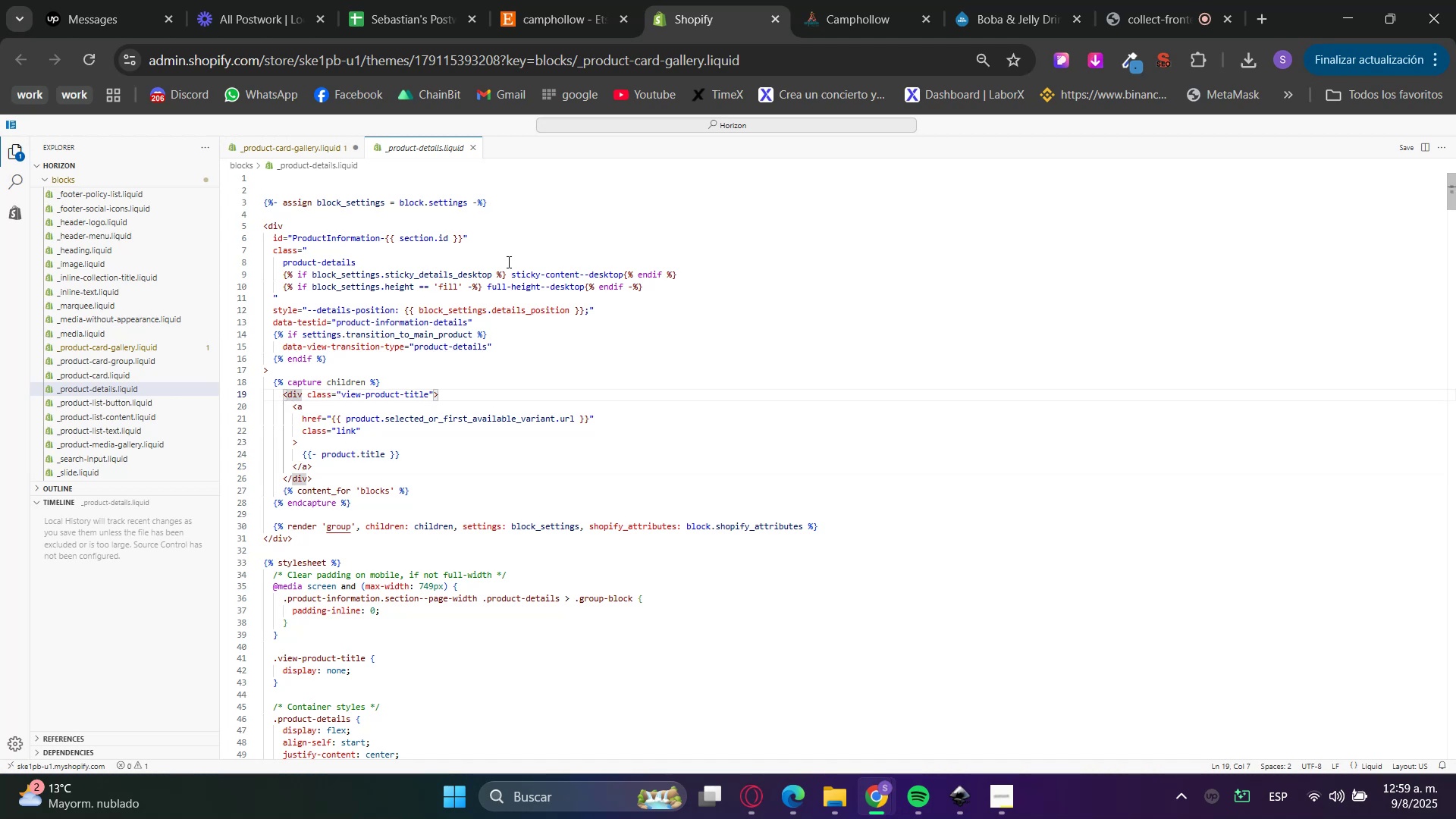 
left_click([807, 0])
 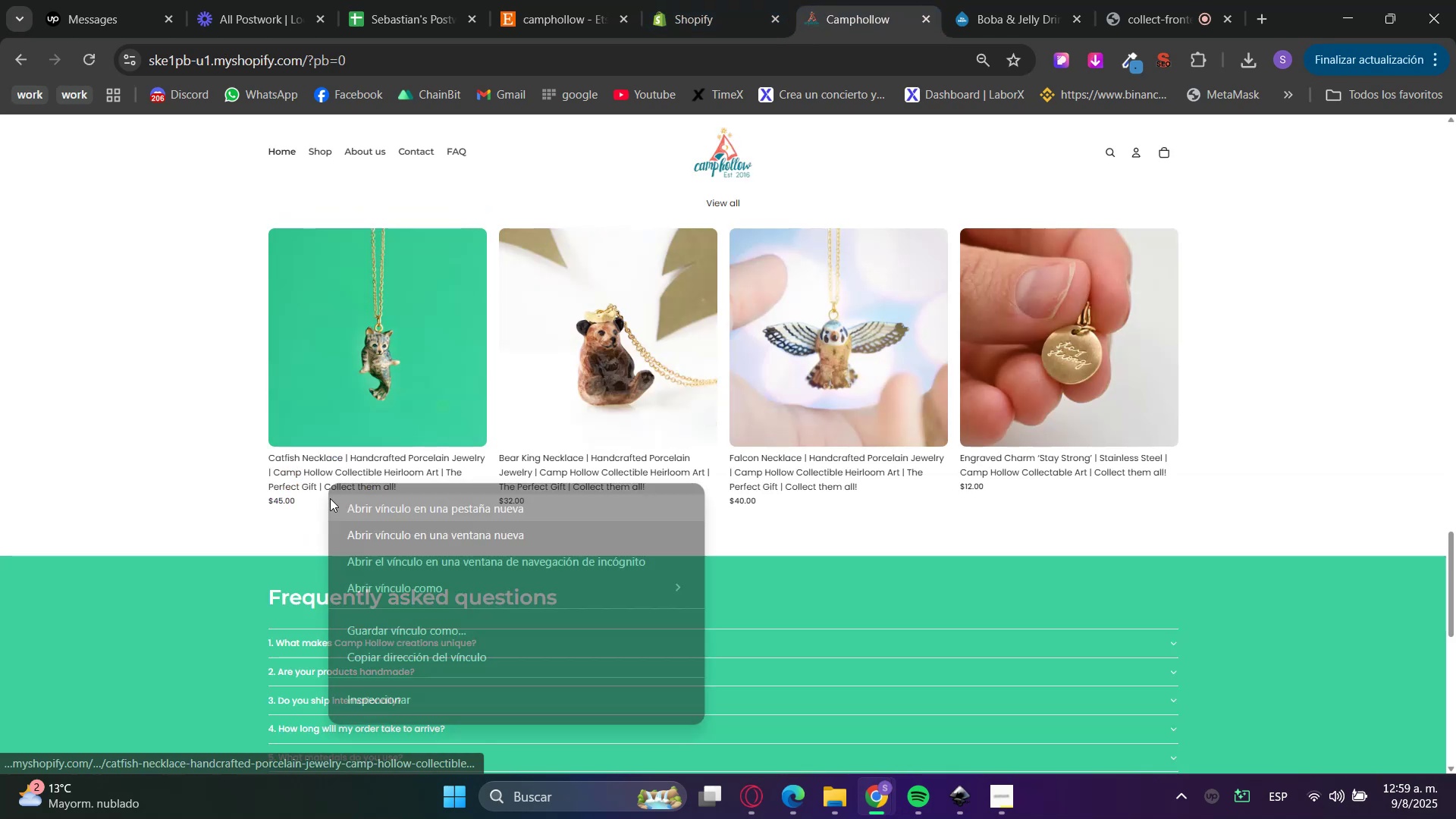 
left_click_drag(start_coordinate=[413, 704], to_coordinate=[415, 711])
 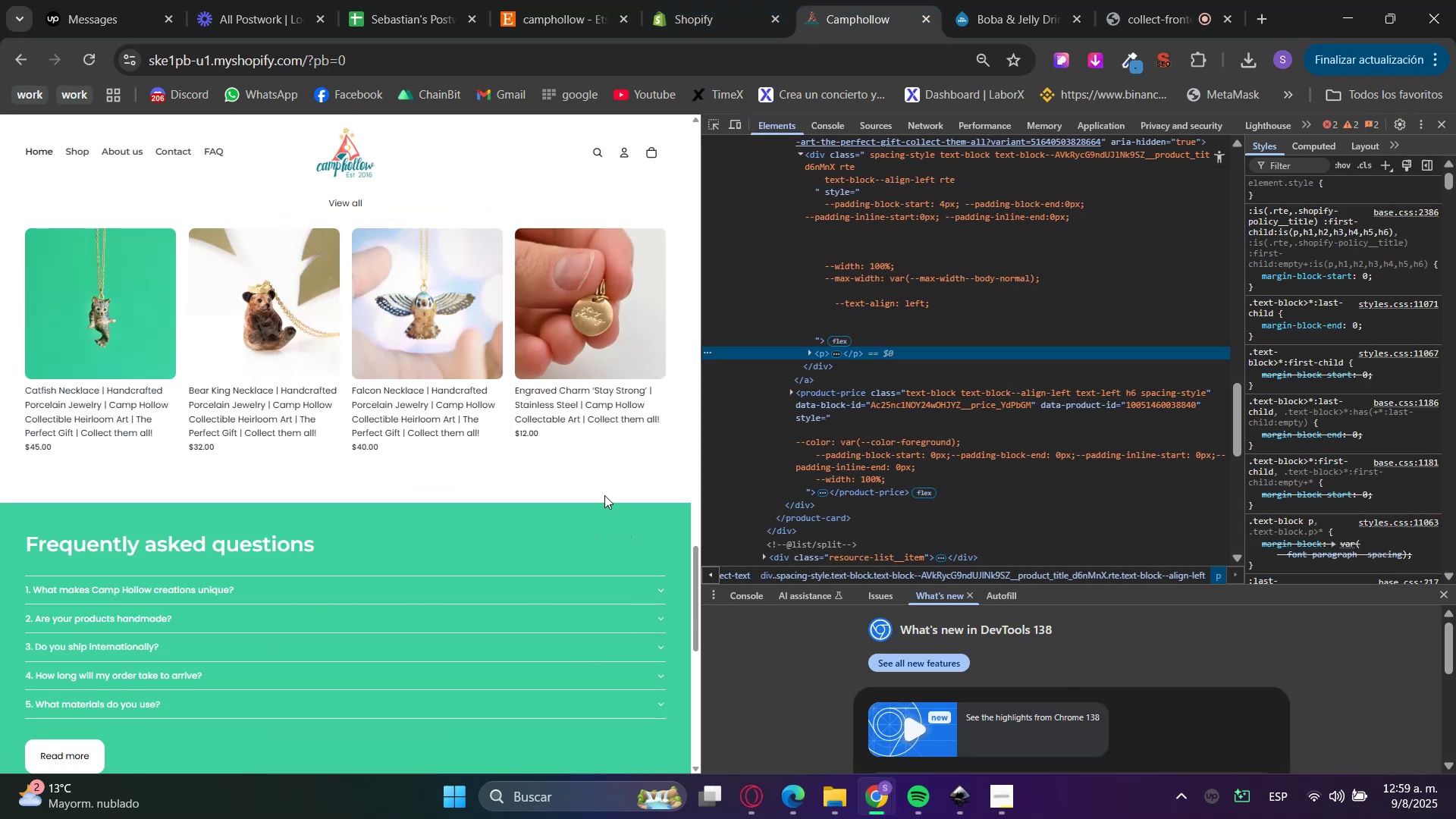 
left_click_drag(start_coordinate=[702, 443], to_coordinate=[948, 473])
 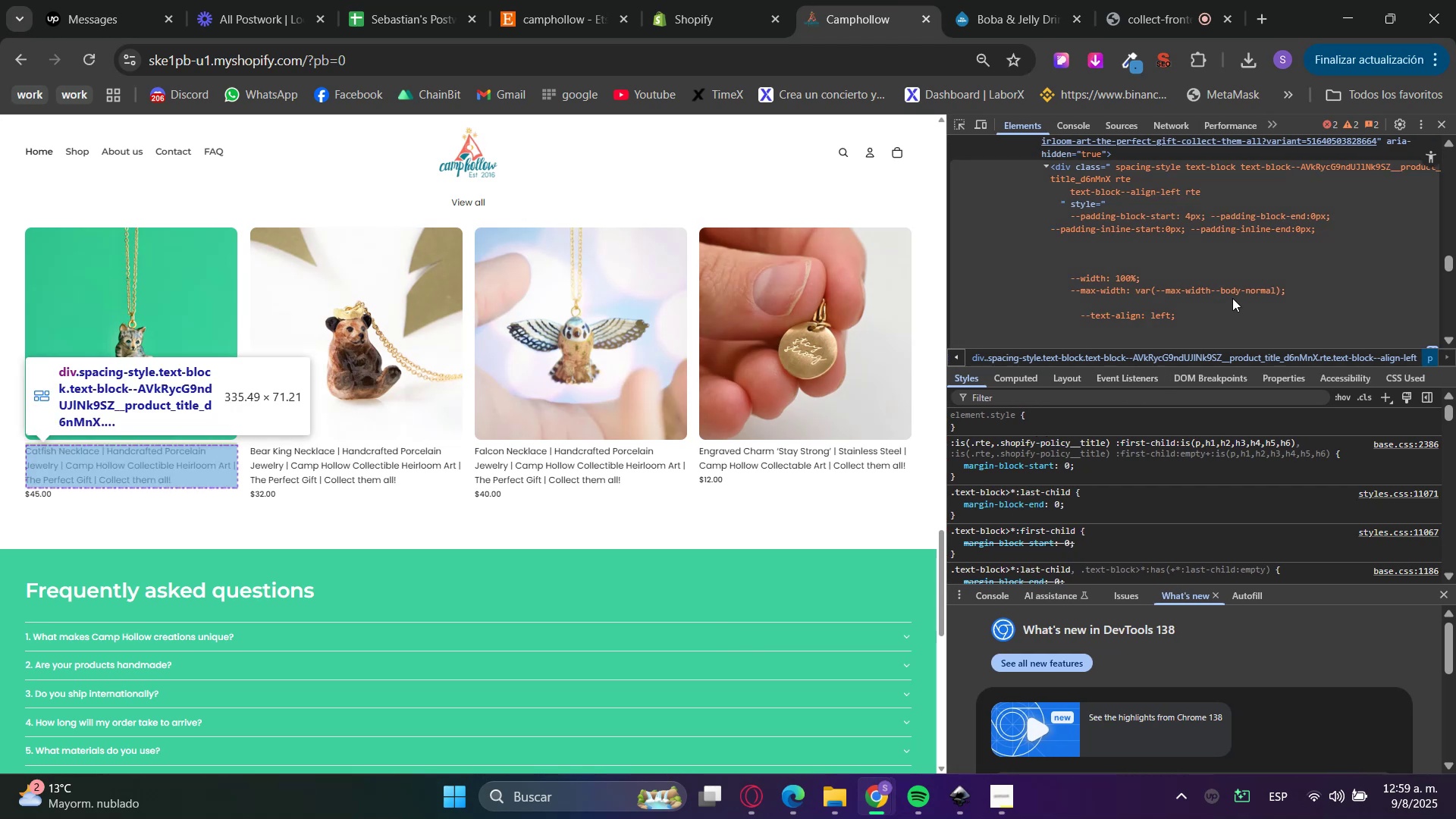 
left_click([1232, 298])
 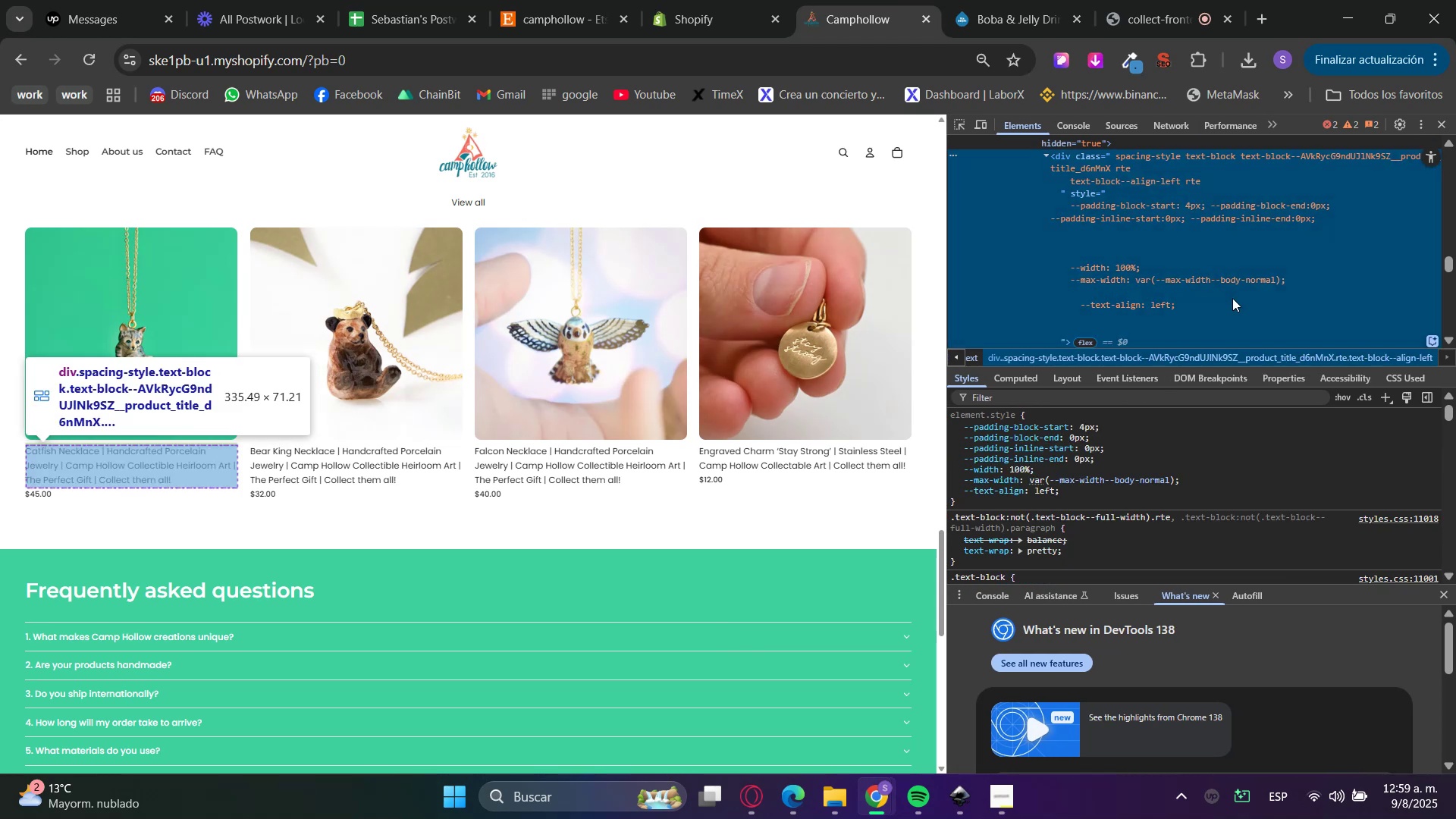 
scroll: coordinate [1257, 317], scroll_direction: up, amount: 1.0
 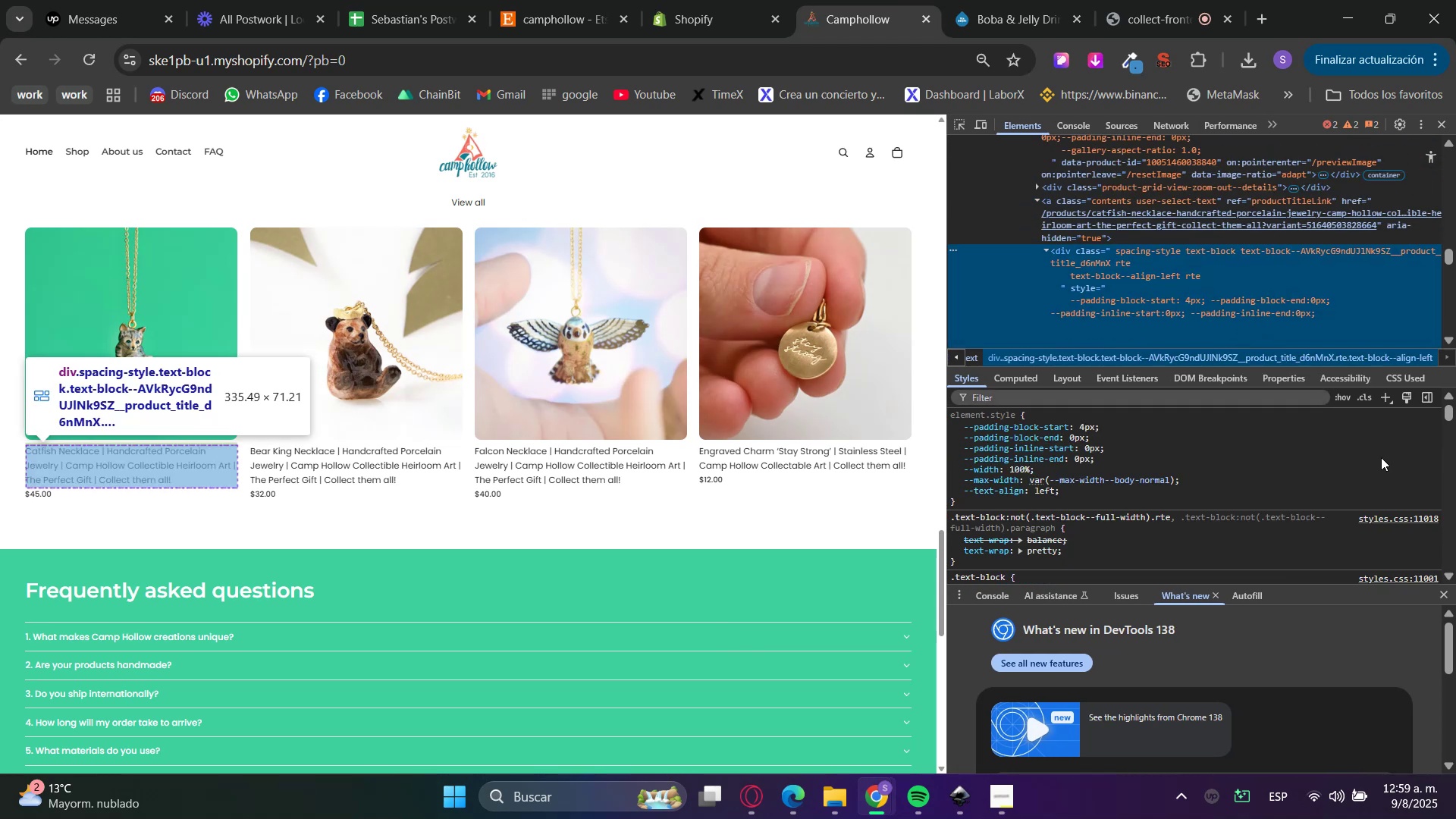 
left_click([1376, 515])
 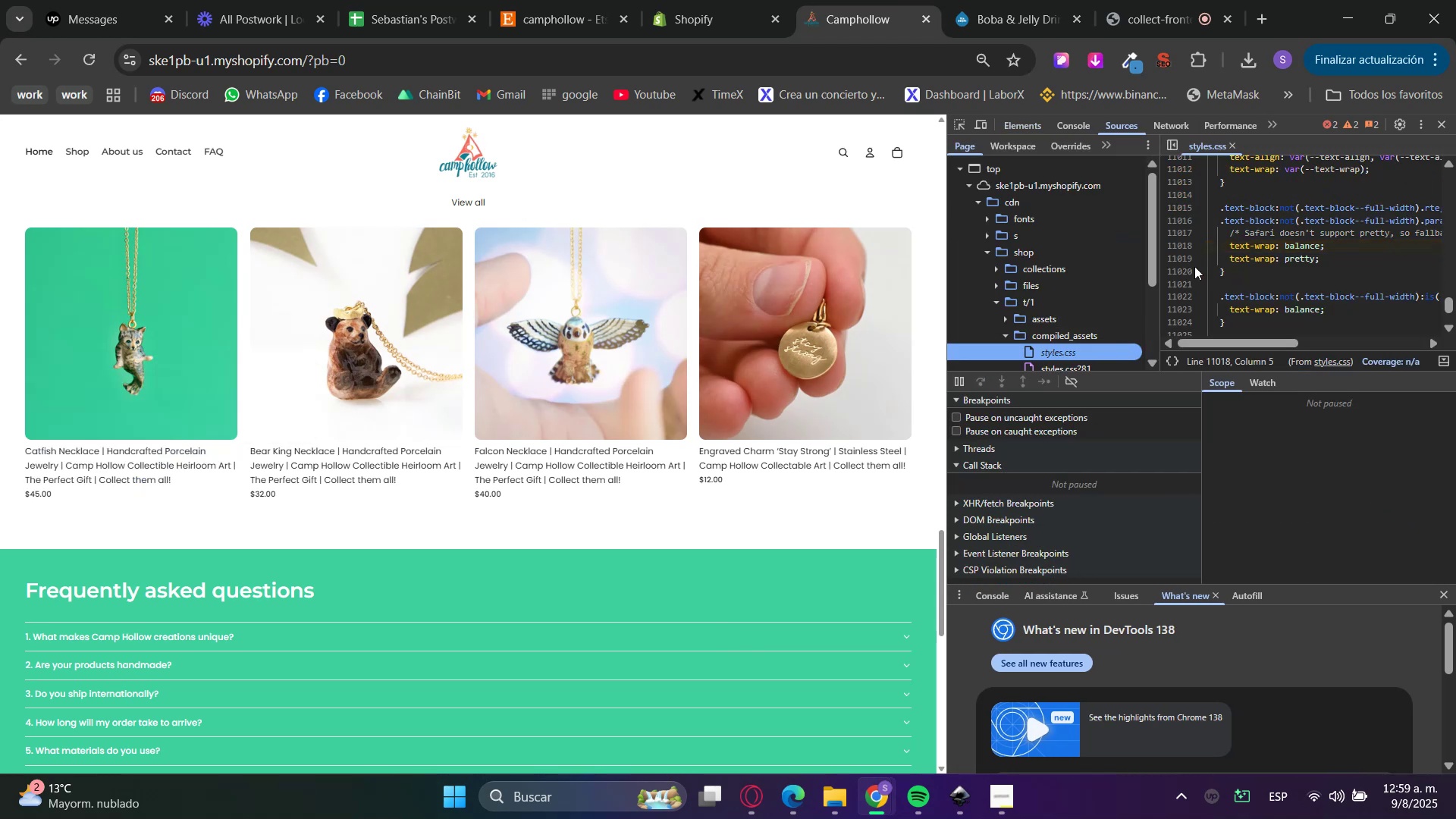 
left_click_drag(start_coordinate=[1160, 287], to_coordinate=[1194, 287])
 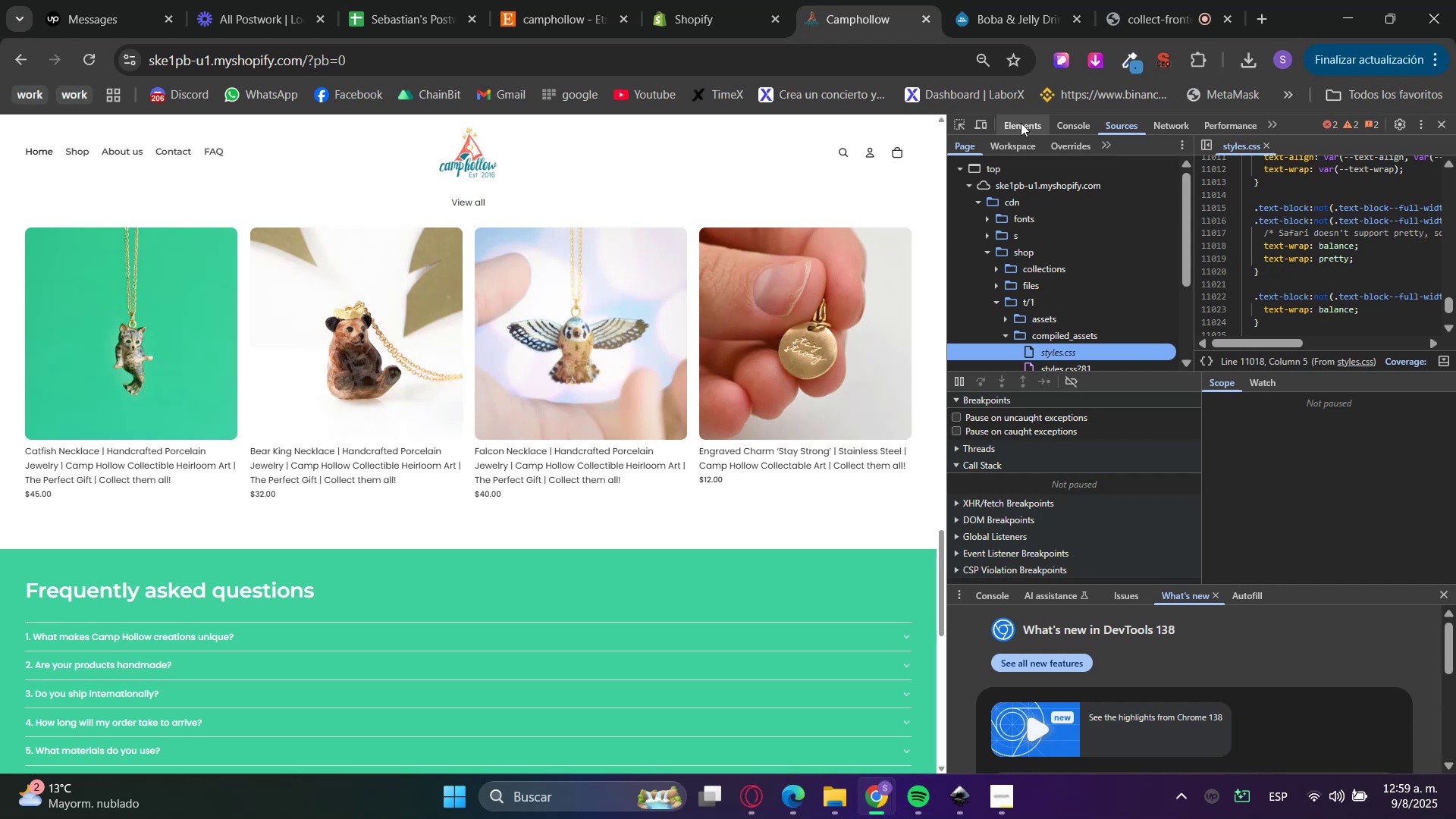 
left_click([1021, 122])
 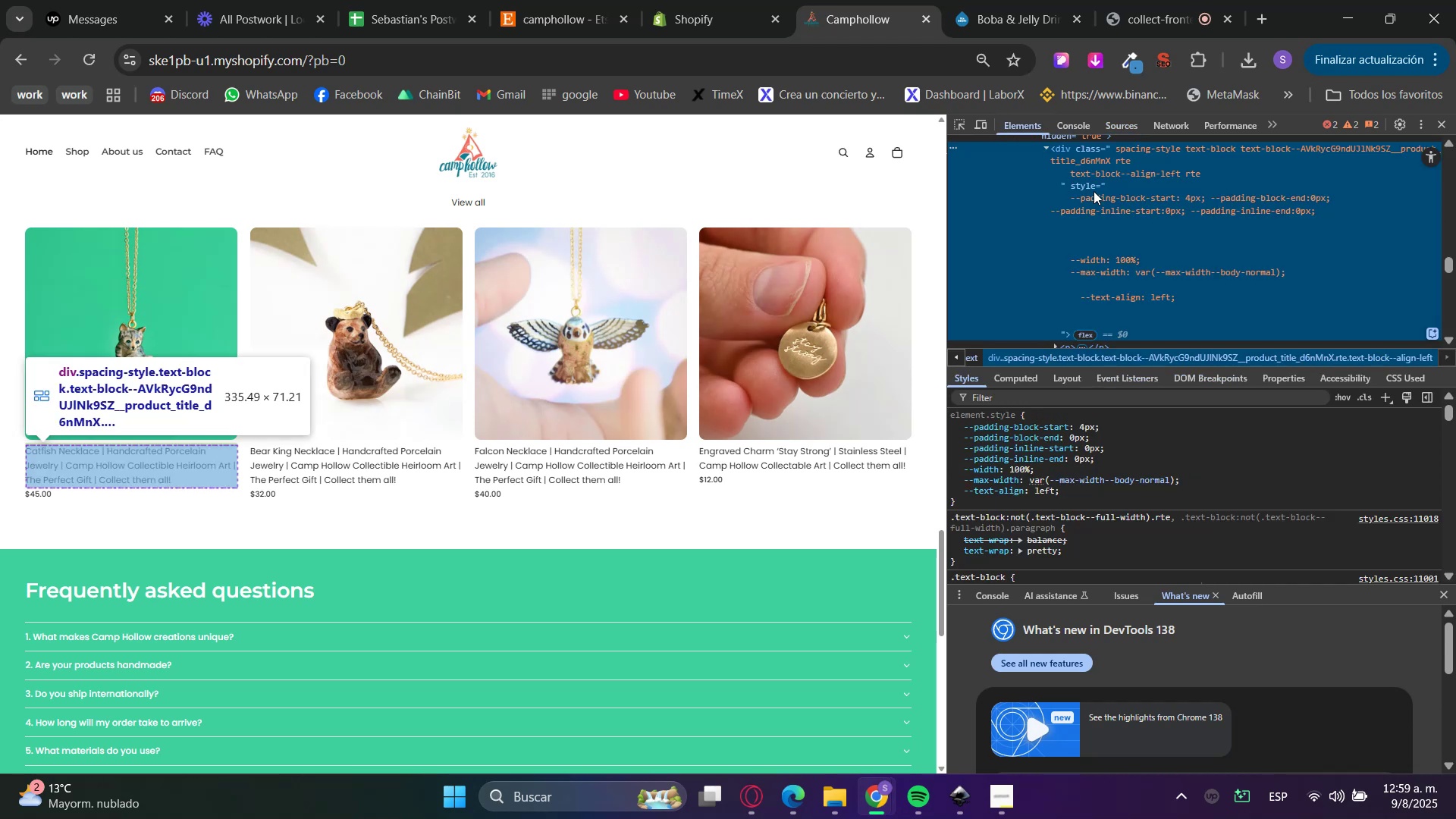 
scroll: coordinate [1050, 278], scroll_direction: up, amount: 2.0
 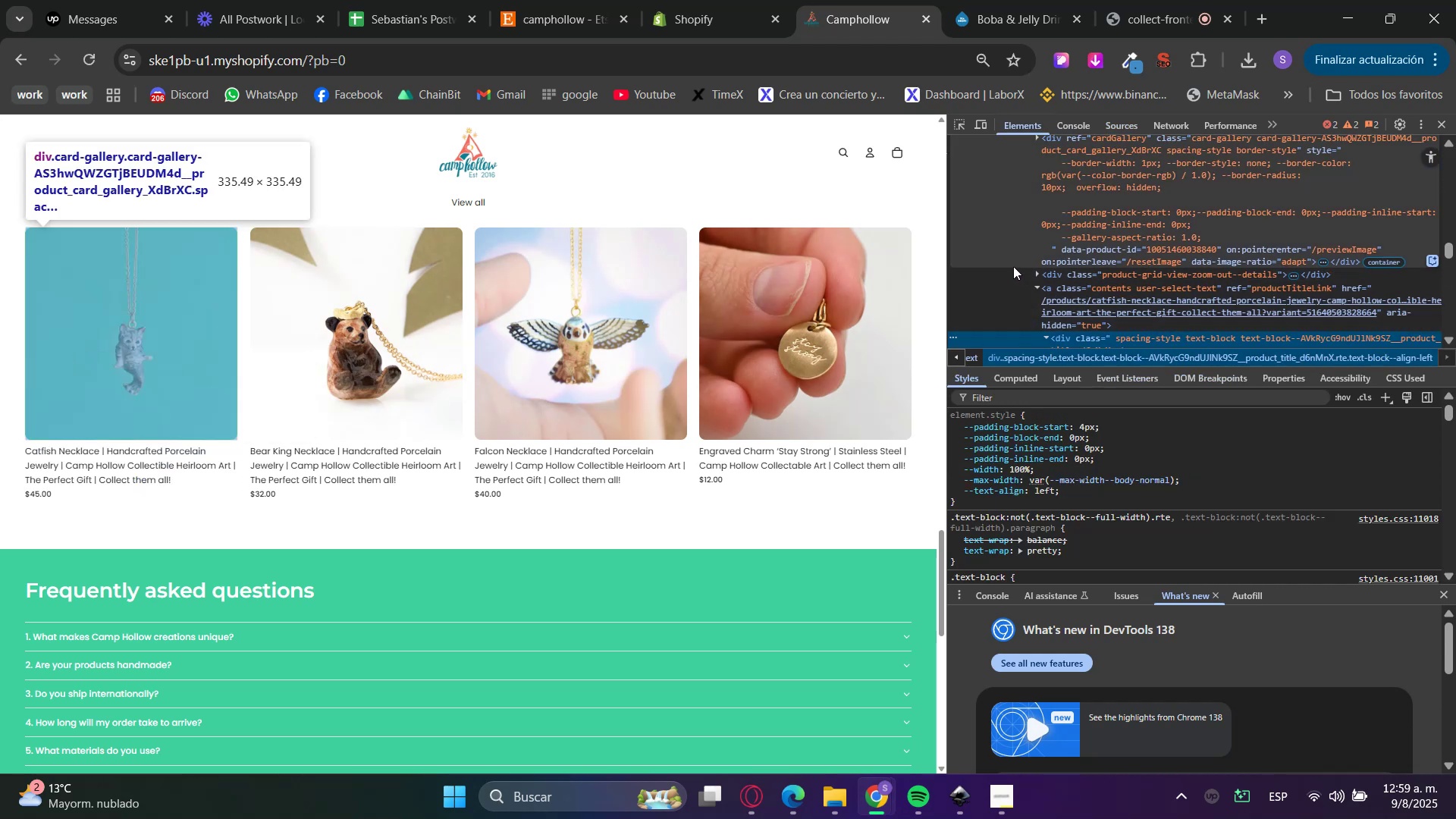 
left_click([1011, 271])
 